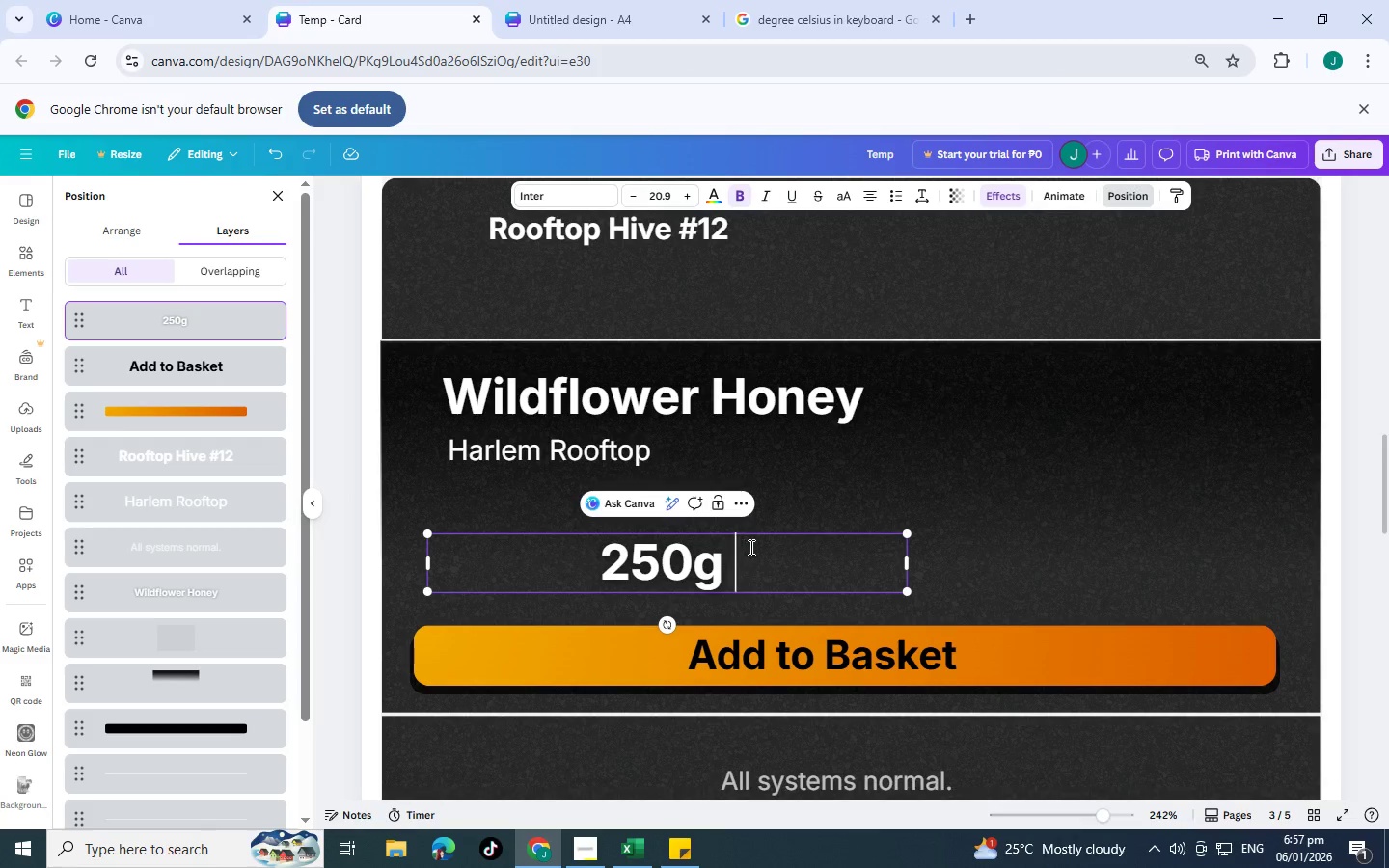 
key(Backspace)
 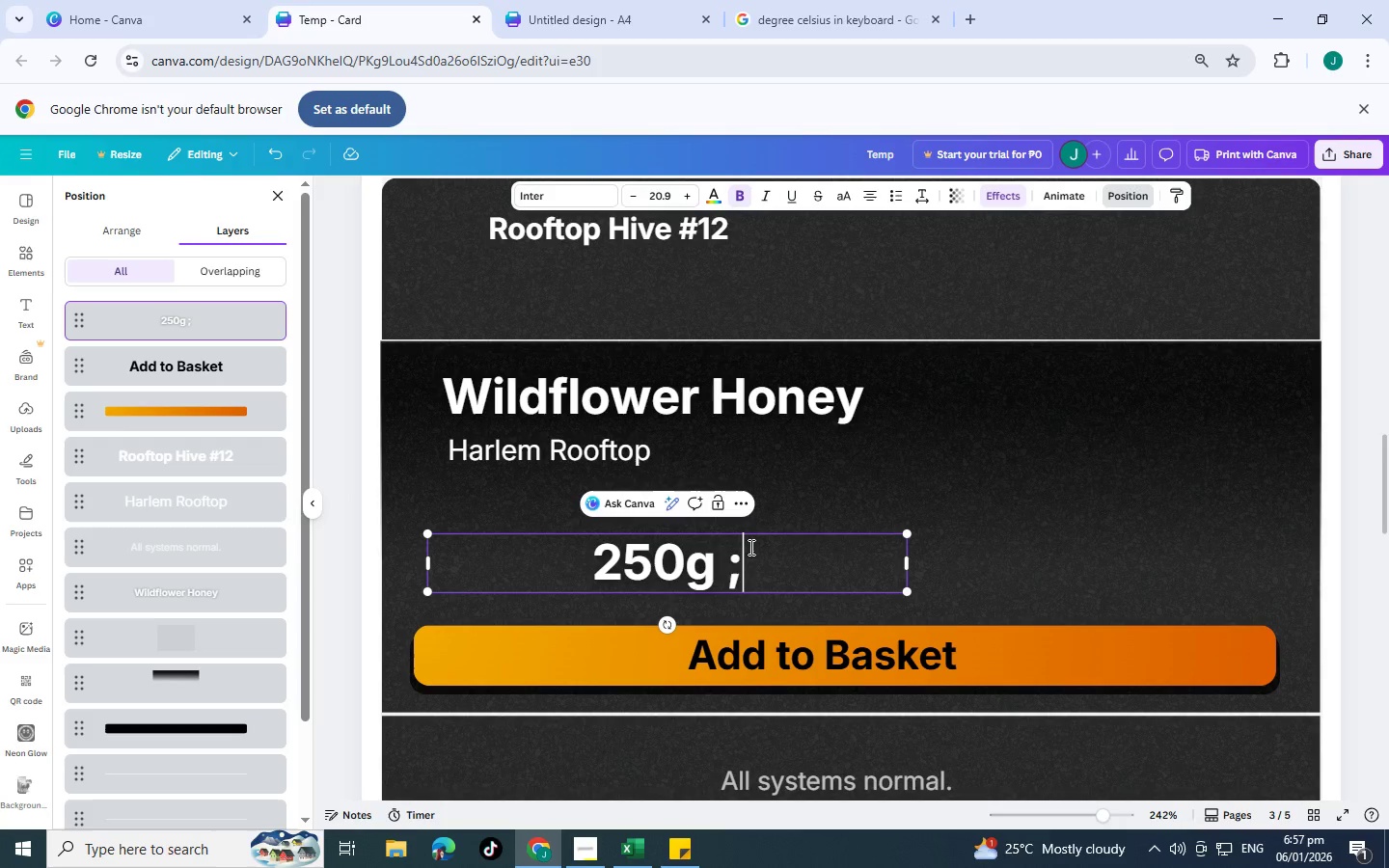 
key(Semicolon)
 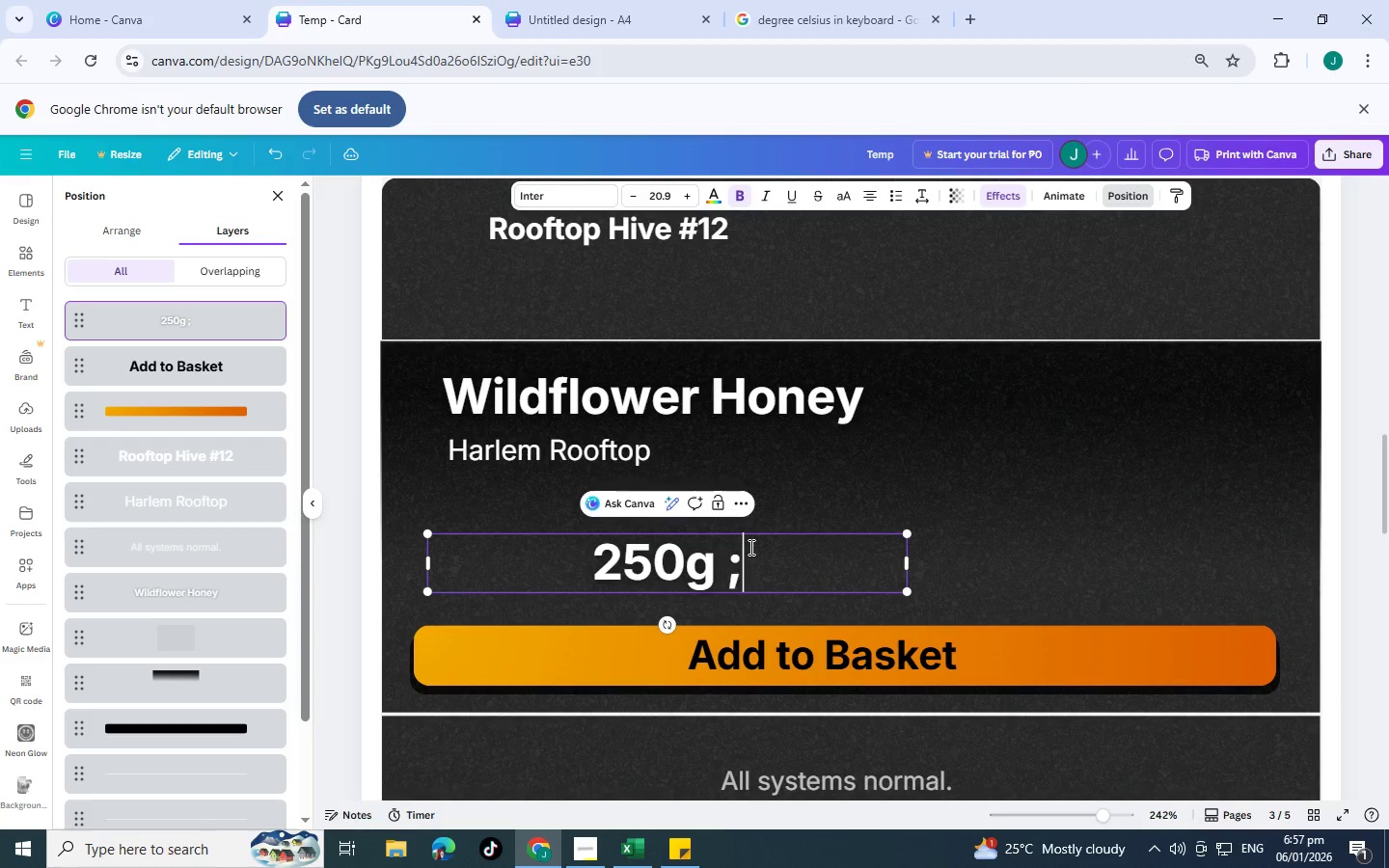 
key(Backspace)
 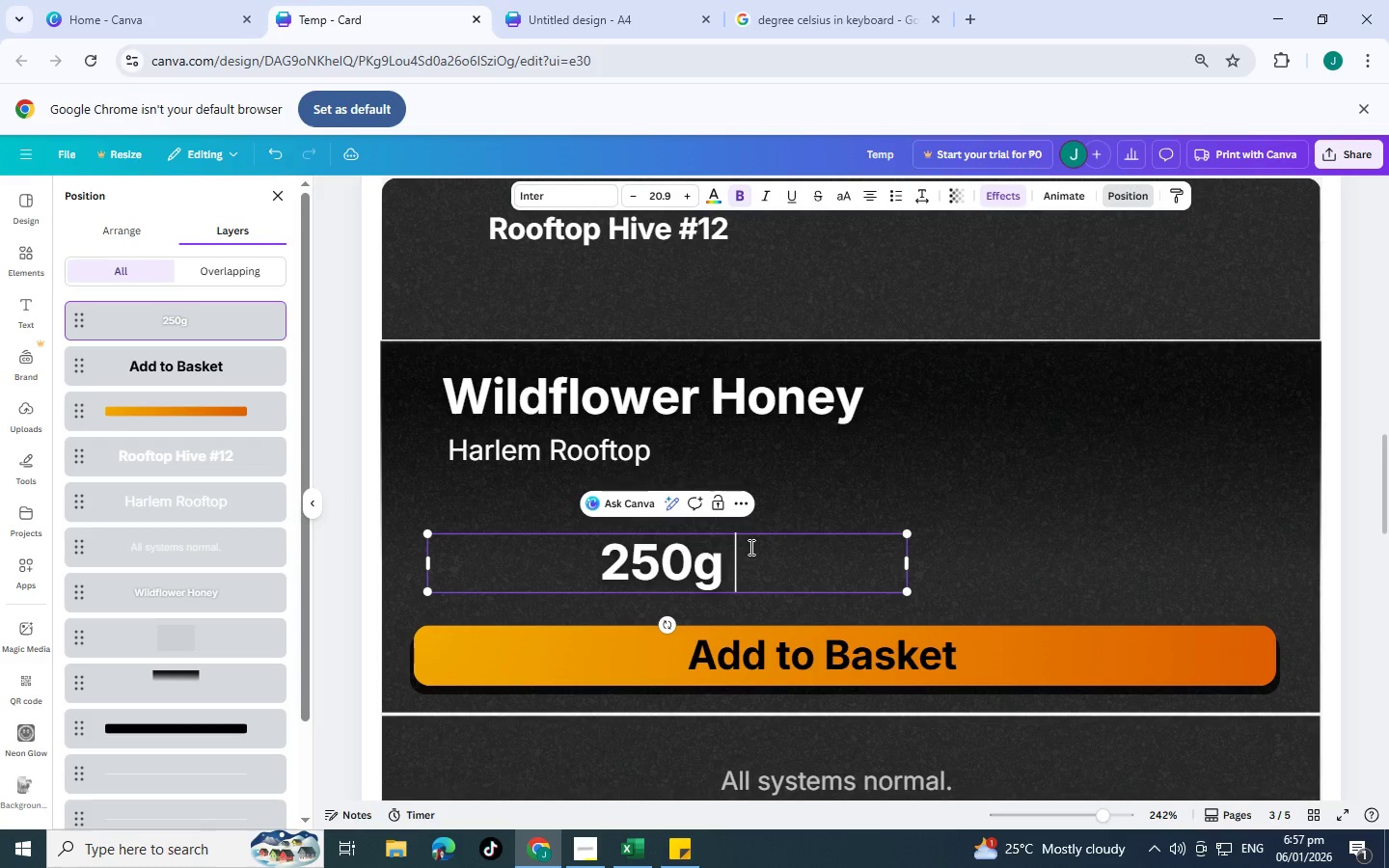 
key(Shift+Semicolon)
 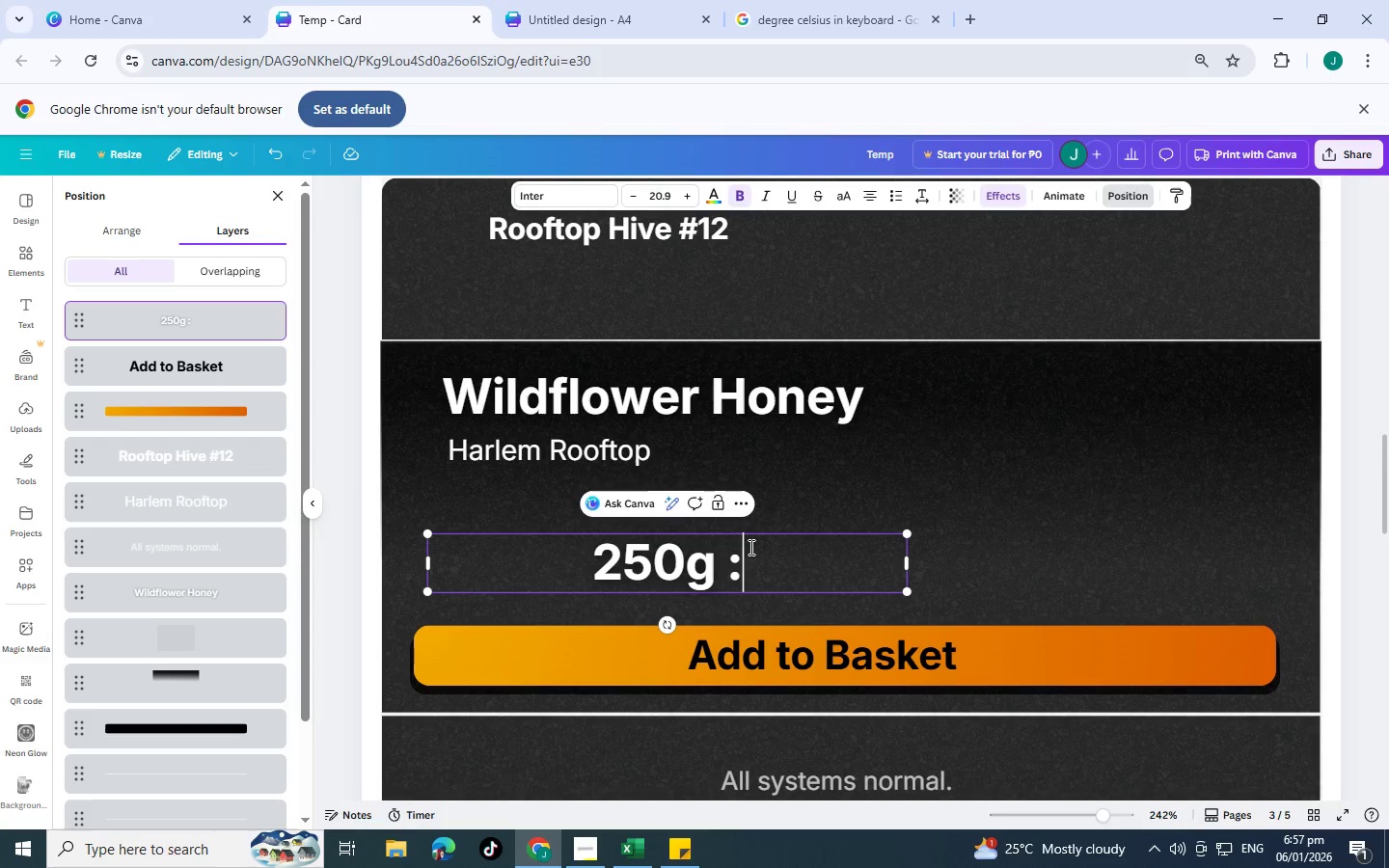 
key(Backspace)
 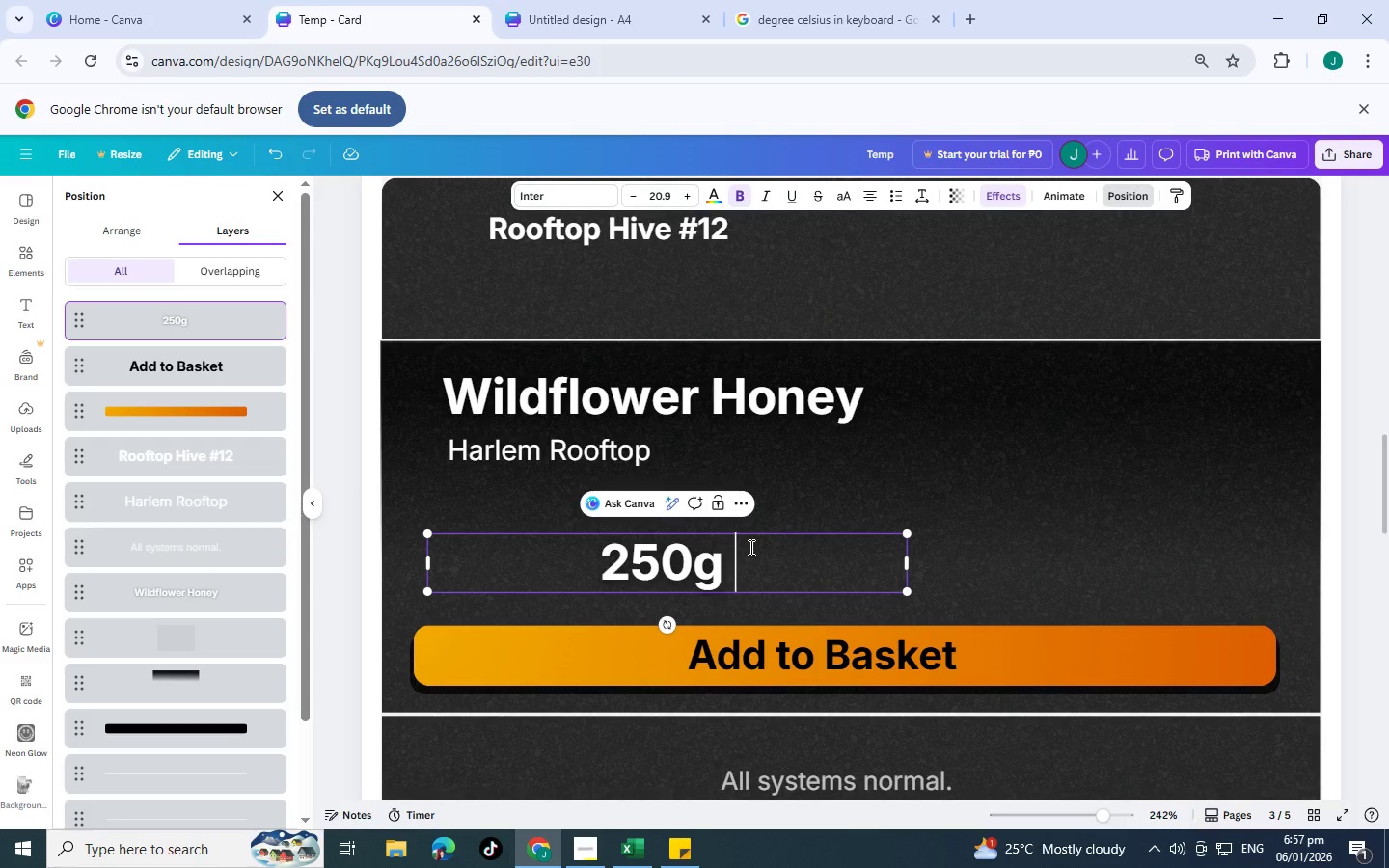 
wait(6.02)
 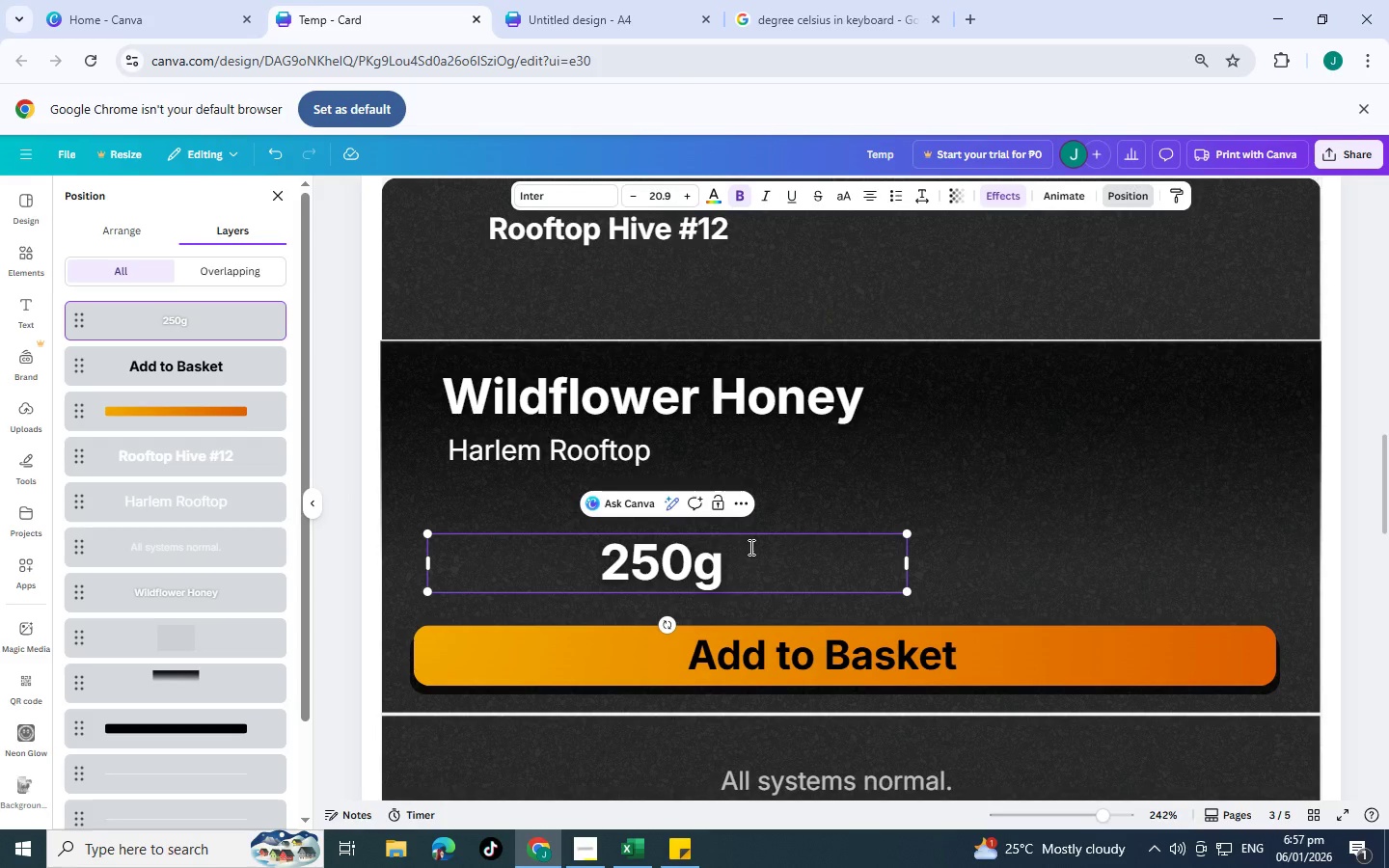 
left_click([841, 0])
 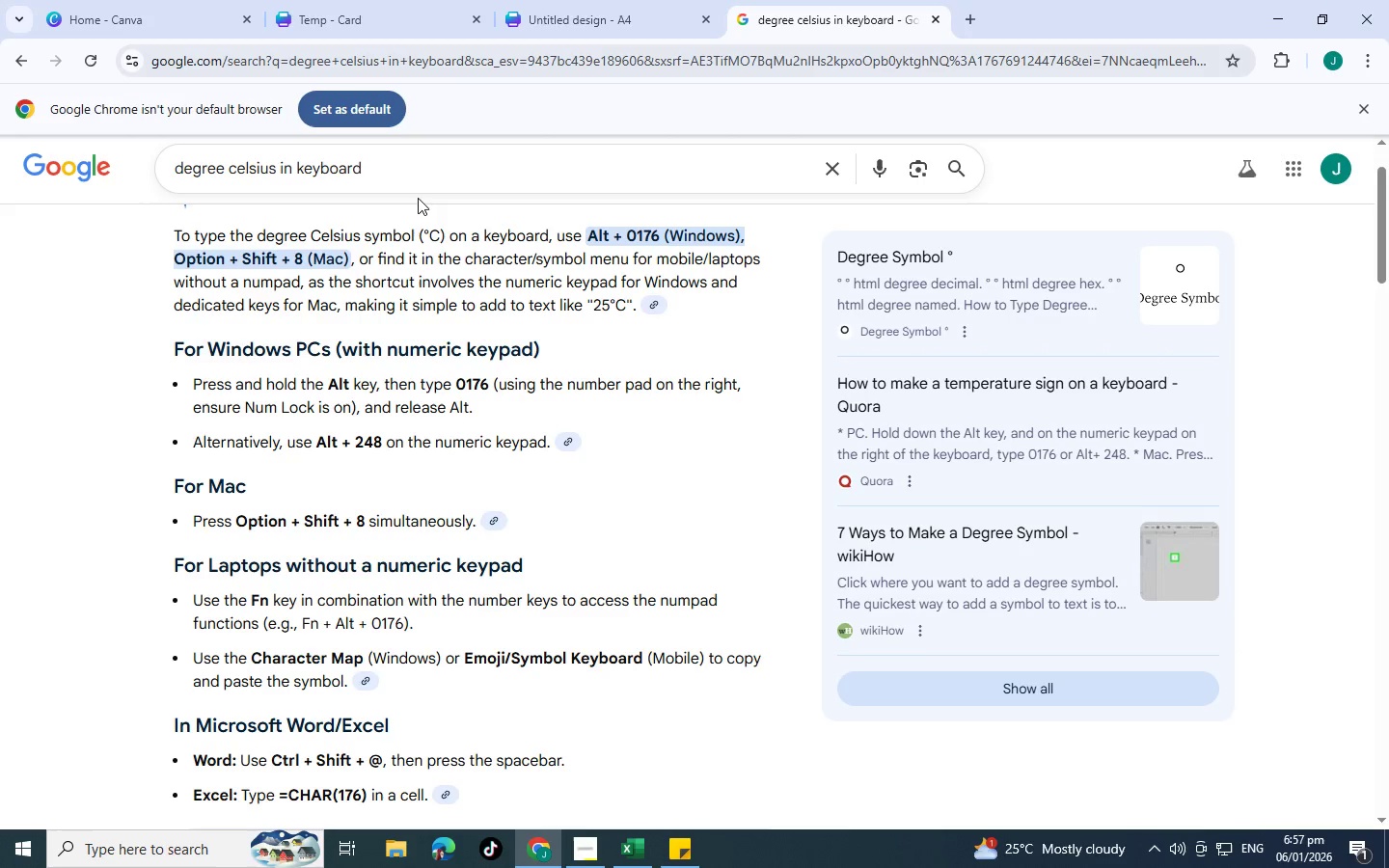 
left_click_drag(start_coordinate=[421, 179], to_coordinate=[0, 165])
 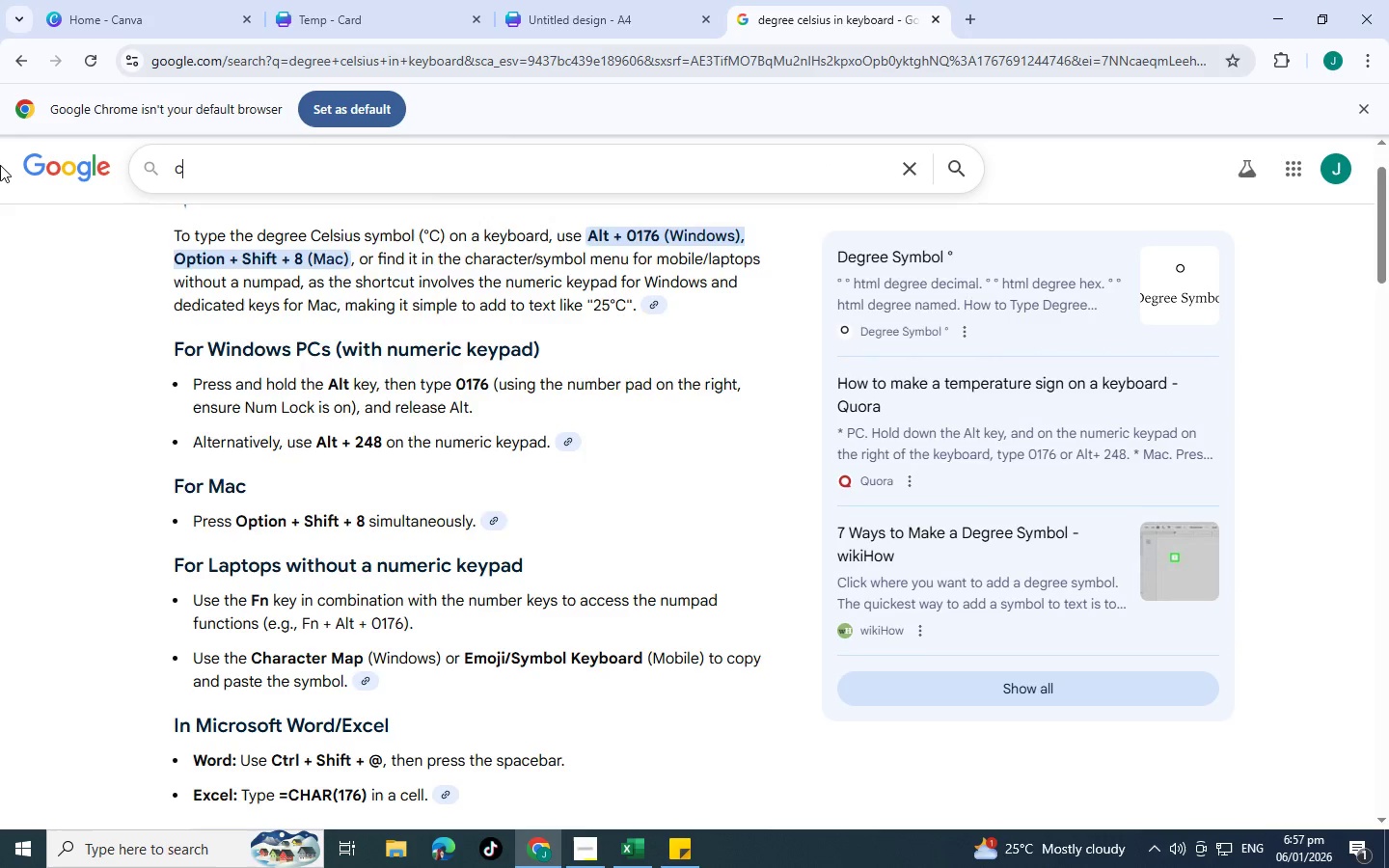 
type(circle in )
 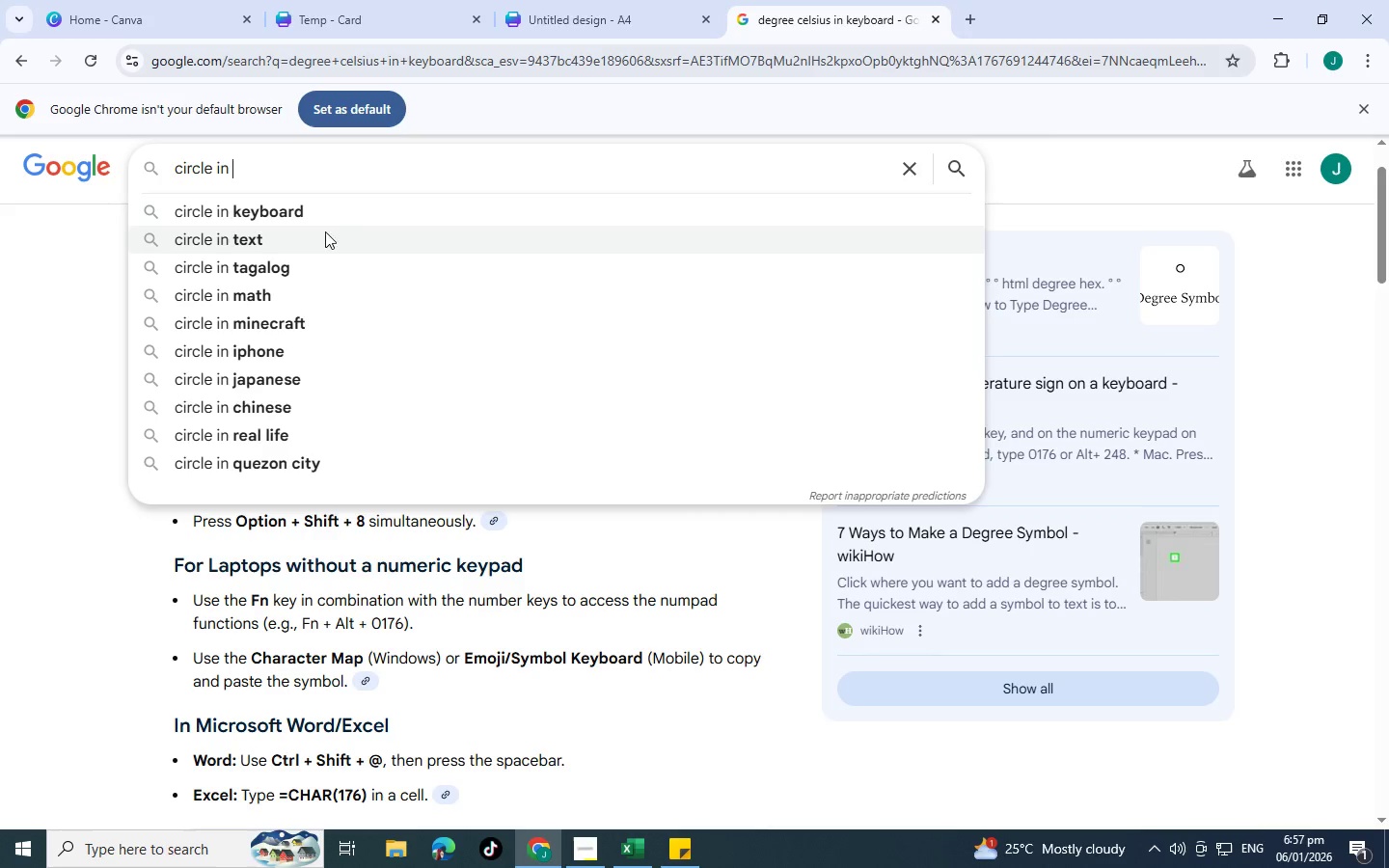 
left_click([328, 204])
 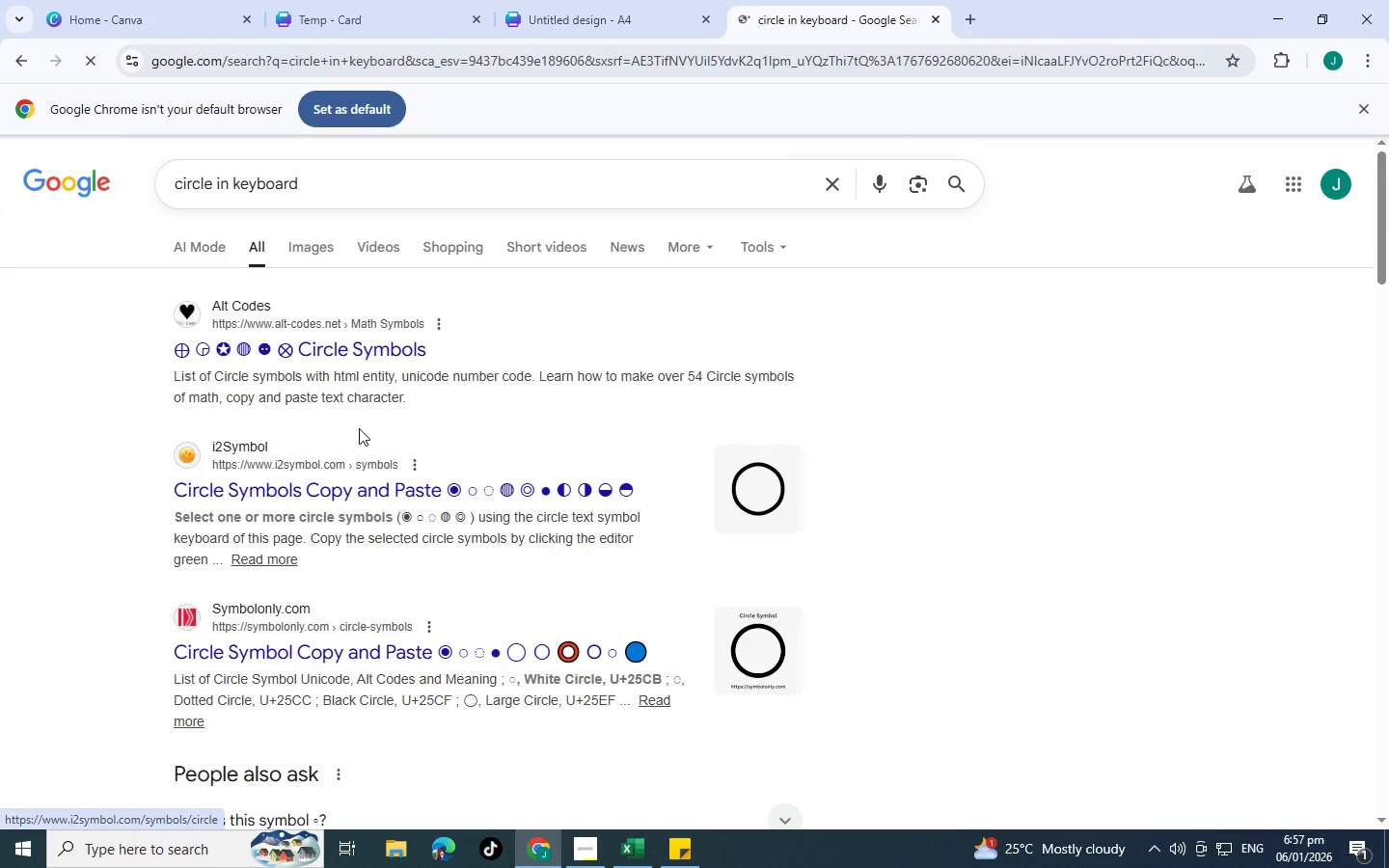 
scroll: coordinate [323, 450], scroll_direction: down, amount: 6.0
 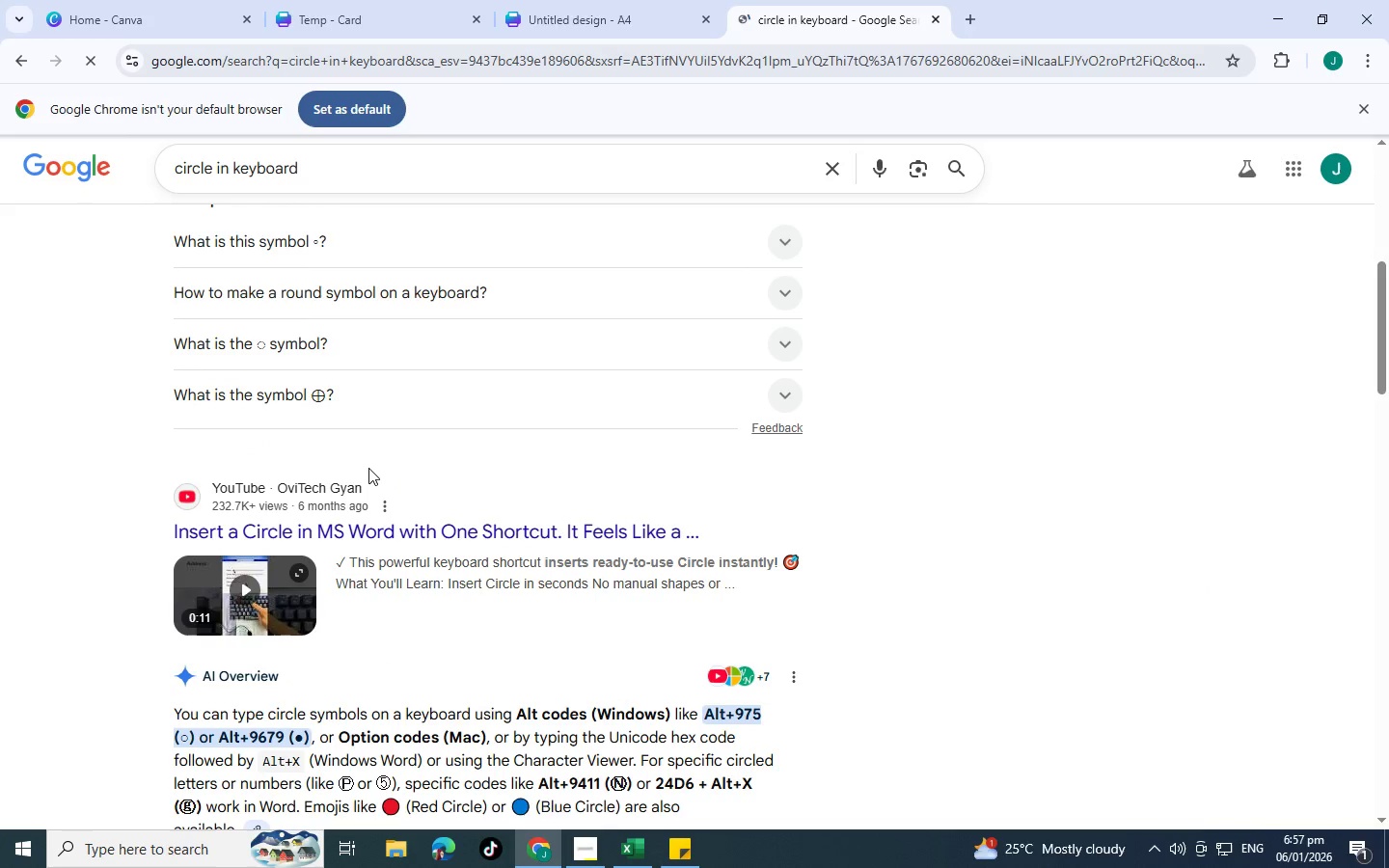 
scroll: coordinate [348, 660], scroll_direction: up, amount: 8.0
 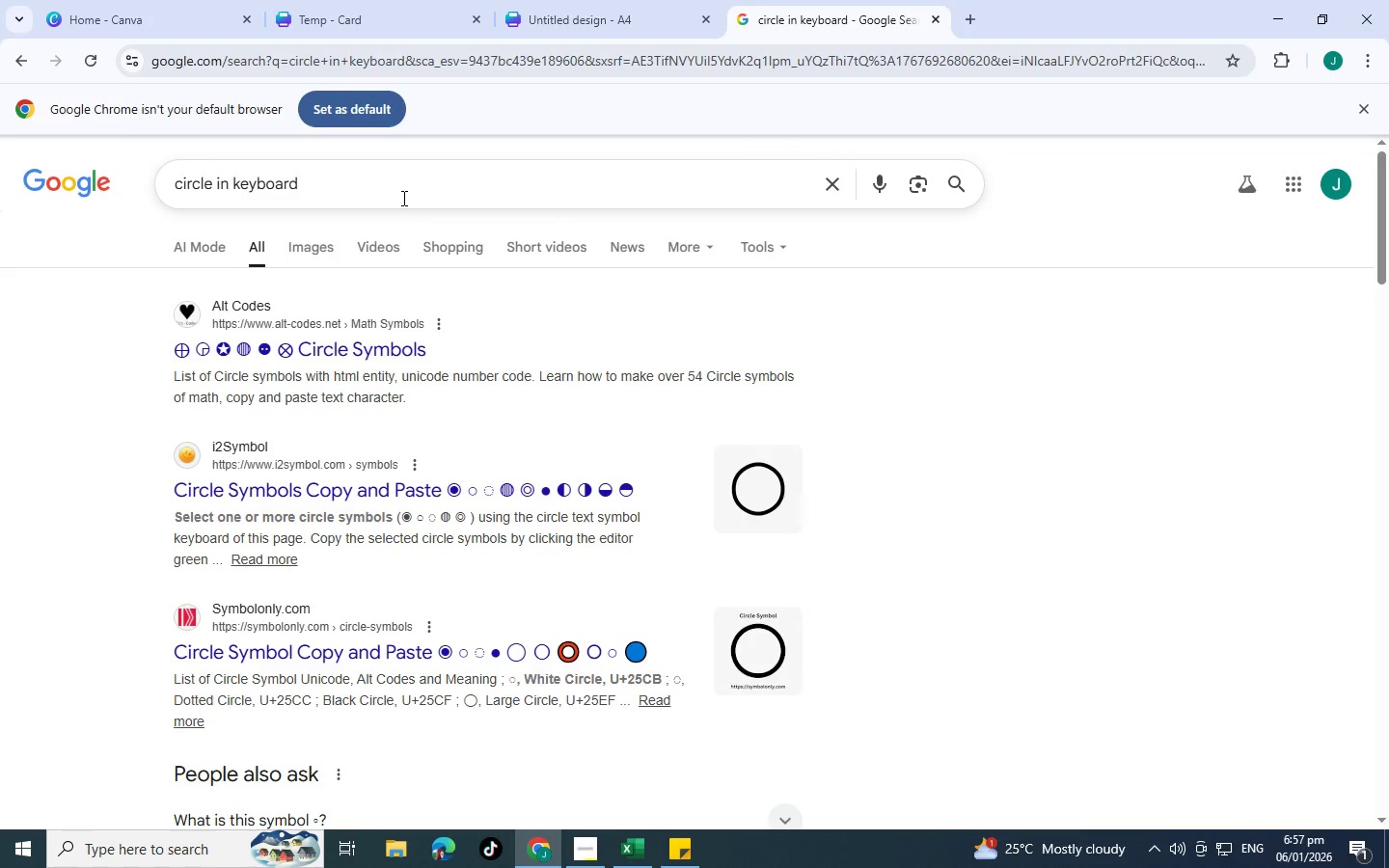 
left_click([402, 198])
 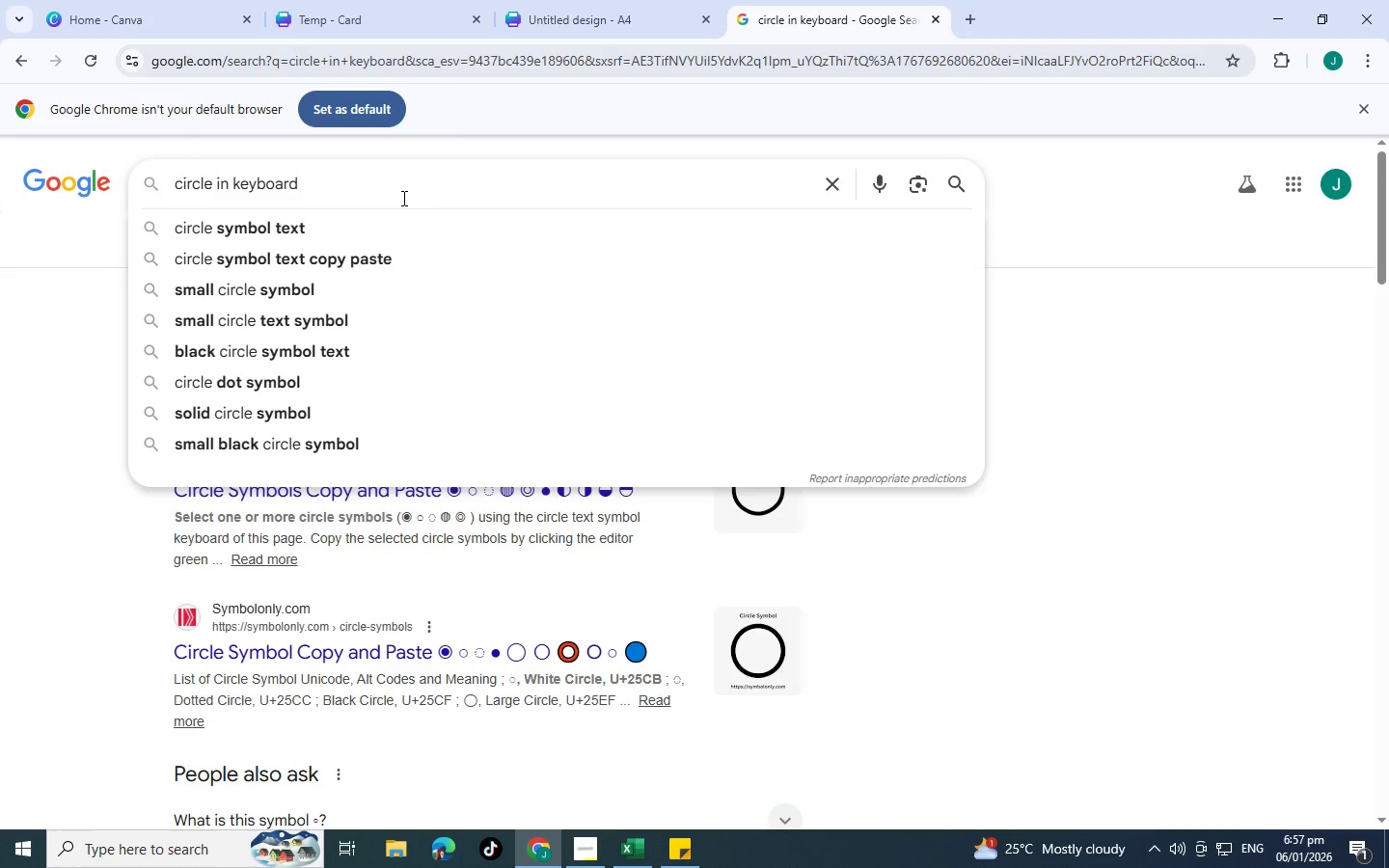 
left_click_drag(start_coordinate=[402, 198], to_coordinate=[121, 191])
 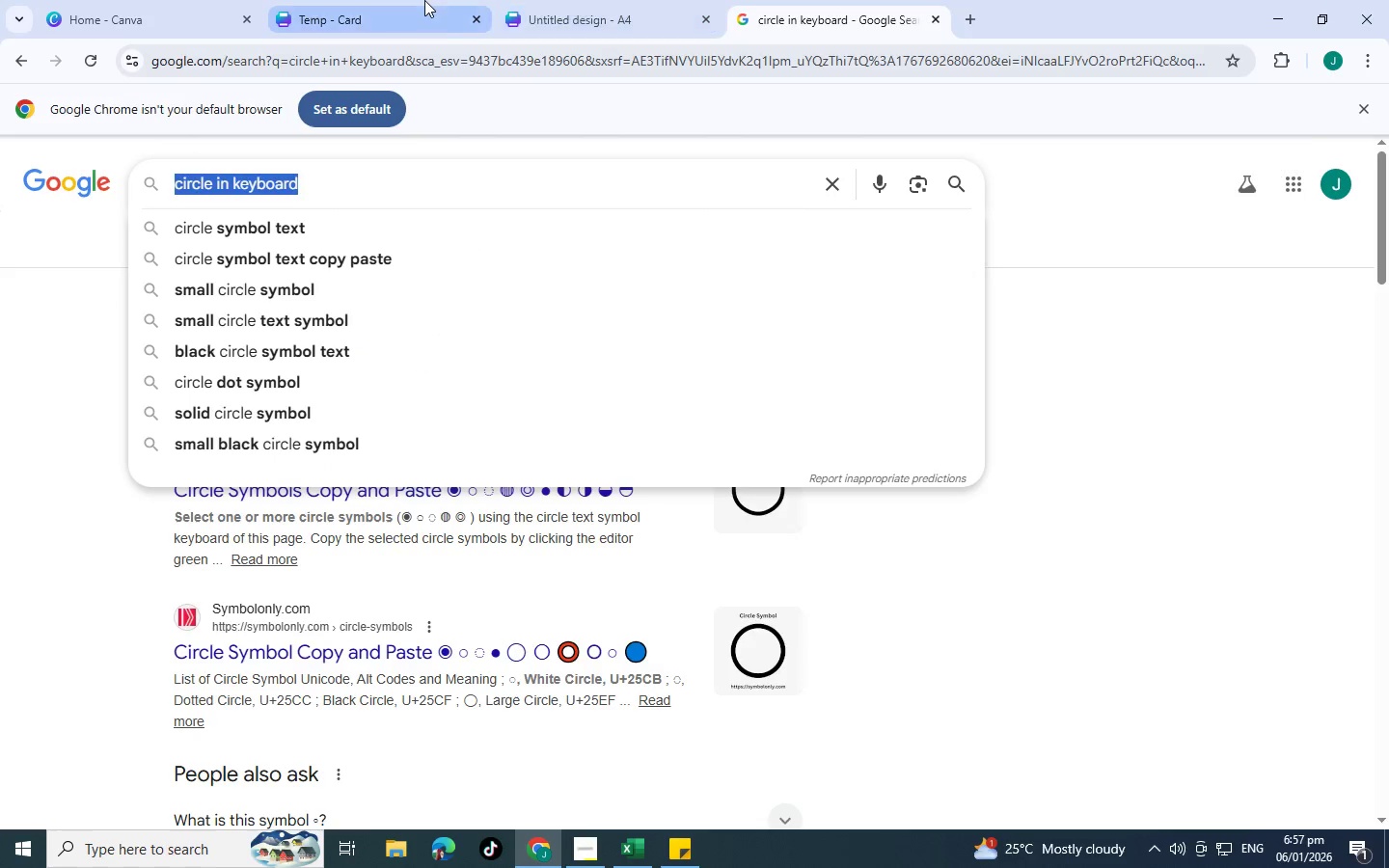 
left_click([424, 0])
 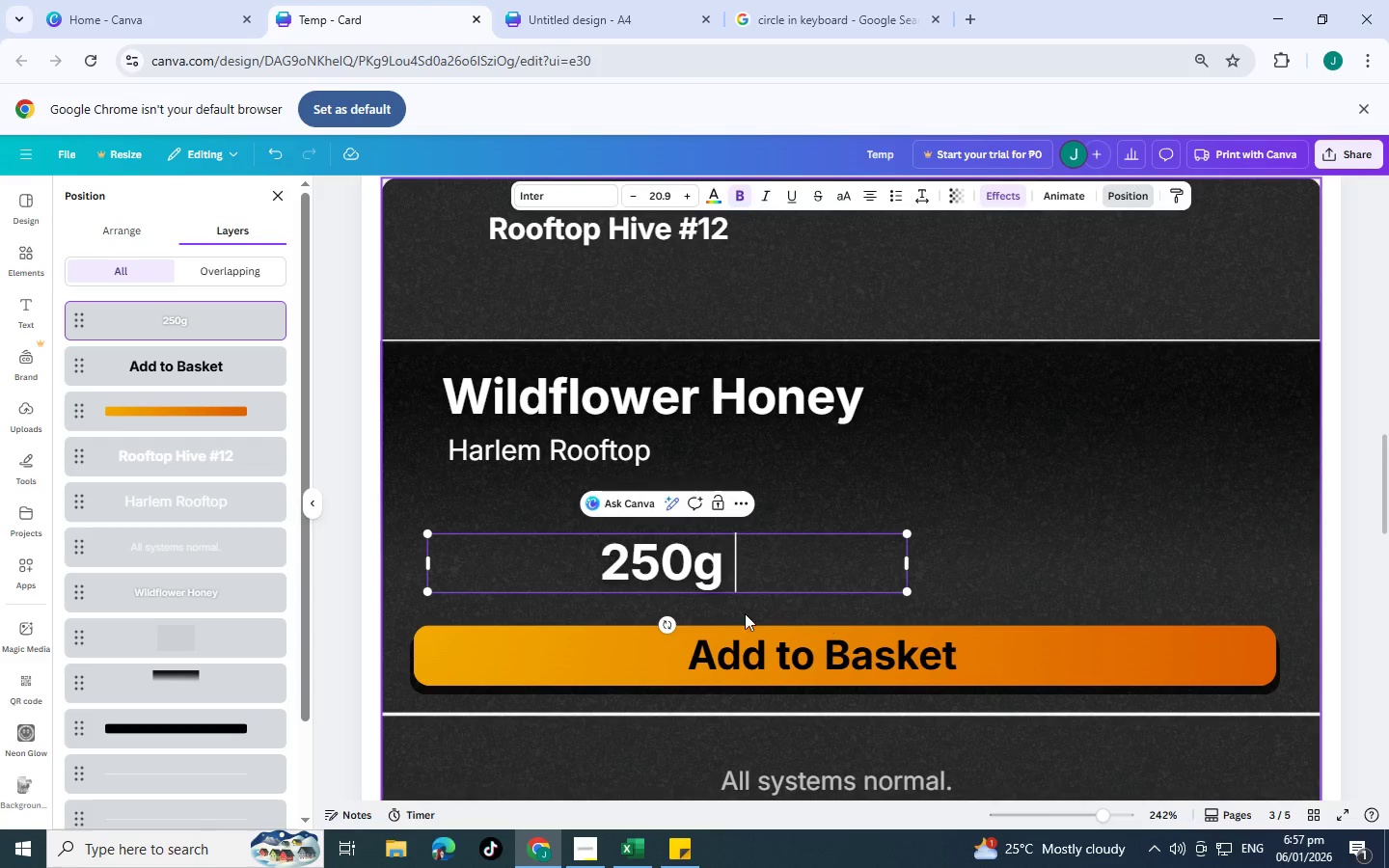 
left_click([726, 558])
 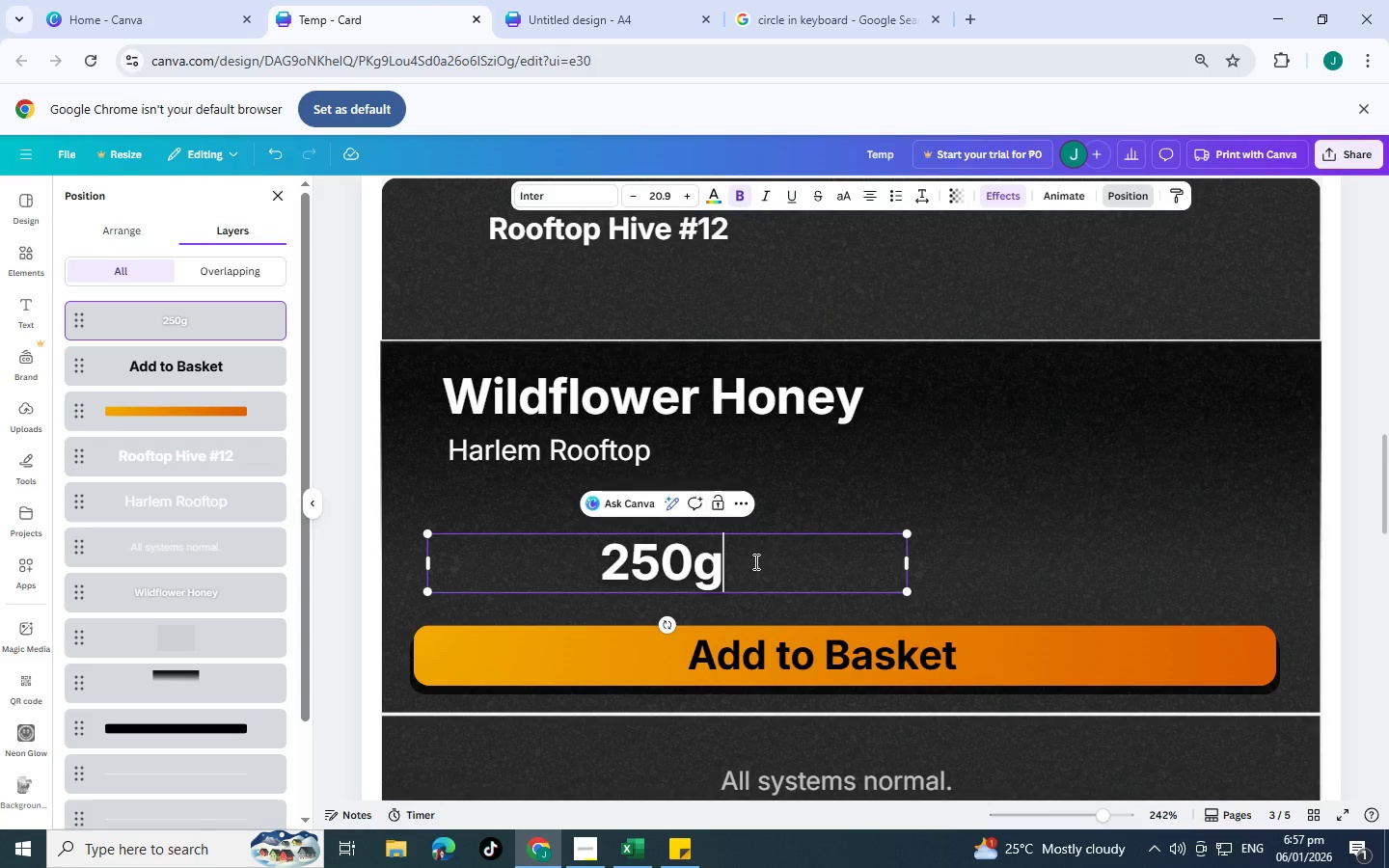 
key(Shift+4)
 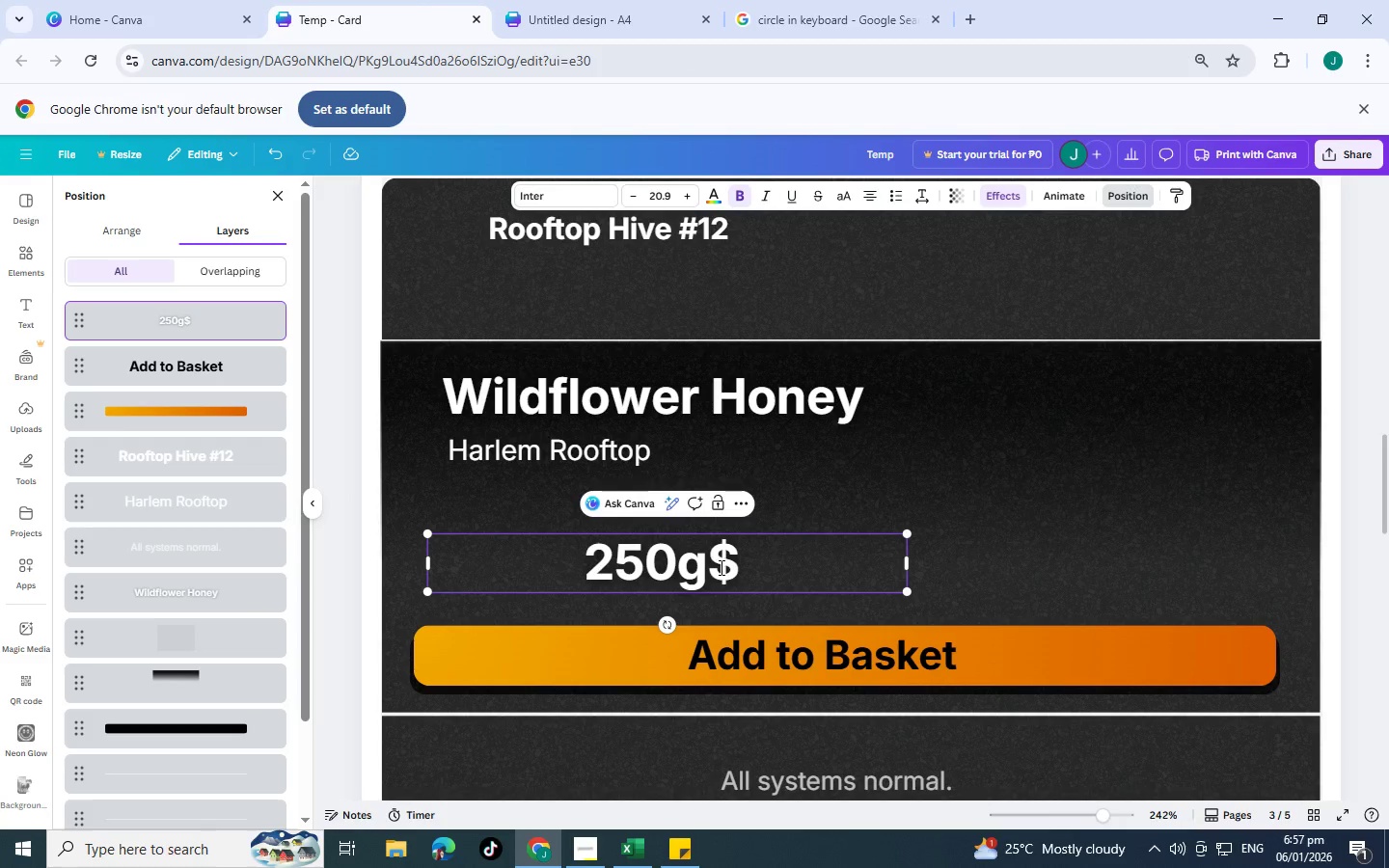 
left_click([712, 567])
 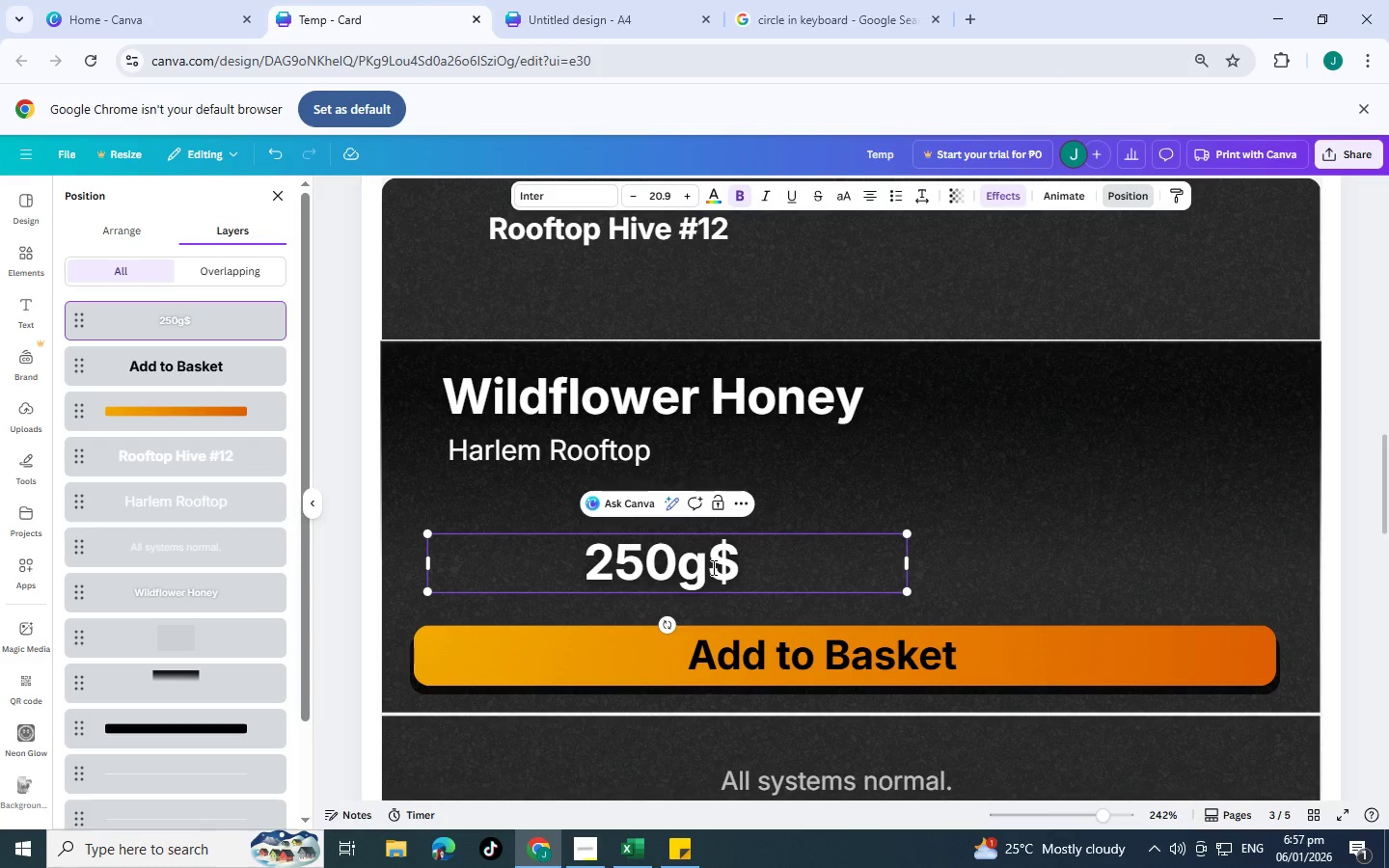 
key(Space)
 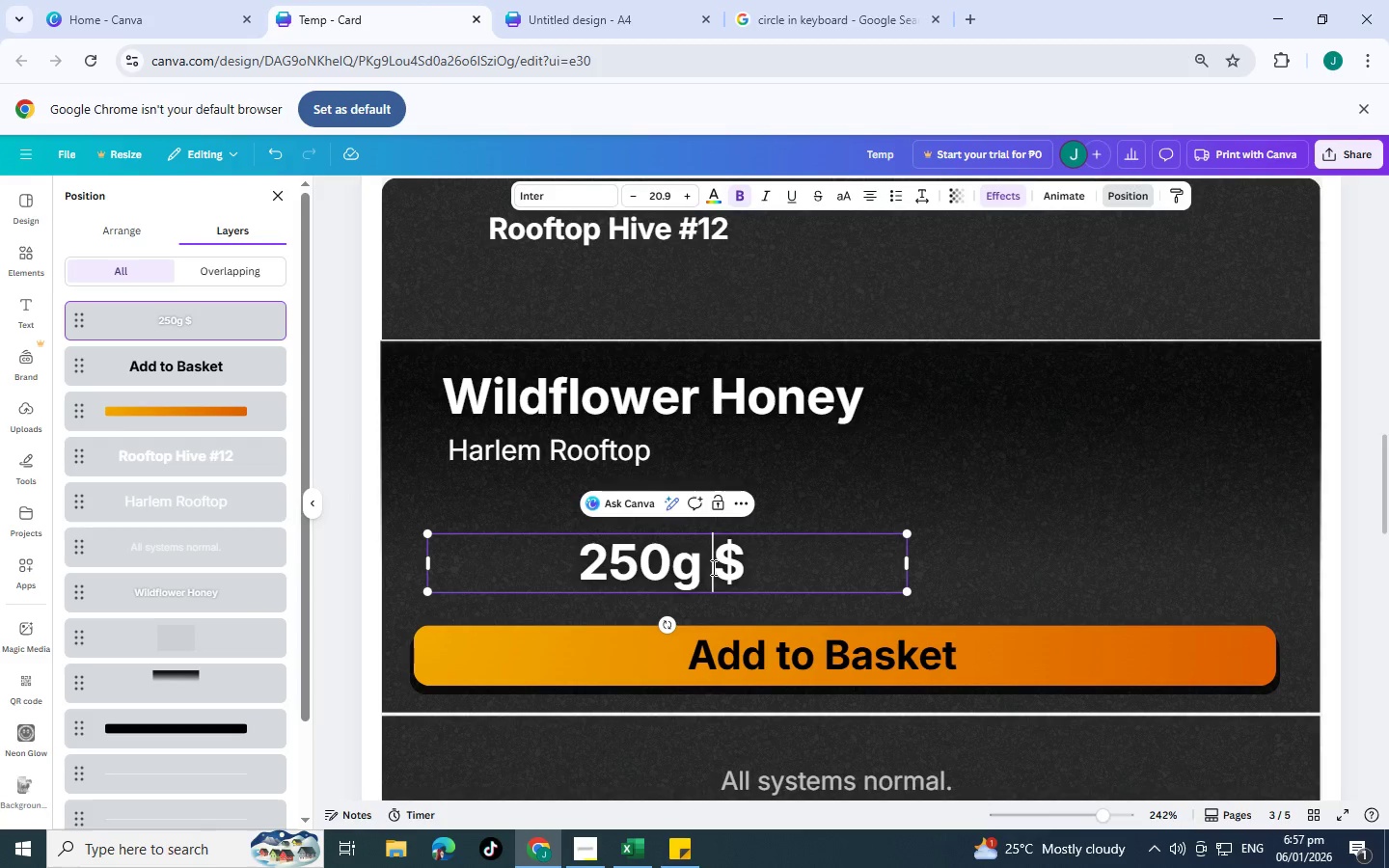 
key(Space)
 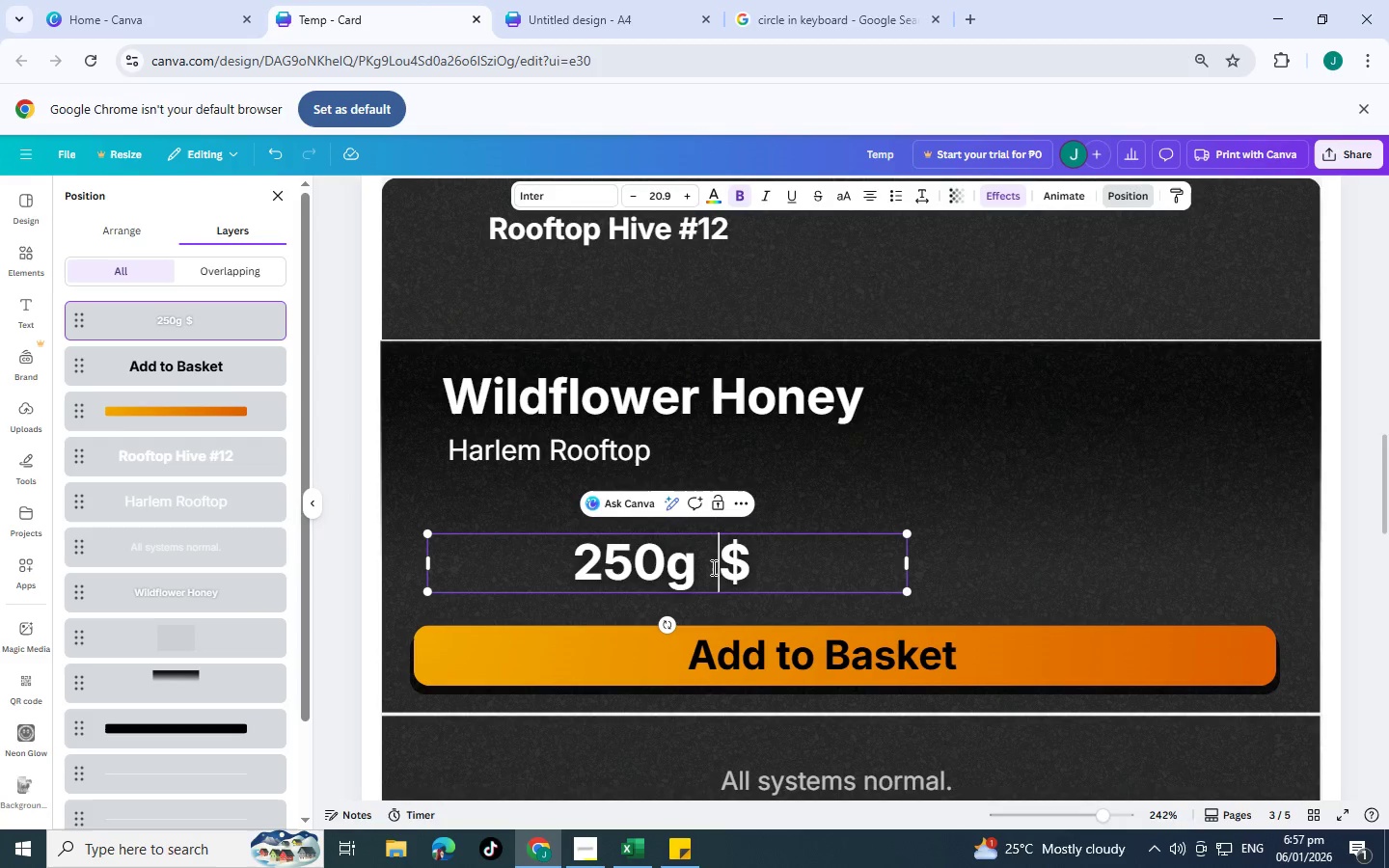 
key(Space)
 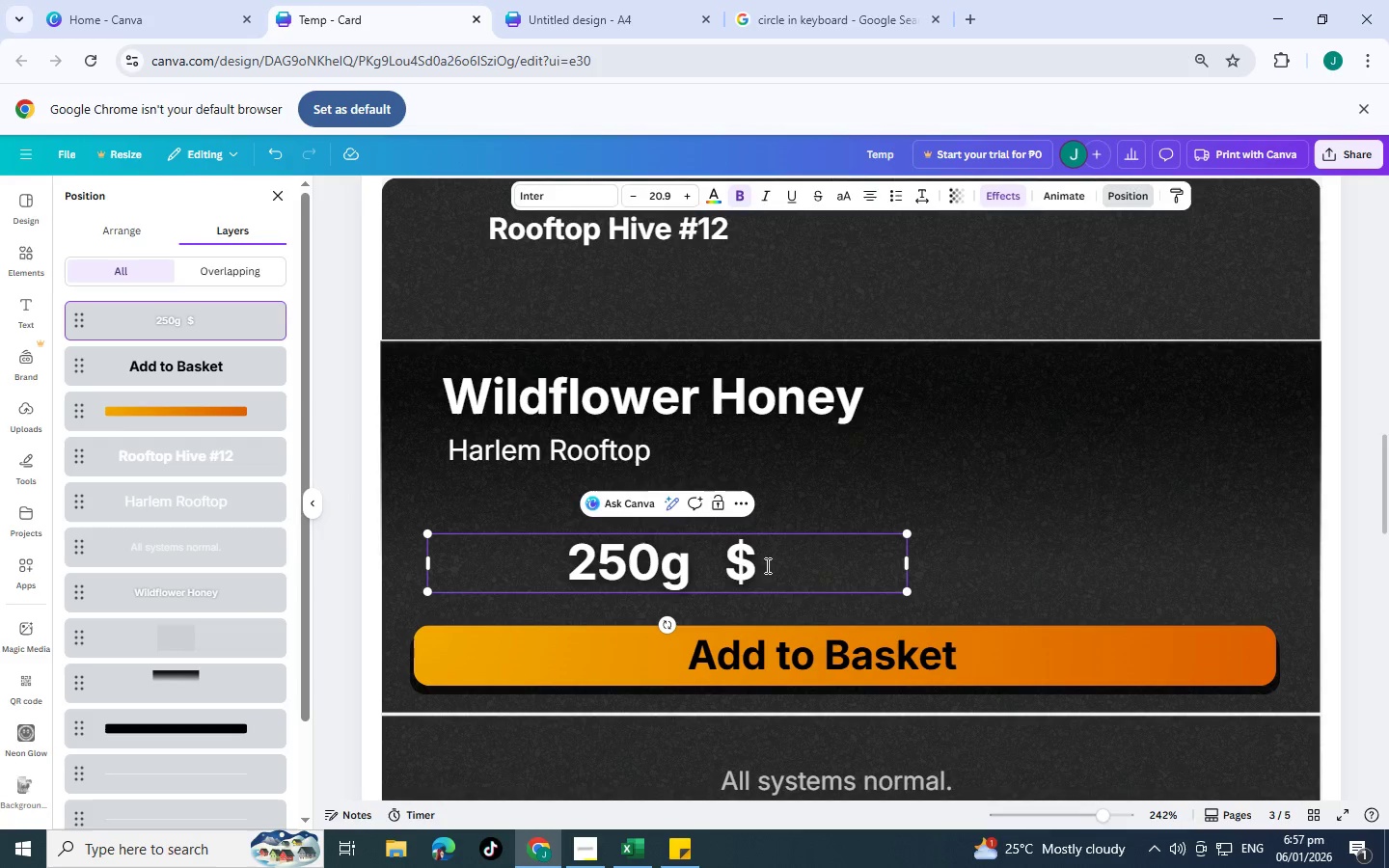 
left_click([766, 565])
 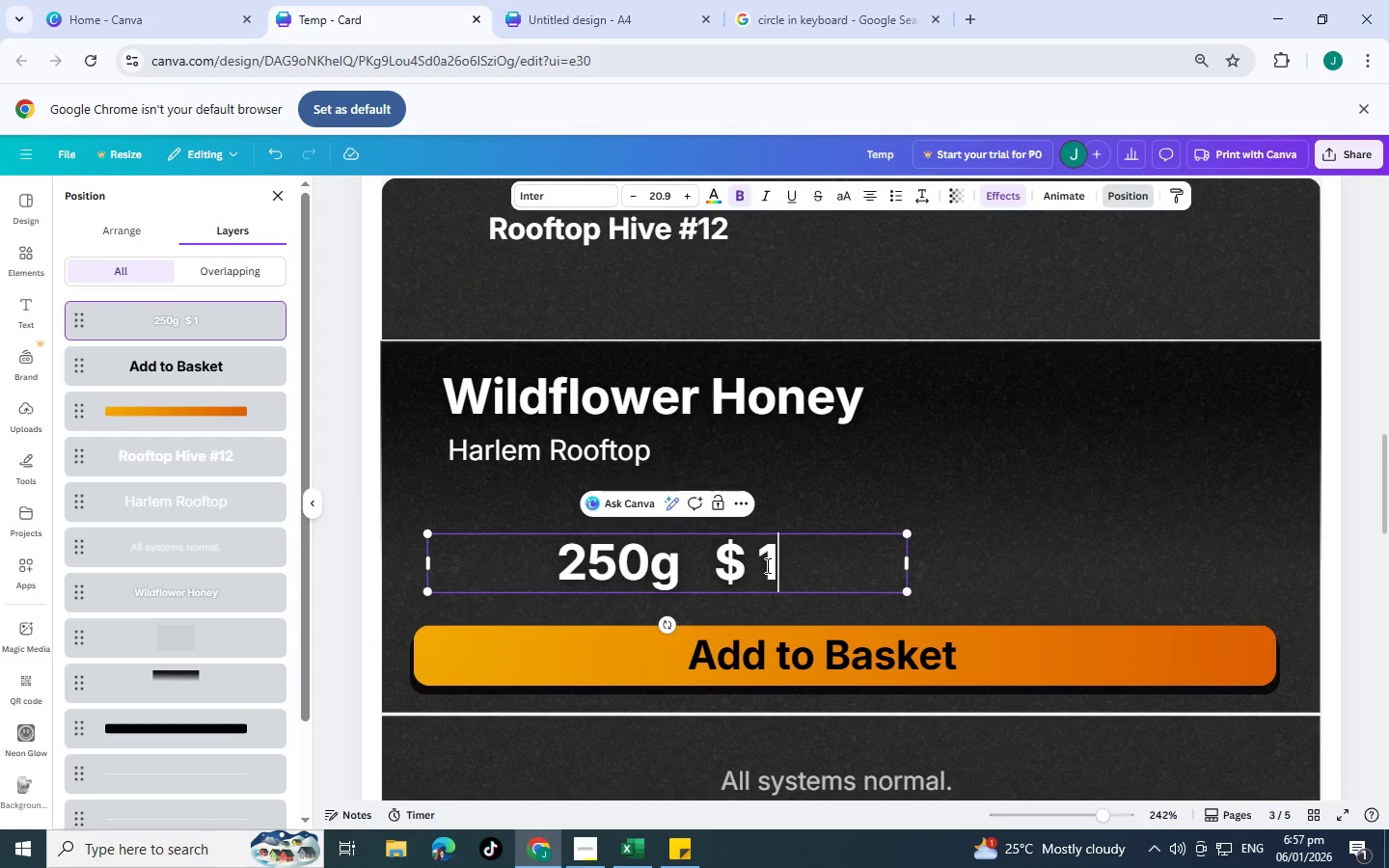 
type(1)
key(Backspace)
key(Backspace)
type(20)
key(Backspace)
key(Backspace)
type(12.00)
 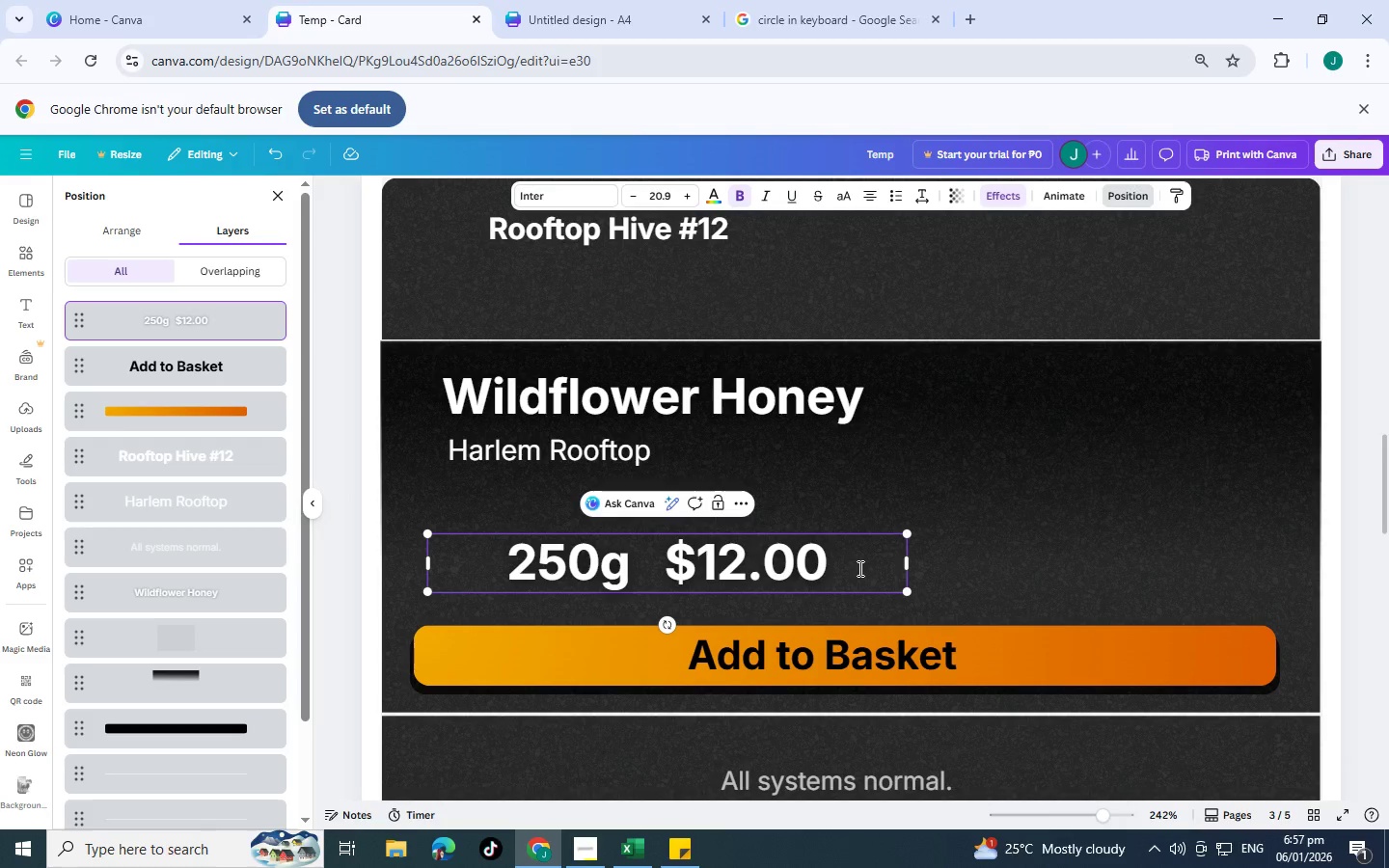 
left_click([858, 568])
 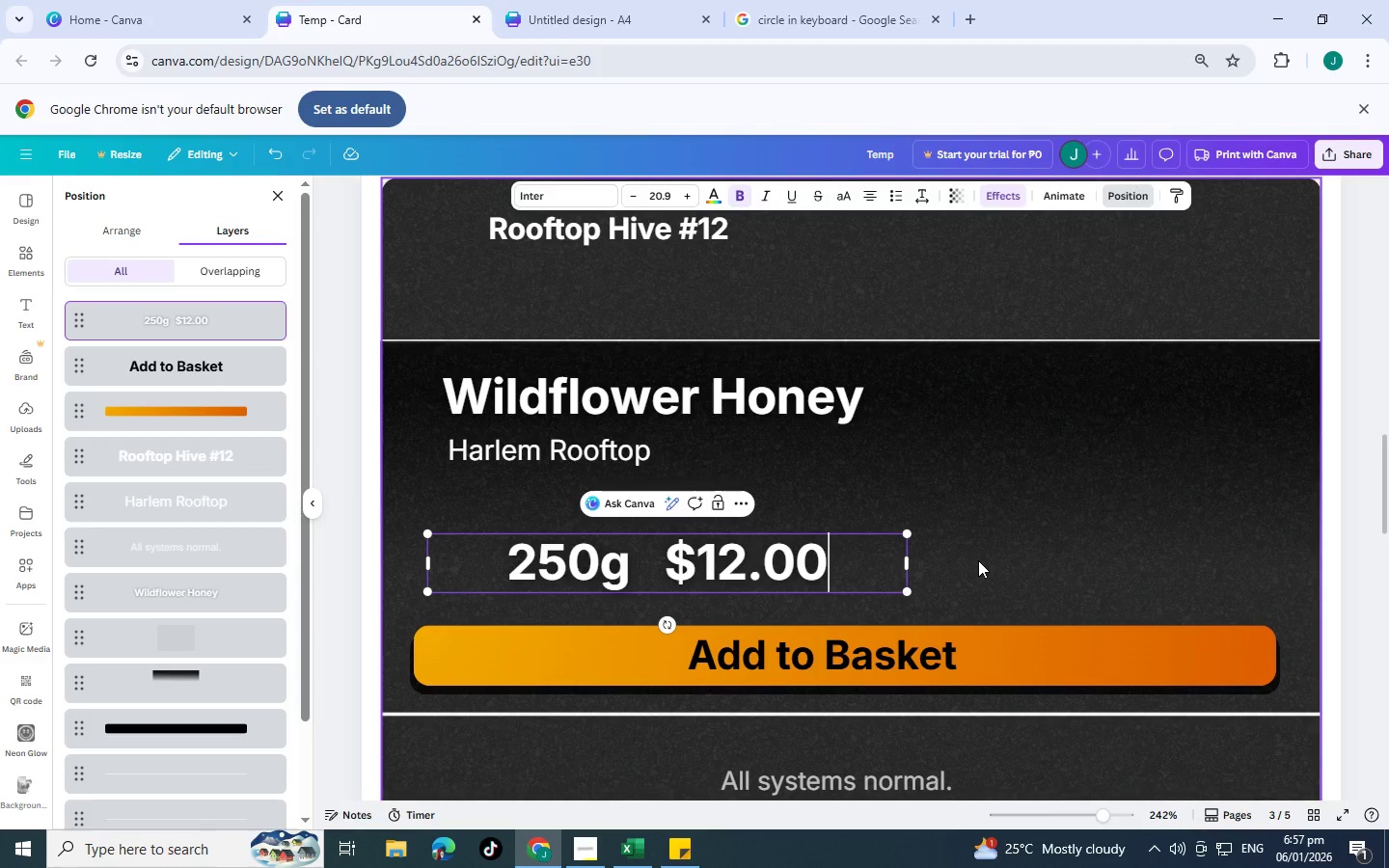 
left_click([978, 560])
 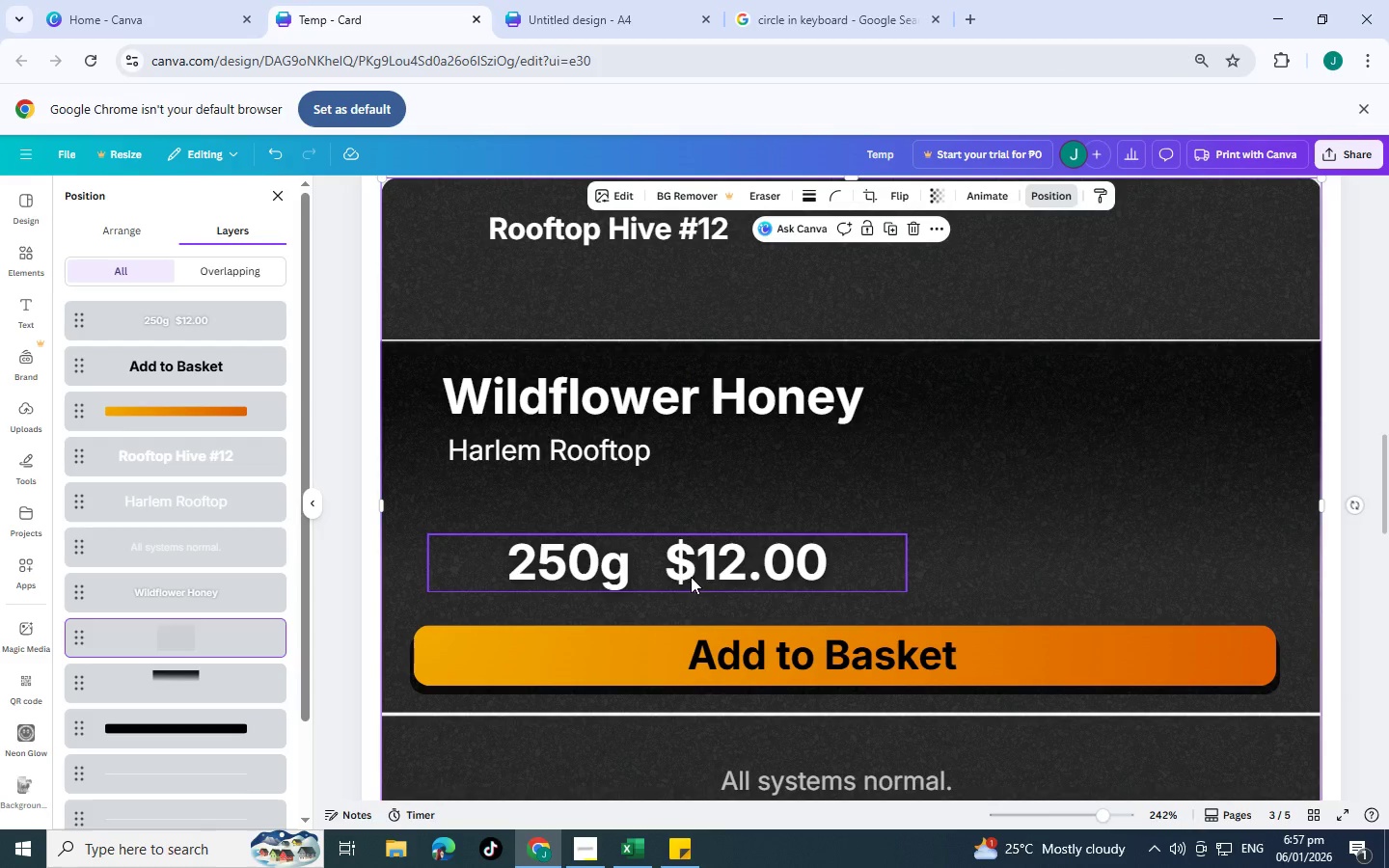 
left_click([685, 568])
 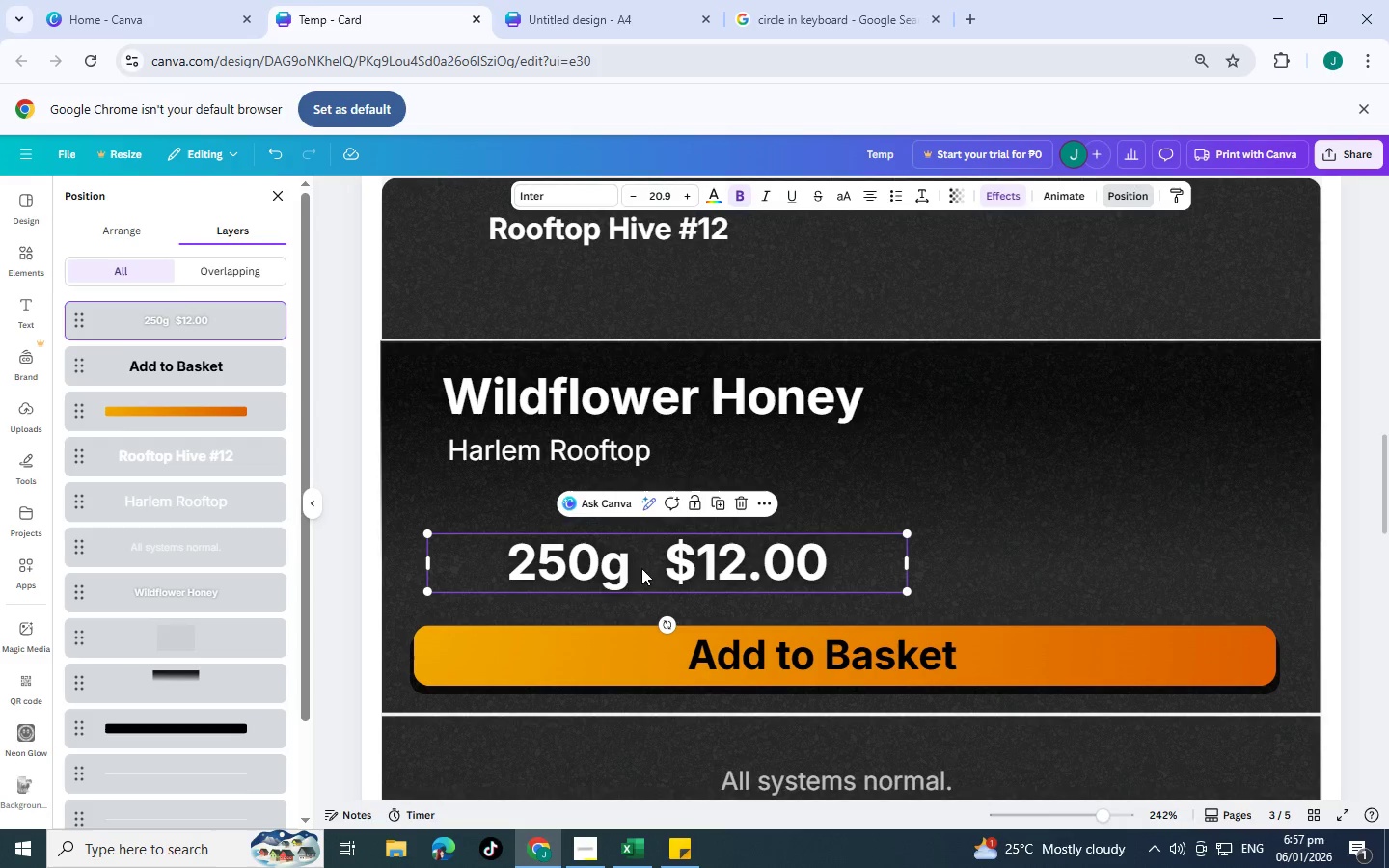 
double_click([641, 568])
 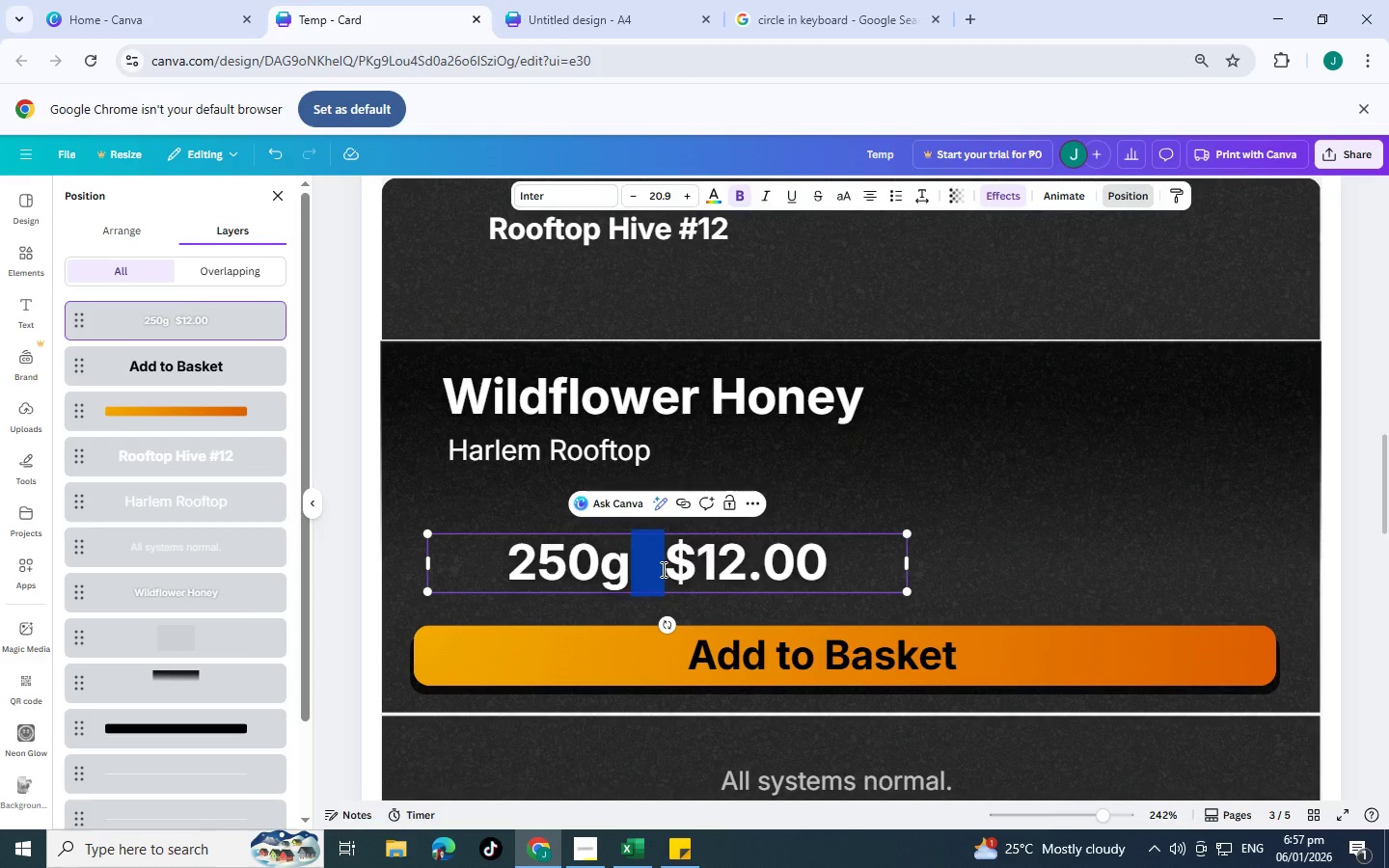 
left_click([662, 569])
 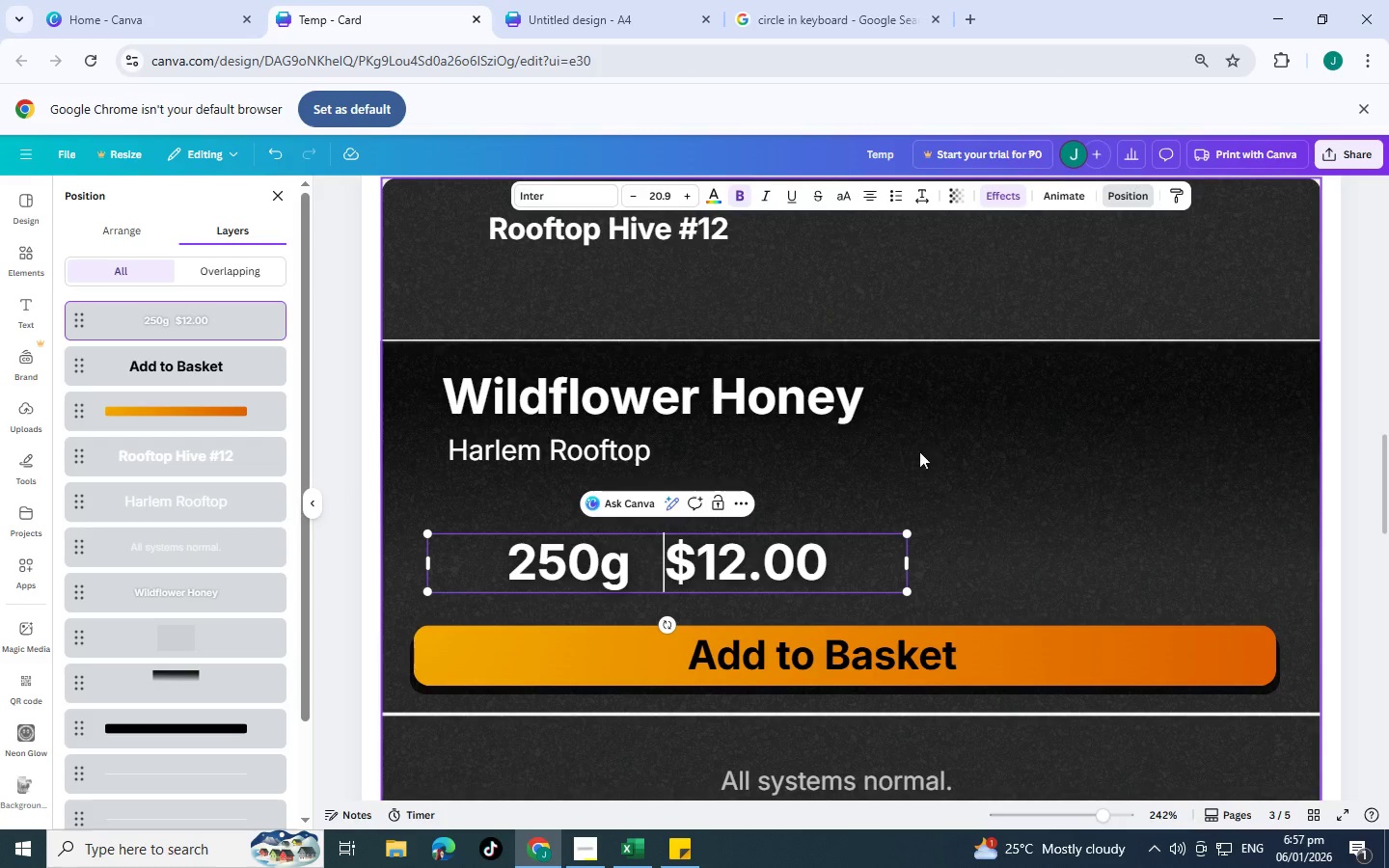 
left_click([882, 427])
 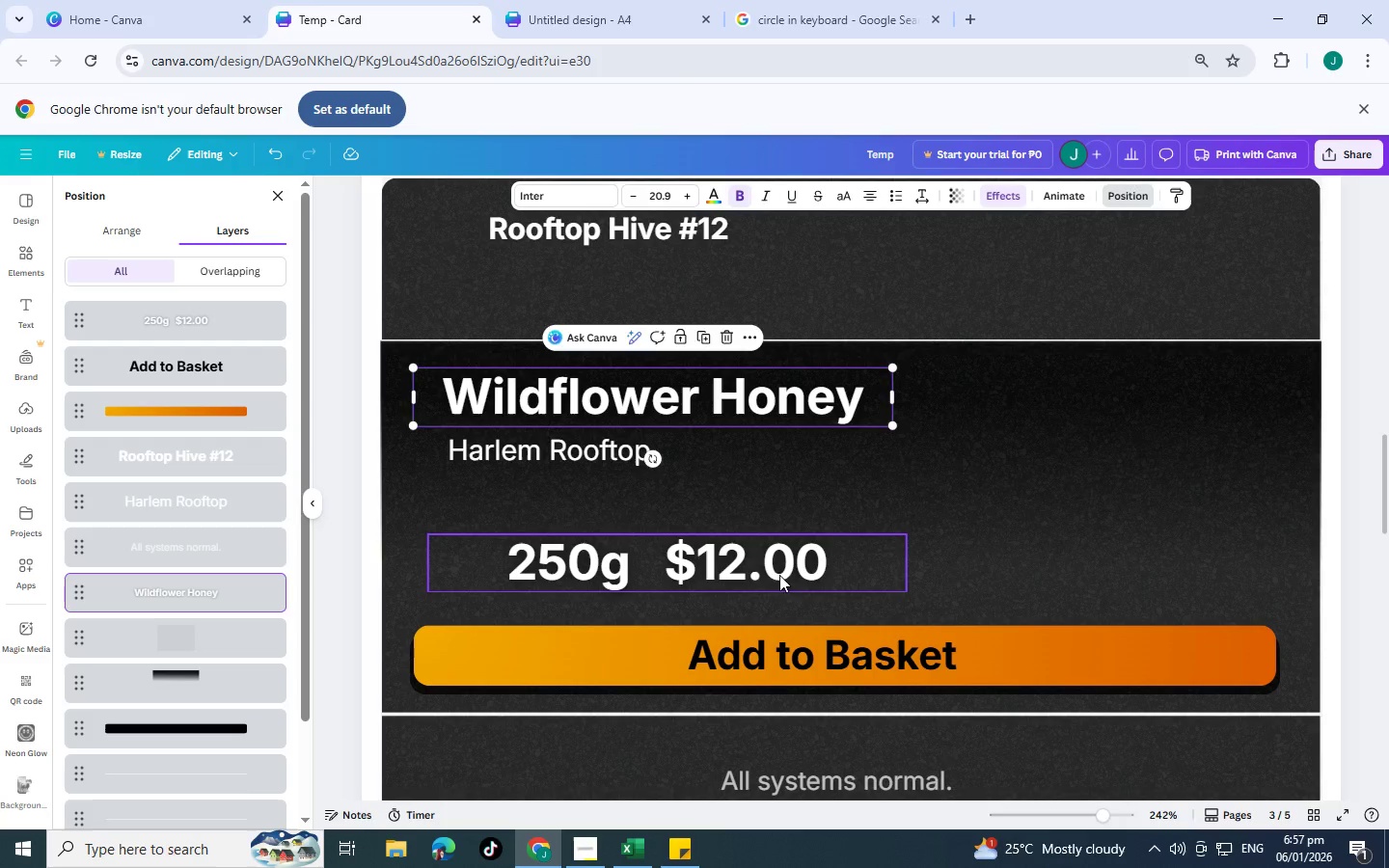 
left_click([776, 571])
 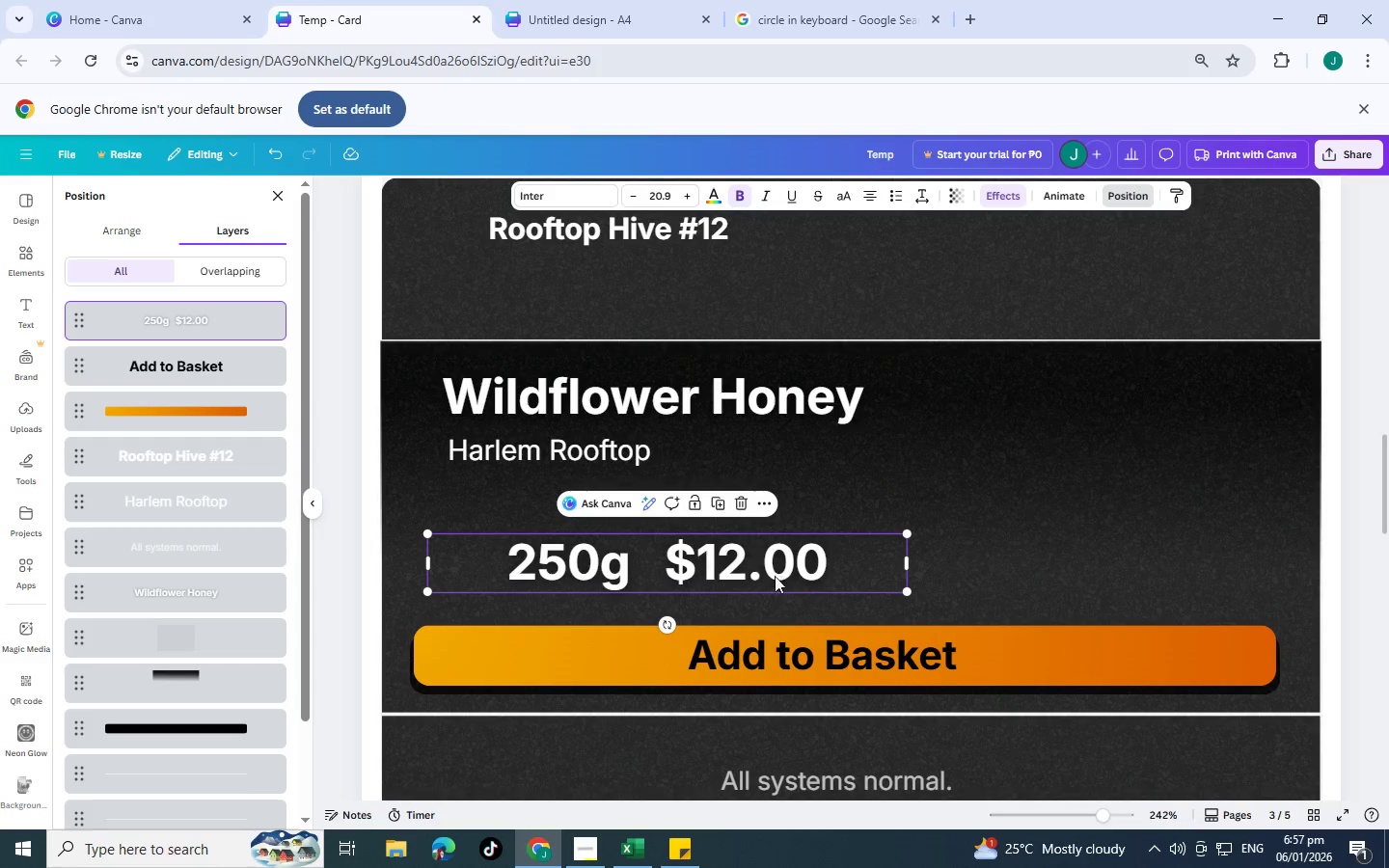 
key(Control+C)
 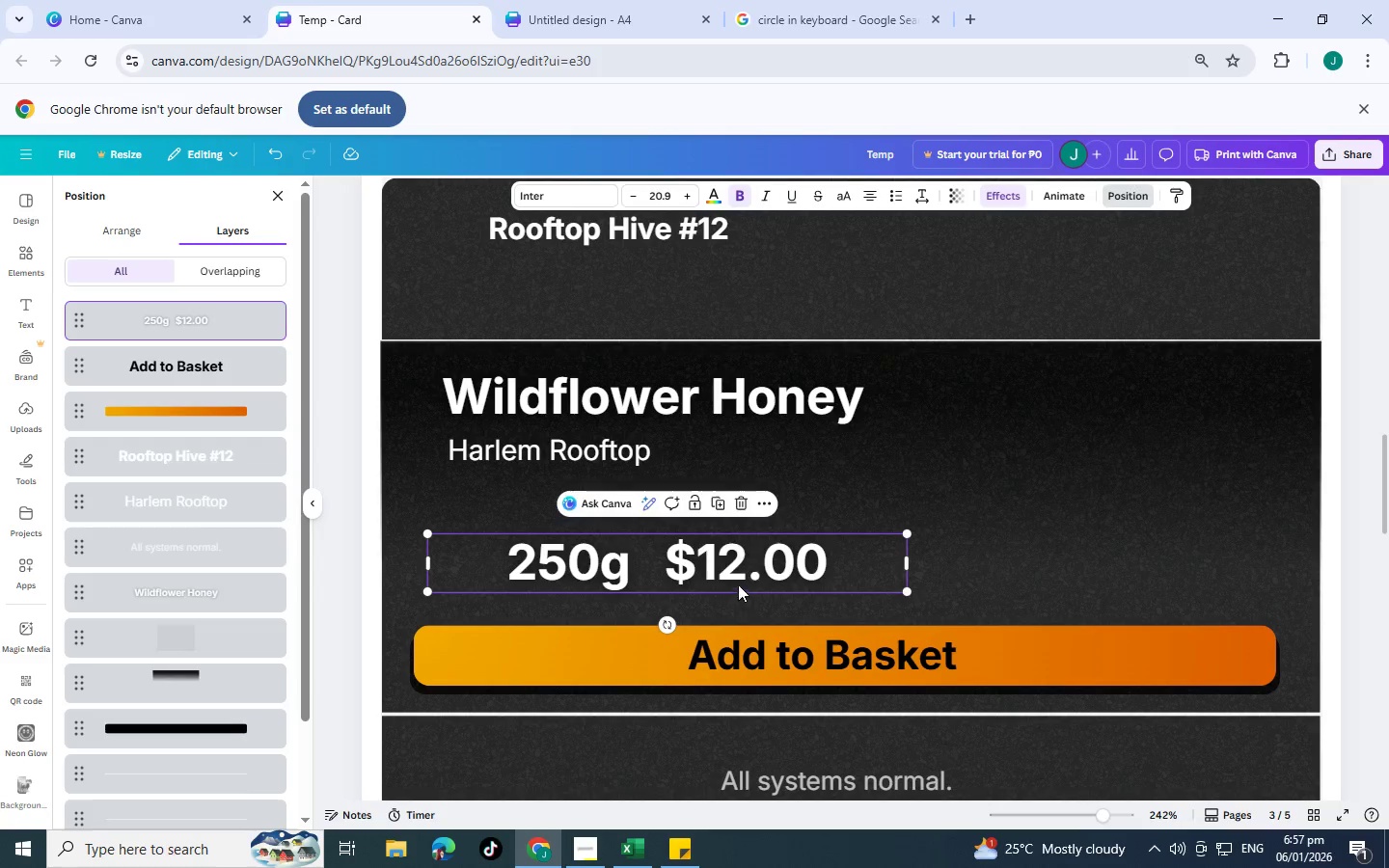 
key(Control+V)
 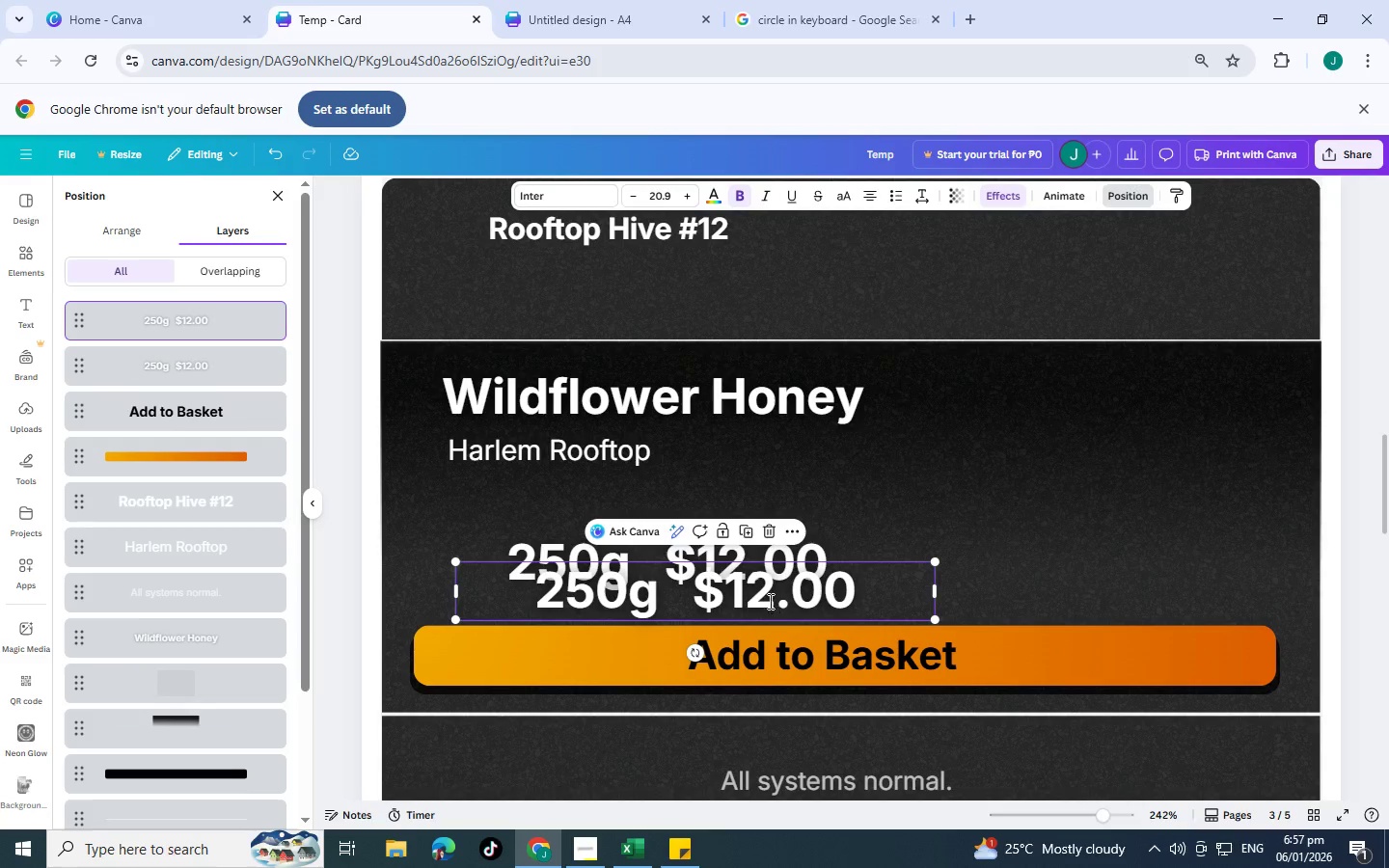 
double_click([769, 601])
 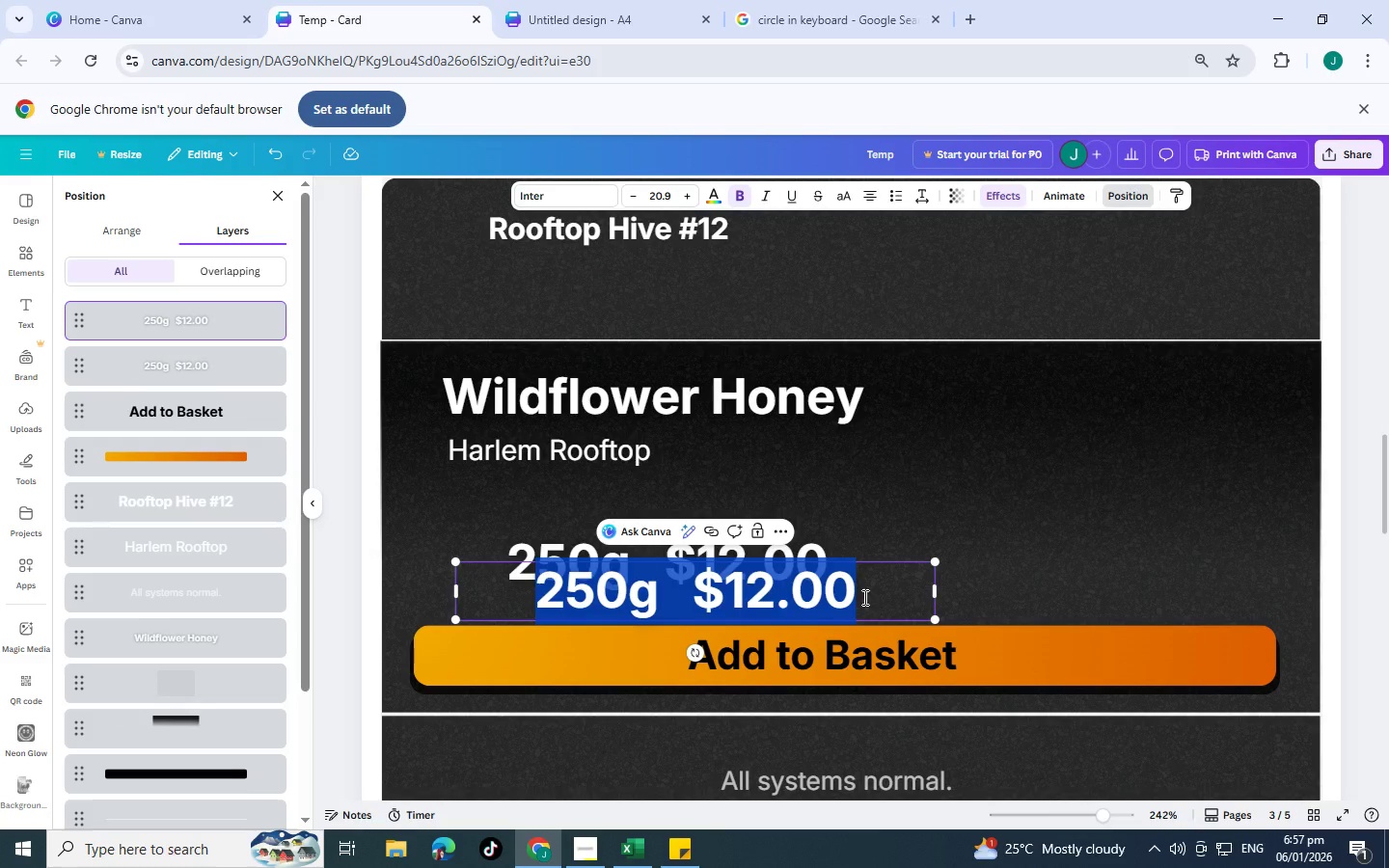 
key(Period)
 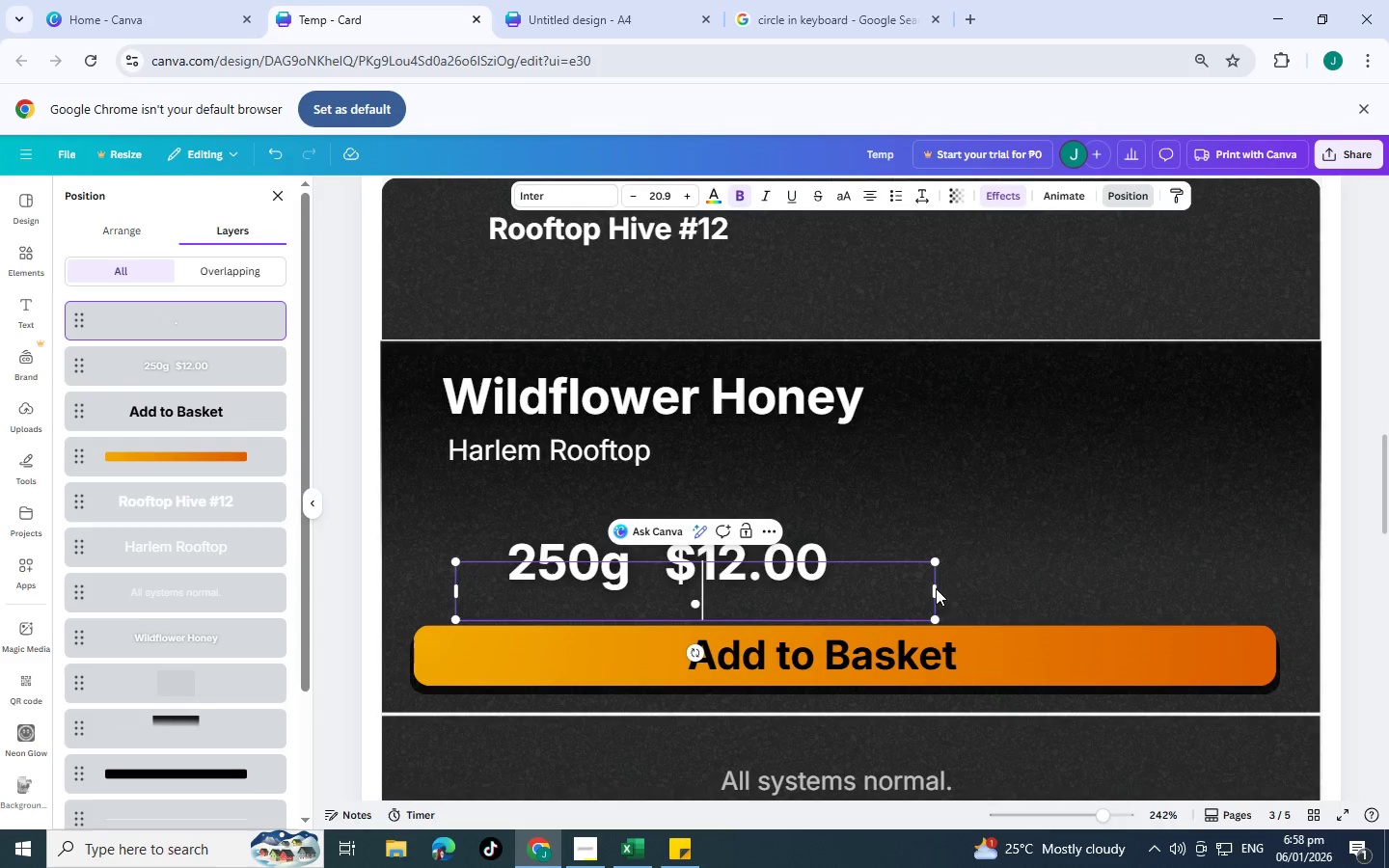 
left_click_drag(start_coordinate=[936, 588], to_coordinate=[520, 591])
 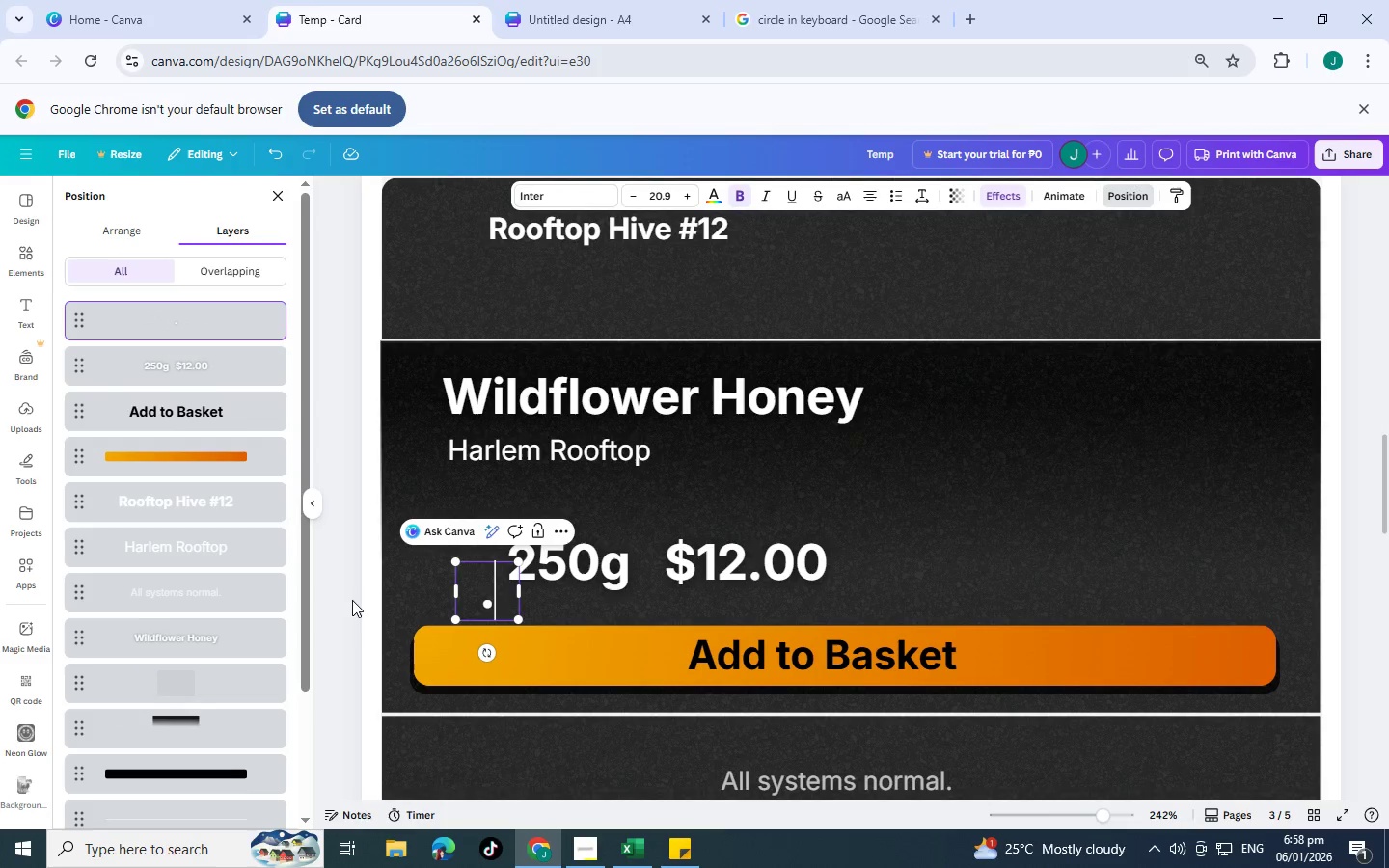 
left_click([364, 601])
 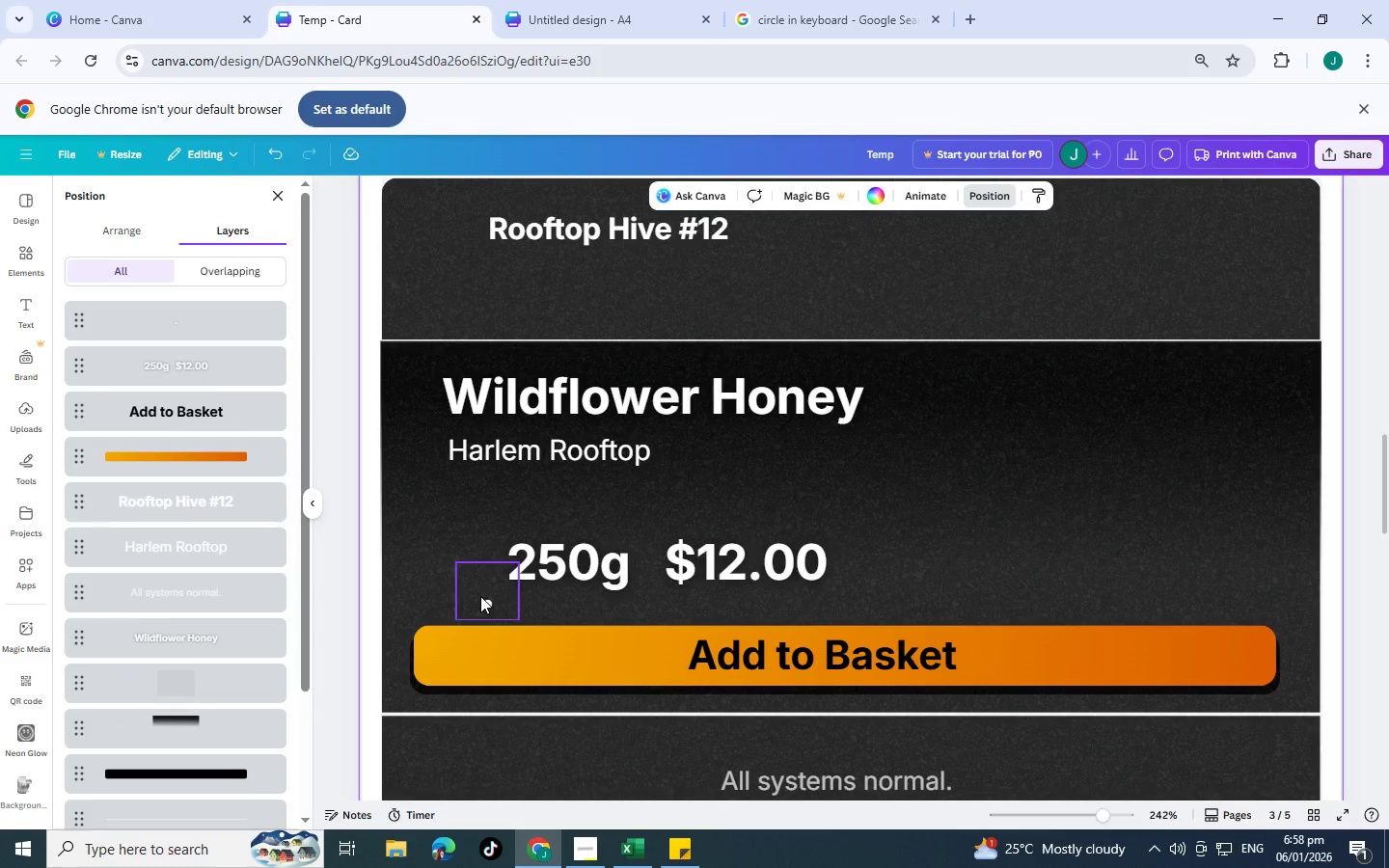 
left_click_drag(start_coordinate=[480, 596], to_coordinate=[641, 557])
 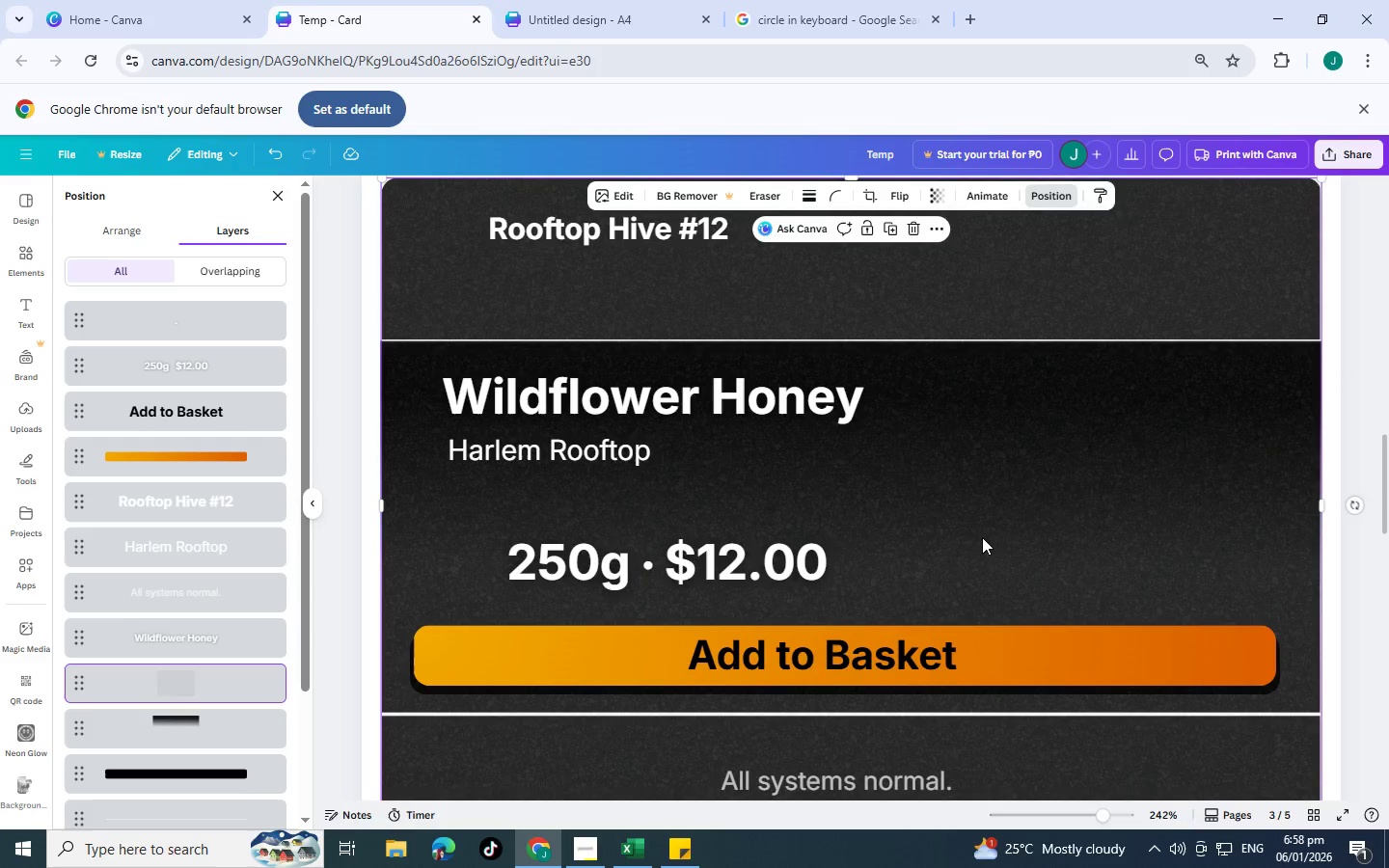 
hold_key(key=ControlLeft, duration=1.11)
 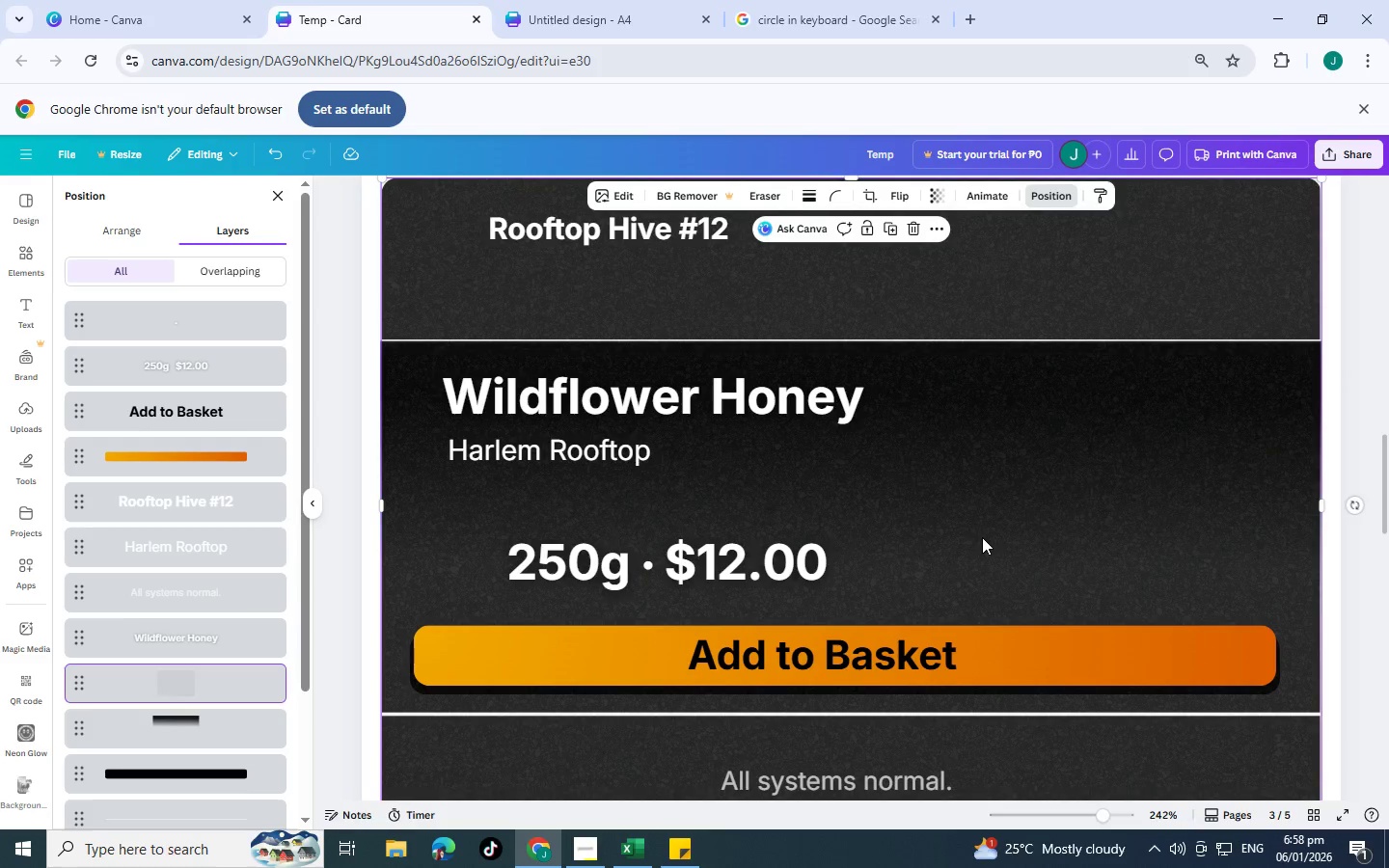 
hold_key(key=ControlLeft, duration=28.64)
left_click([982, 537])
 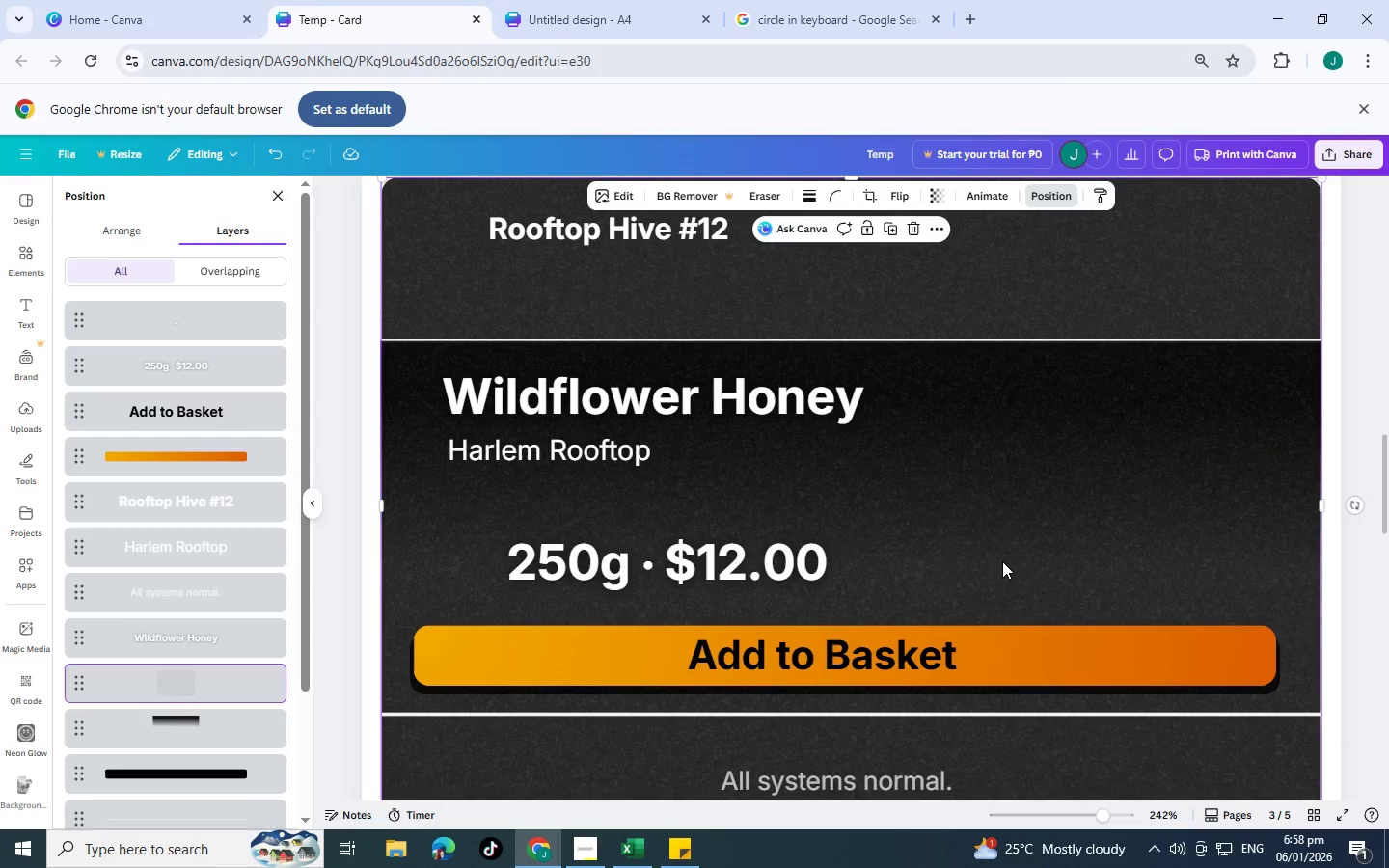 
scroll: coordinate [964, 628], scroll_direction: down, amount: 2.0
 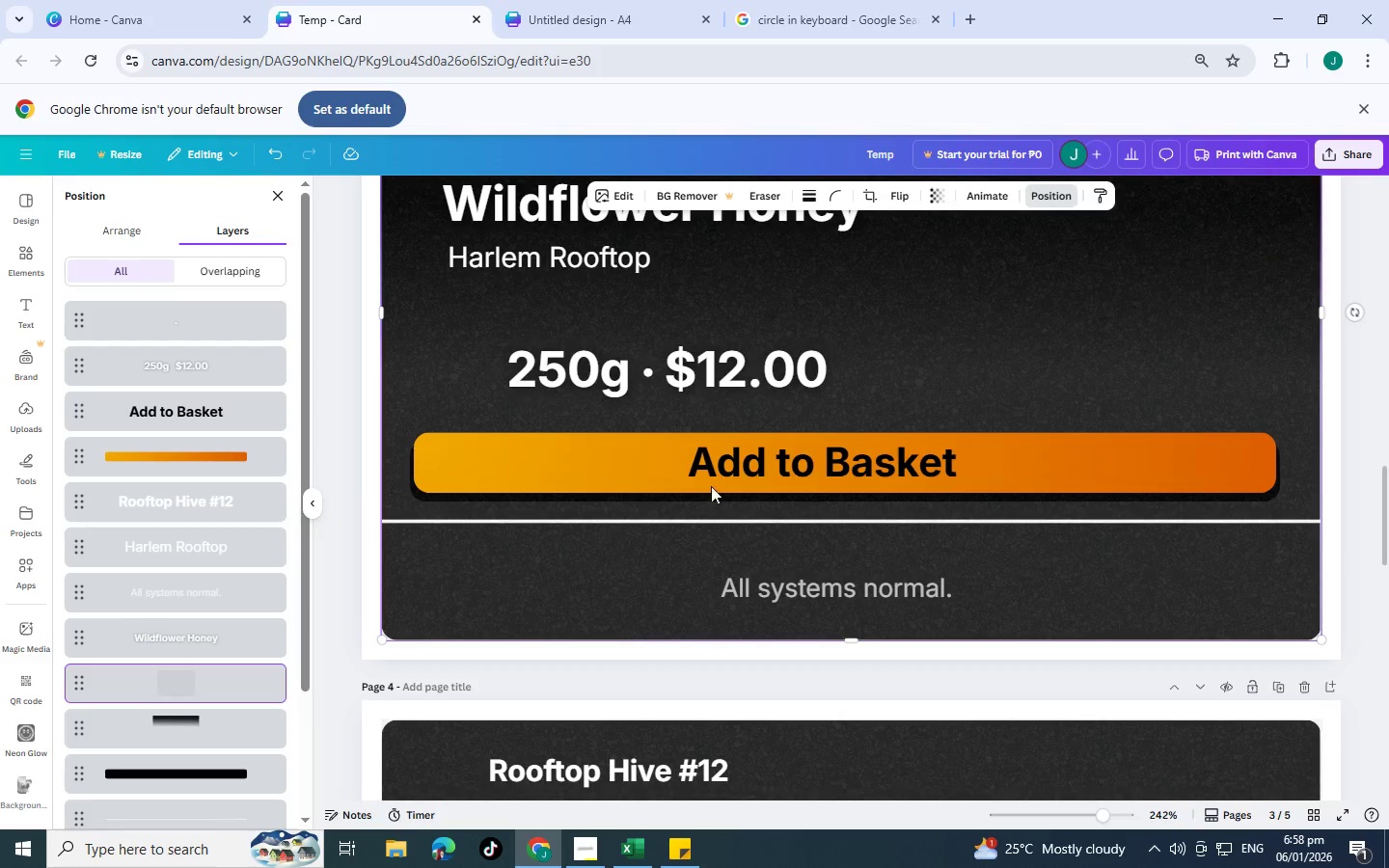 
scroll: coordinate [631, 547], scroll_direction: up, amount: 10.0
 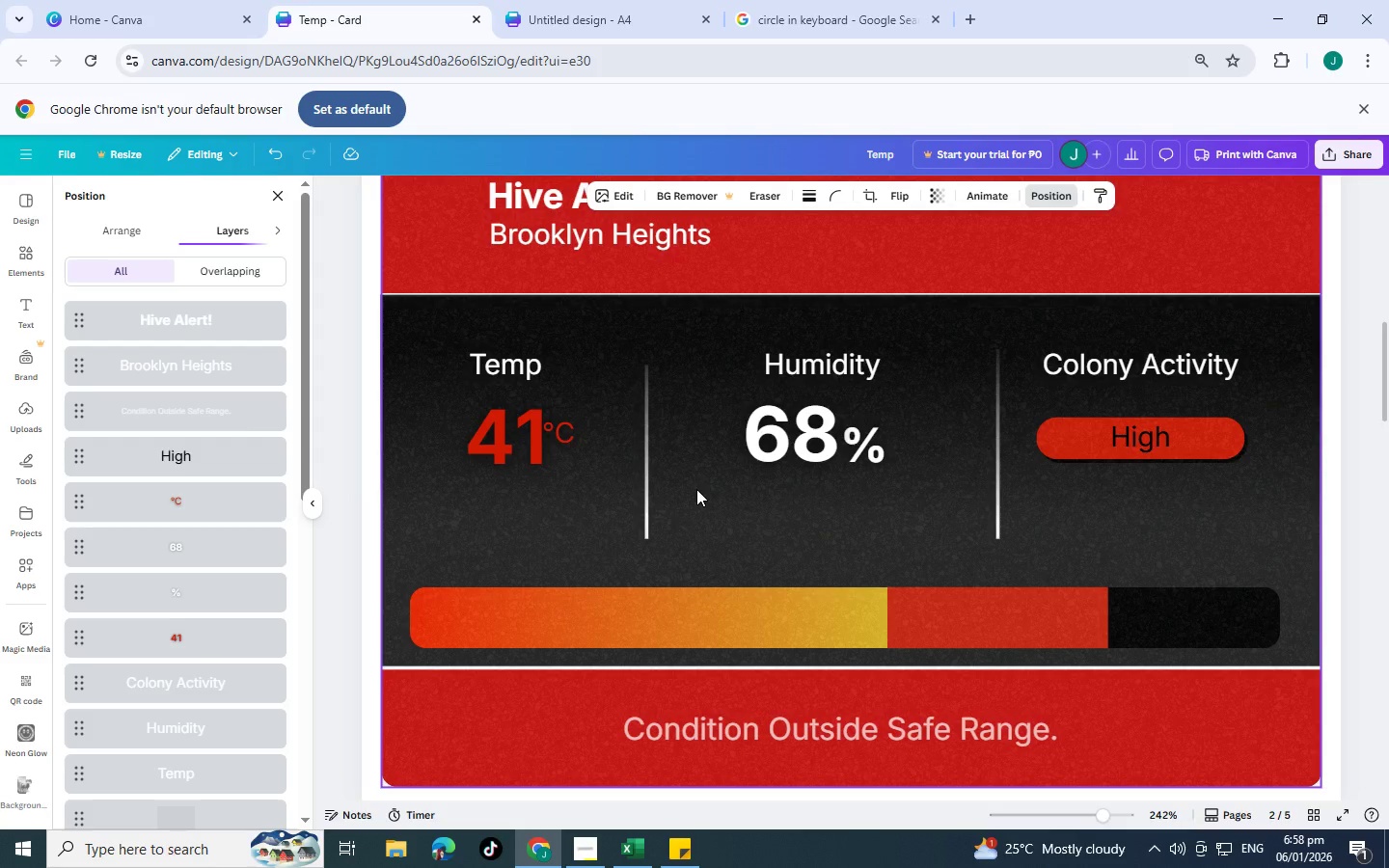 
scroll: coordinate [869, 571], scroll_direction: down, amount: 23.0
 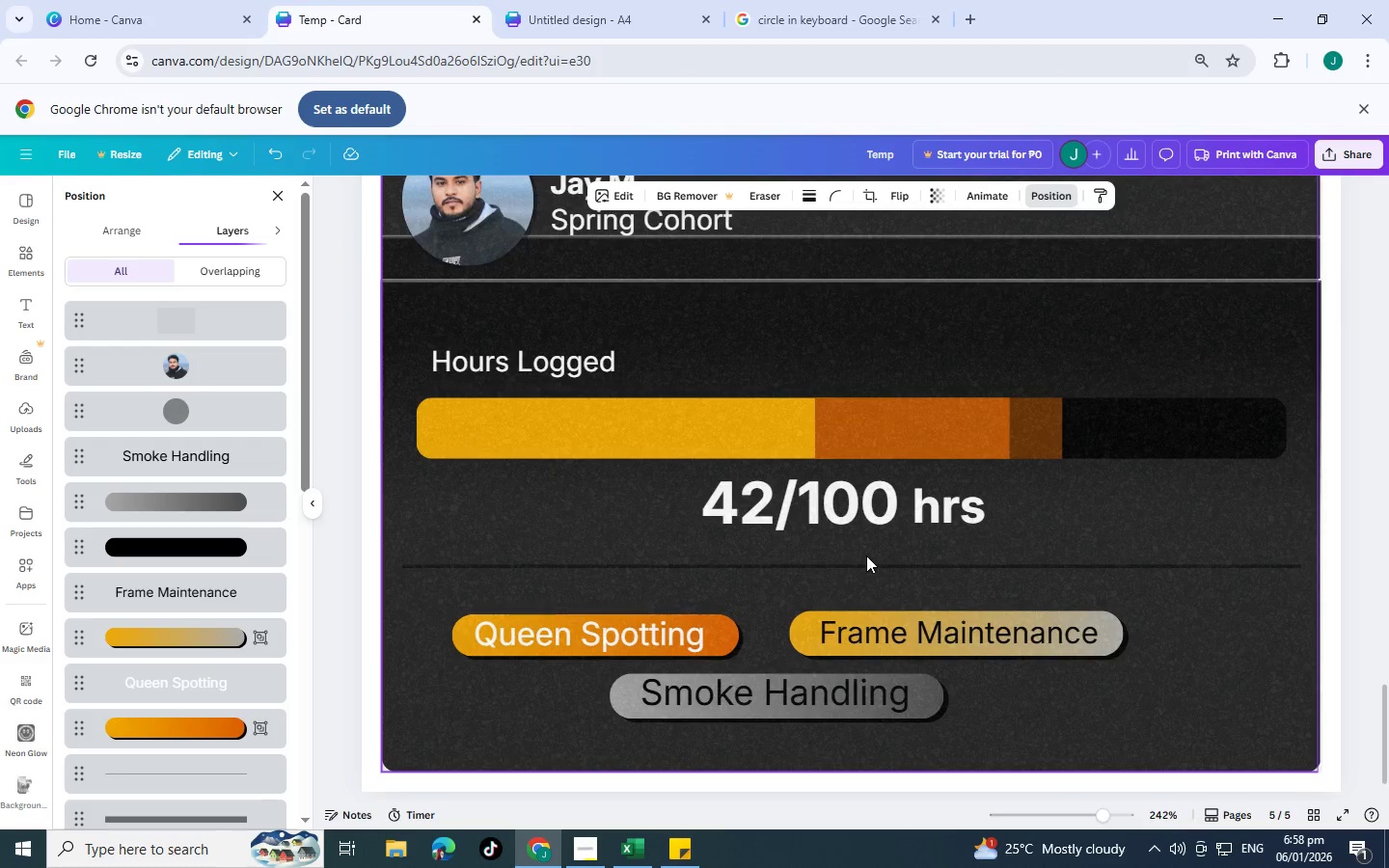 
left_click([867, 556])
 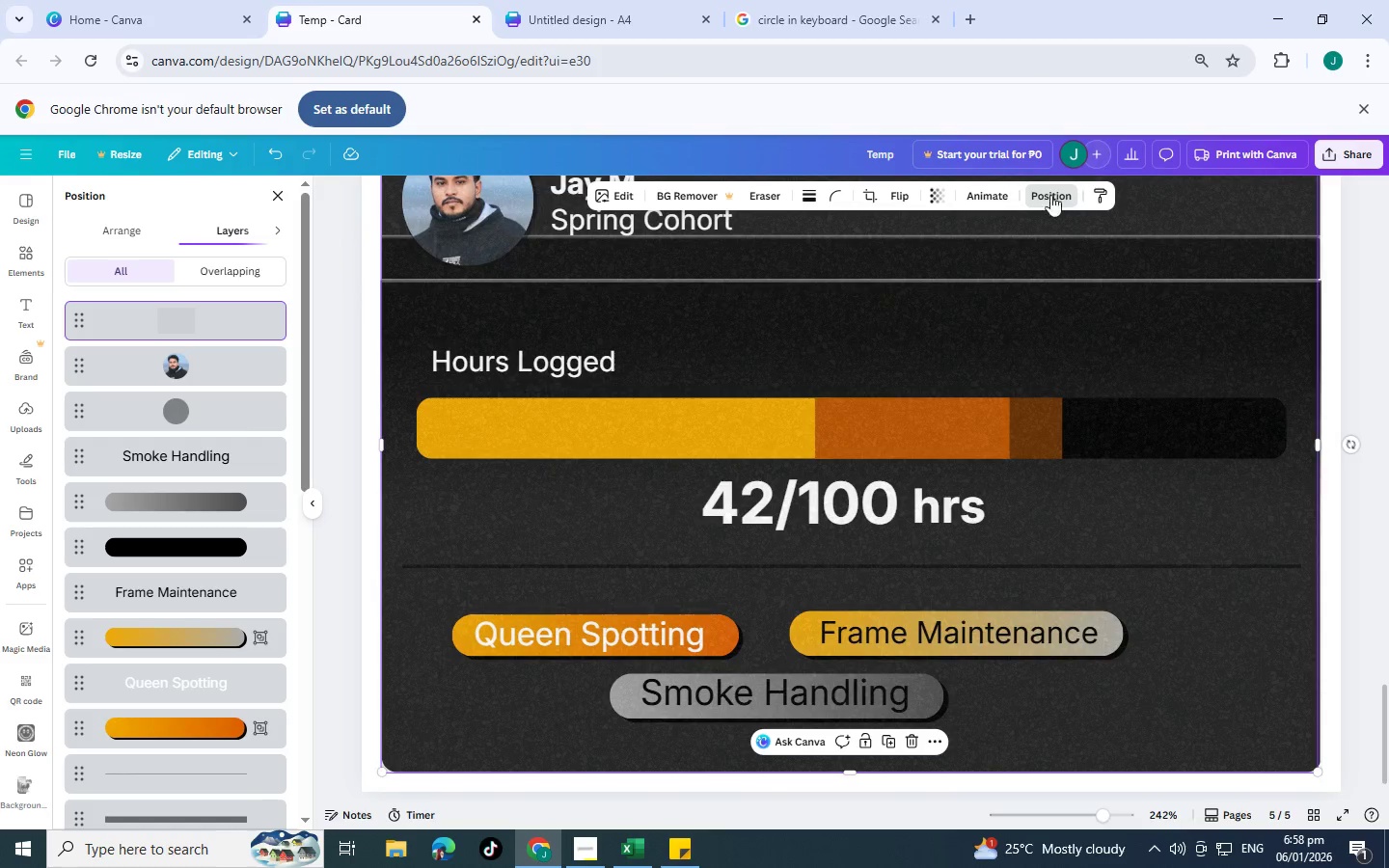 
left_click([1044, 198])
 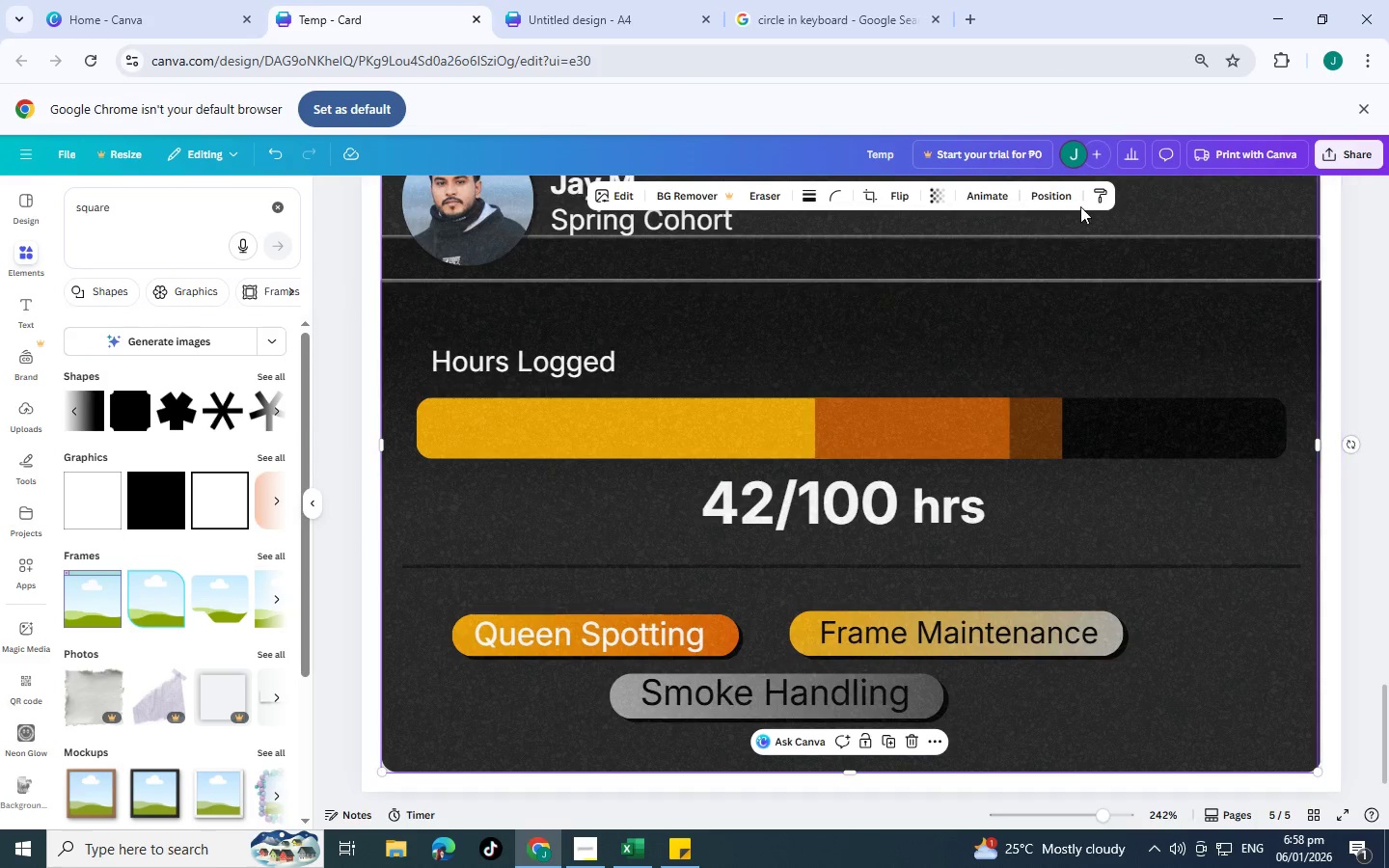 
left_click([1049, 188])
 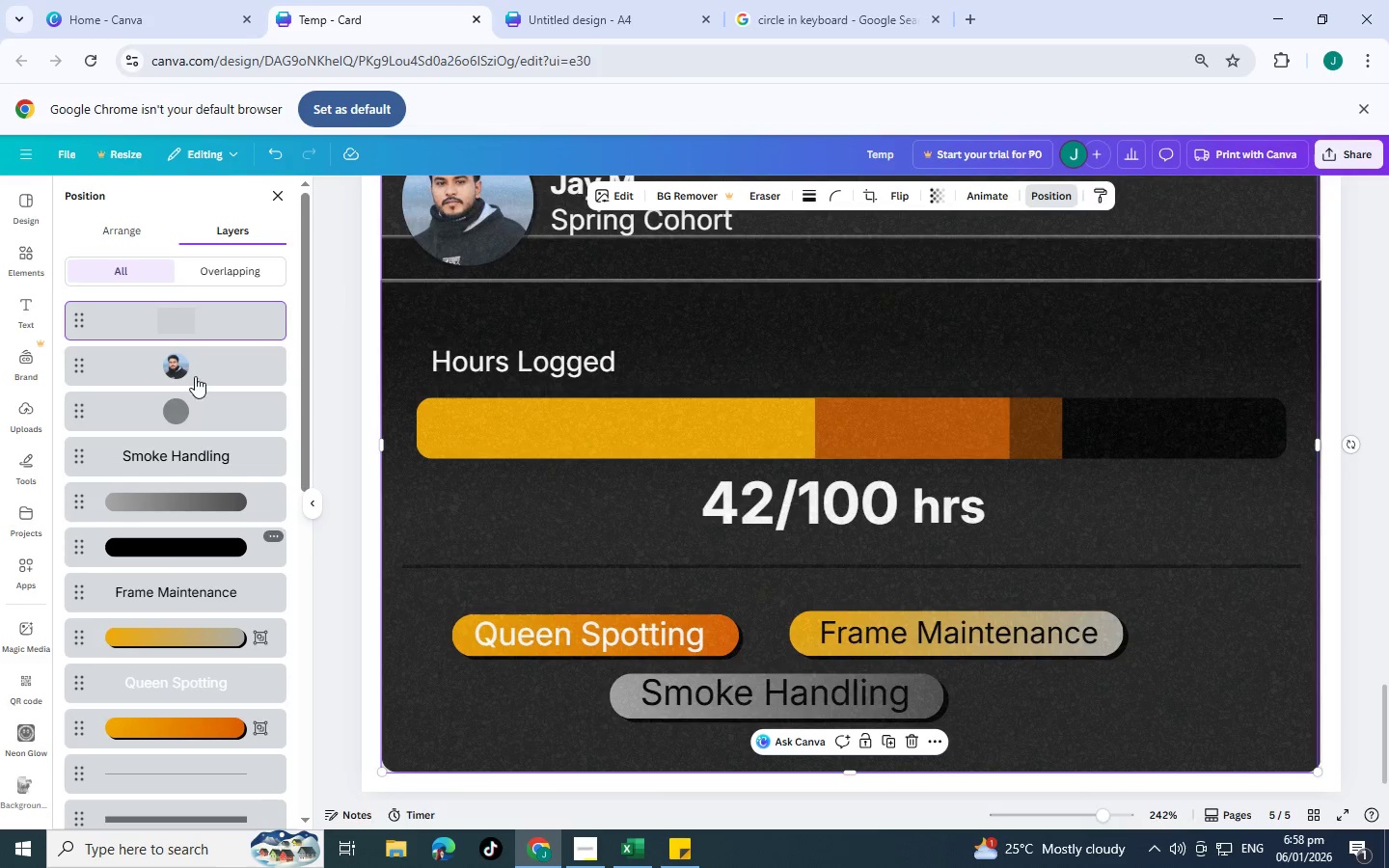 
scroll: coordinate [186, 492], scroll_direction: down, amount: 3.0
 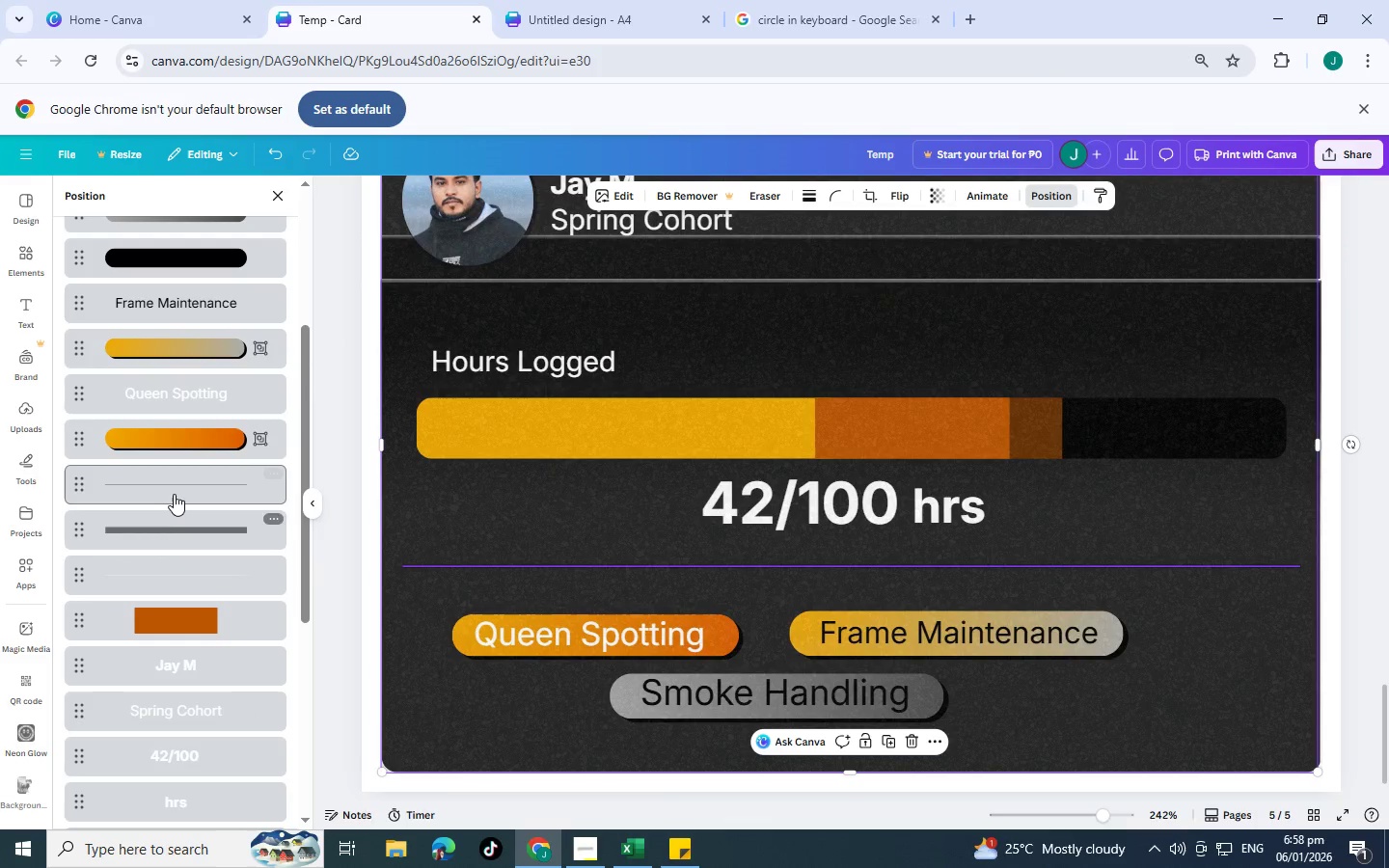 
left_click([174, 493])
 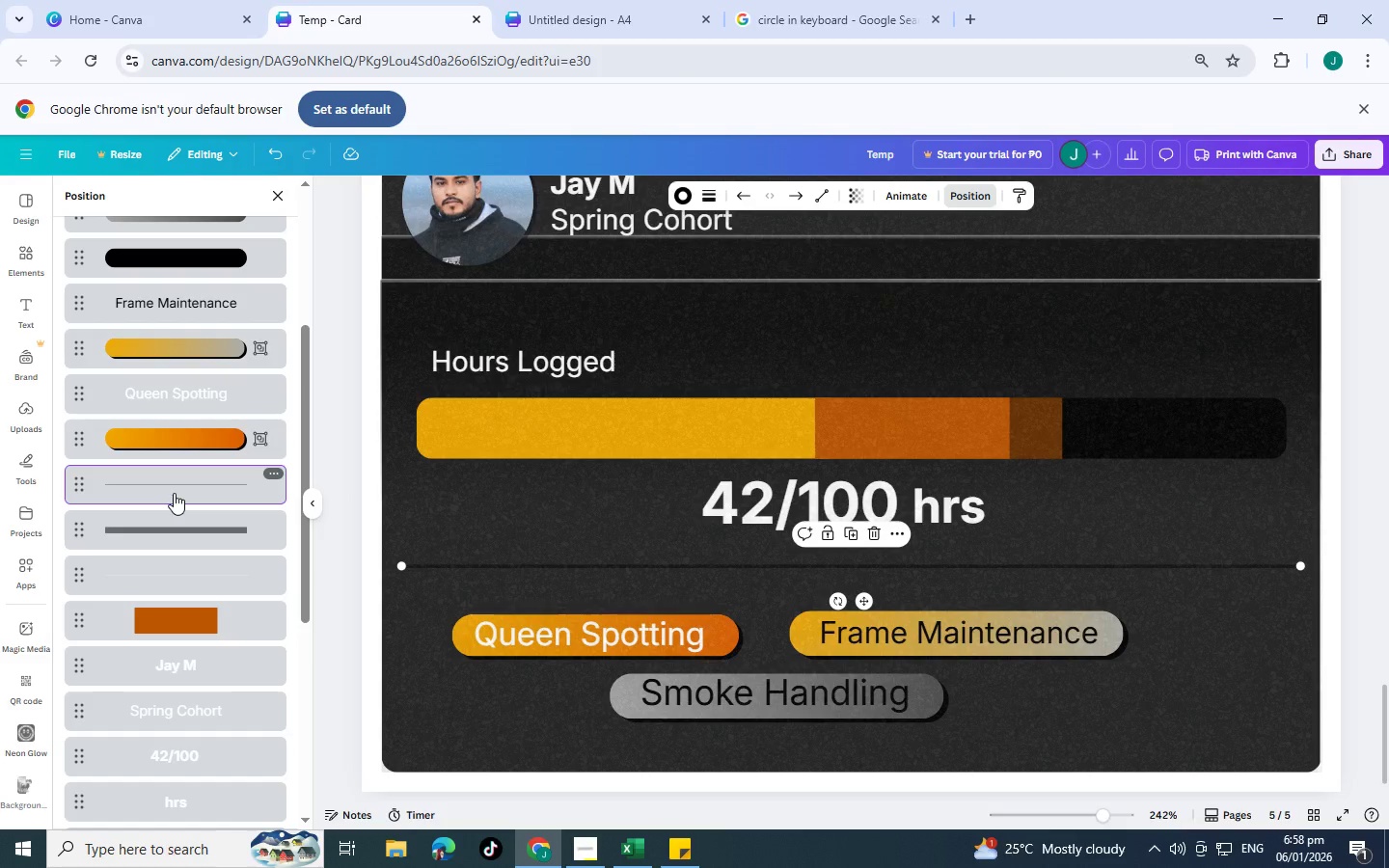 
key(Control+C)
 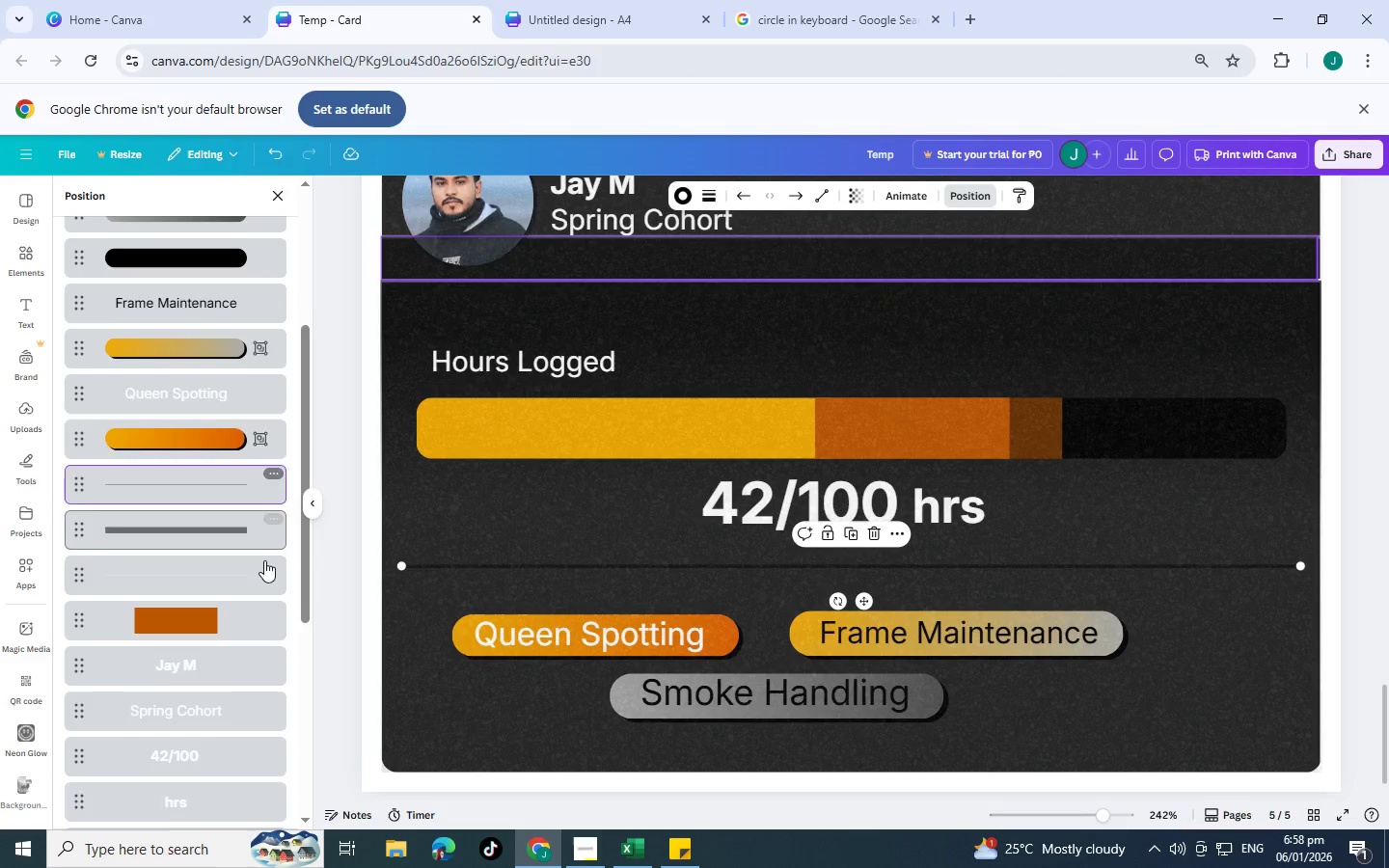 
scroll: coordinate [709, 545], scroll_direction: up, amount: 18.0
 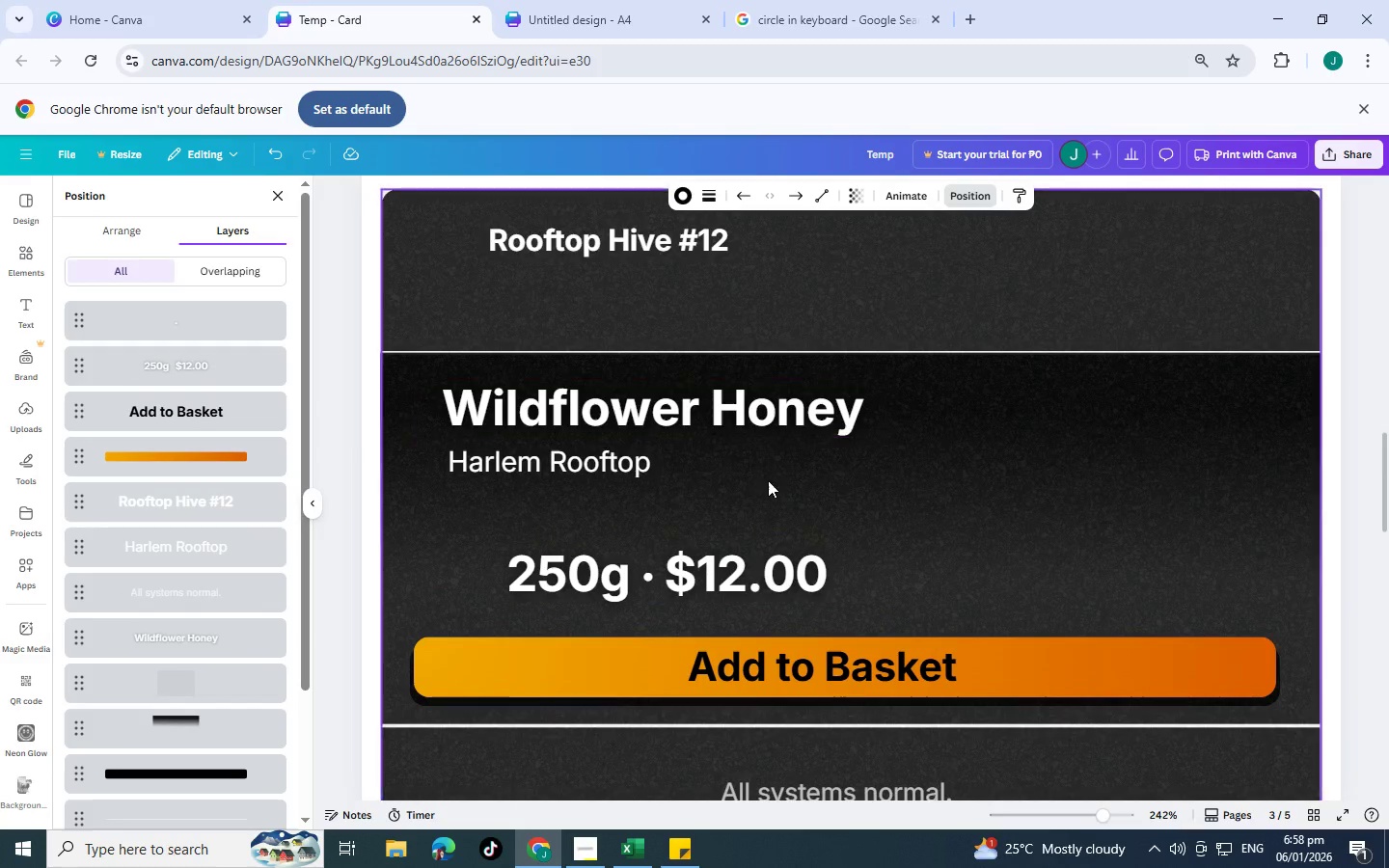 
left_click([768, 482])
 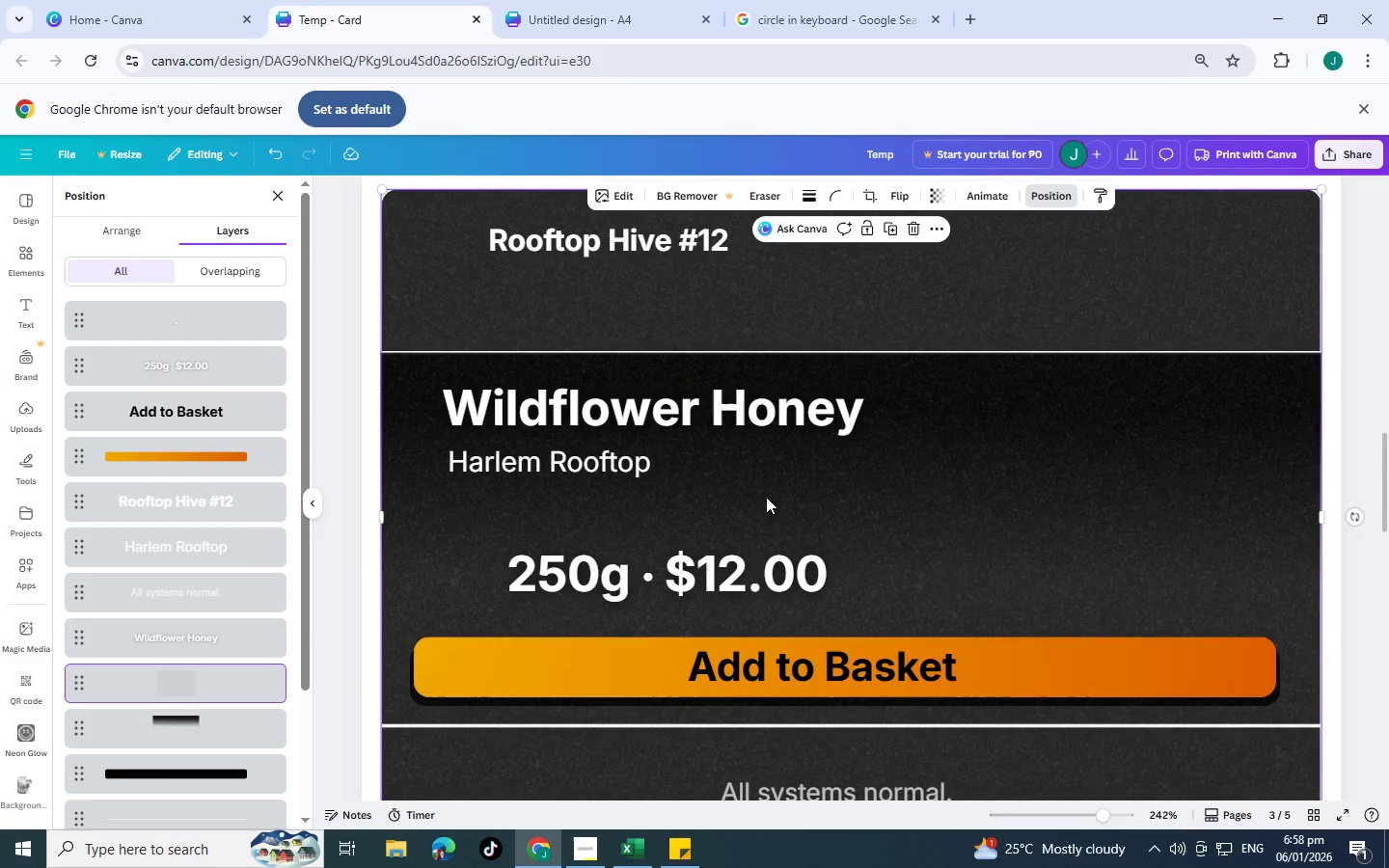 
key(Control+V)
 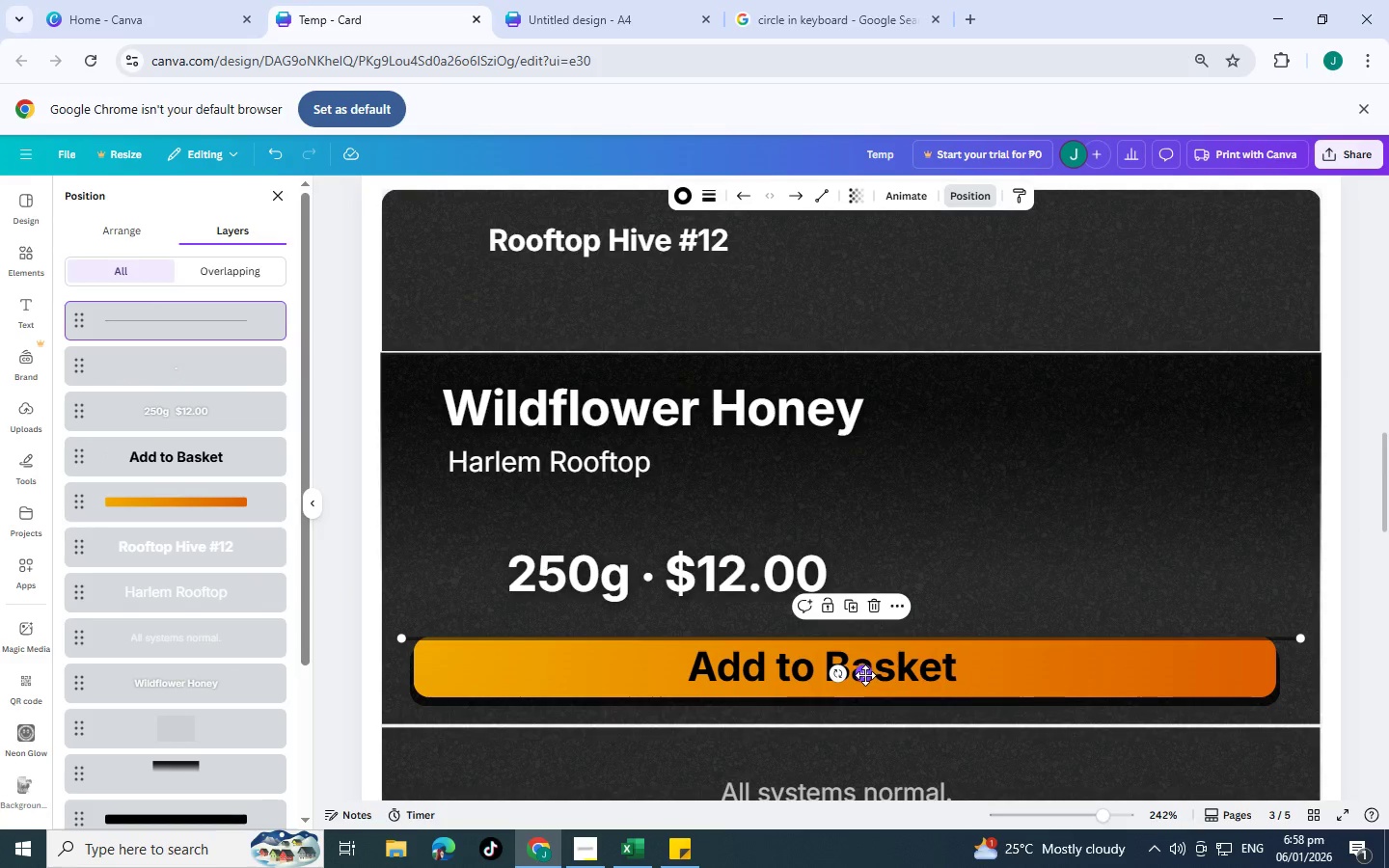 
left_click_drag(start_coordinate=[865, 675], to_coordinate=[878, 562])
 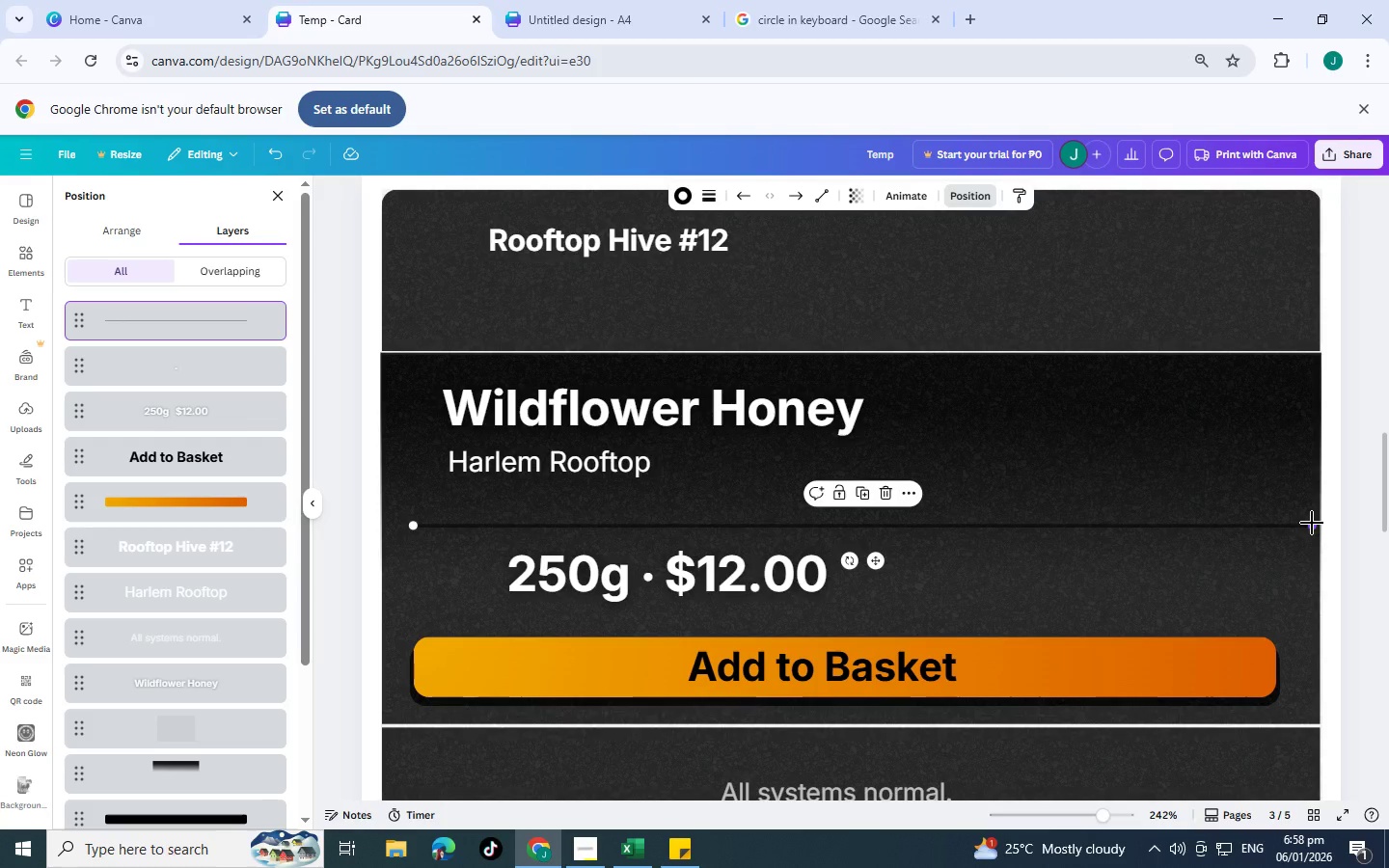 
left_click_drag(start_coordinate=[1312, 523], to_coordinate=[1280, 521])
 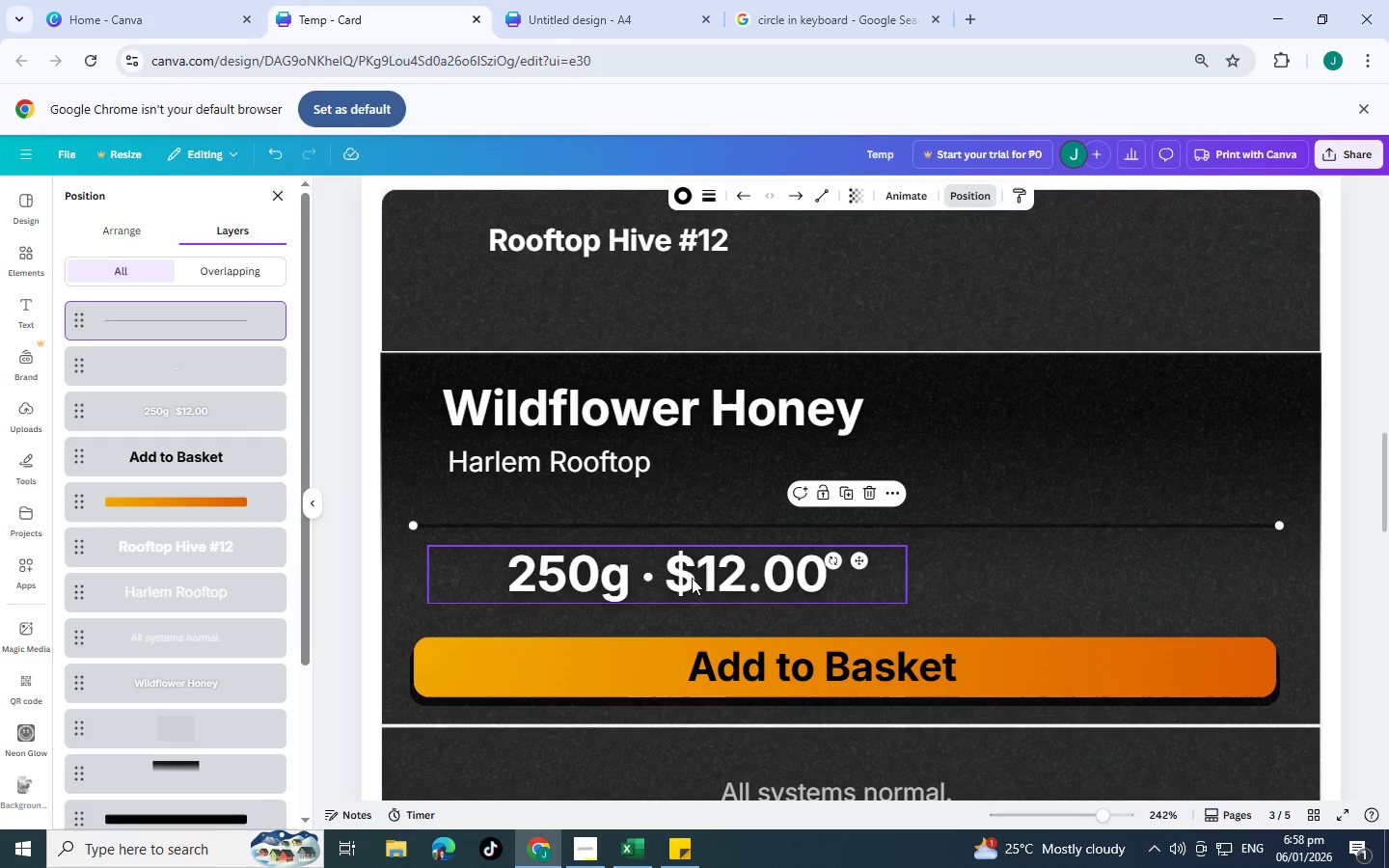 
left_click_drag(start_coordinate=[689, 577], to_coordinate=[624, 560])
 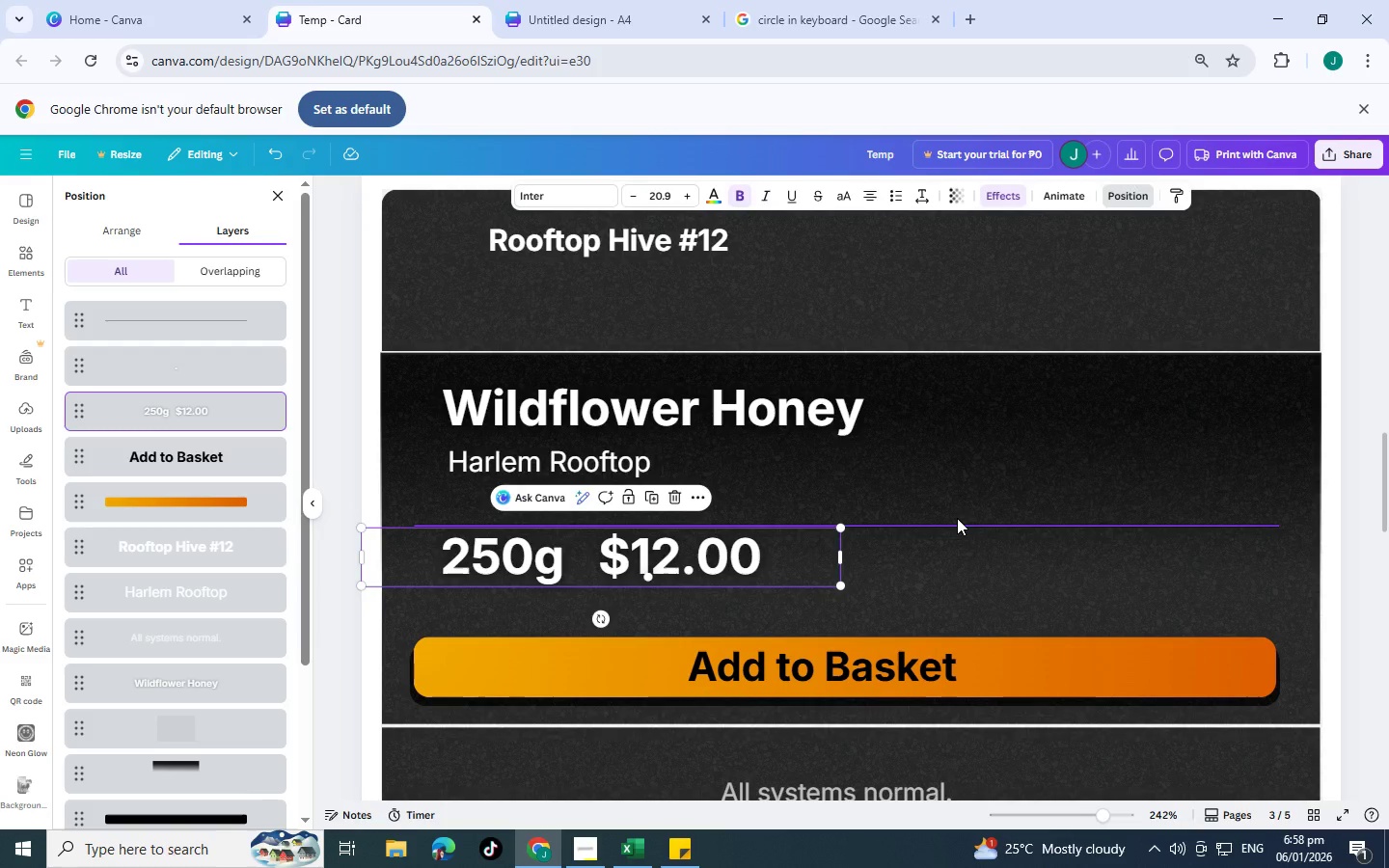 
left_click([957, 518])
 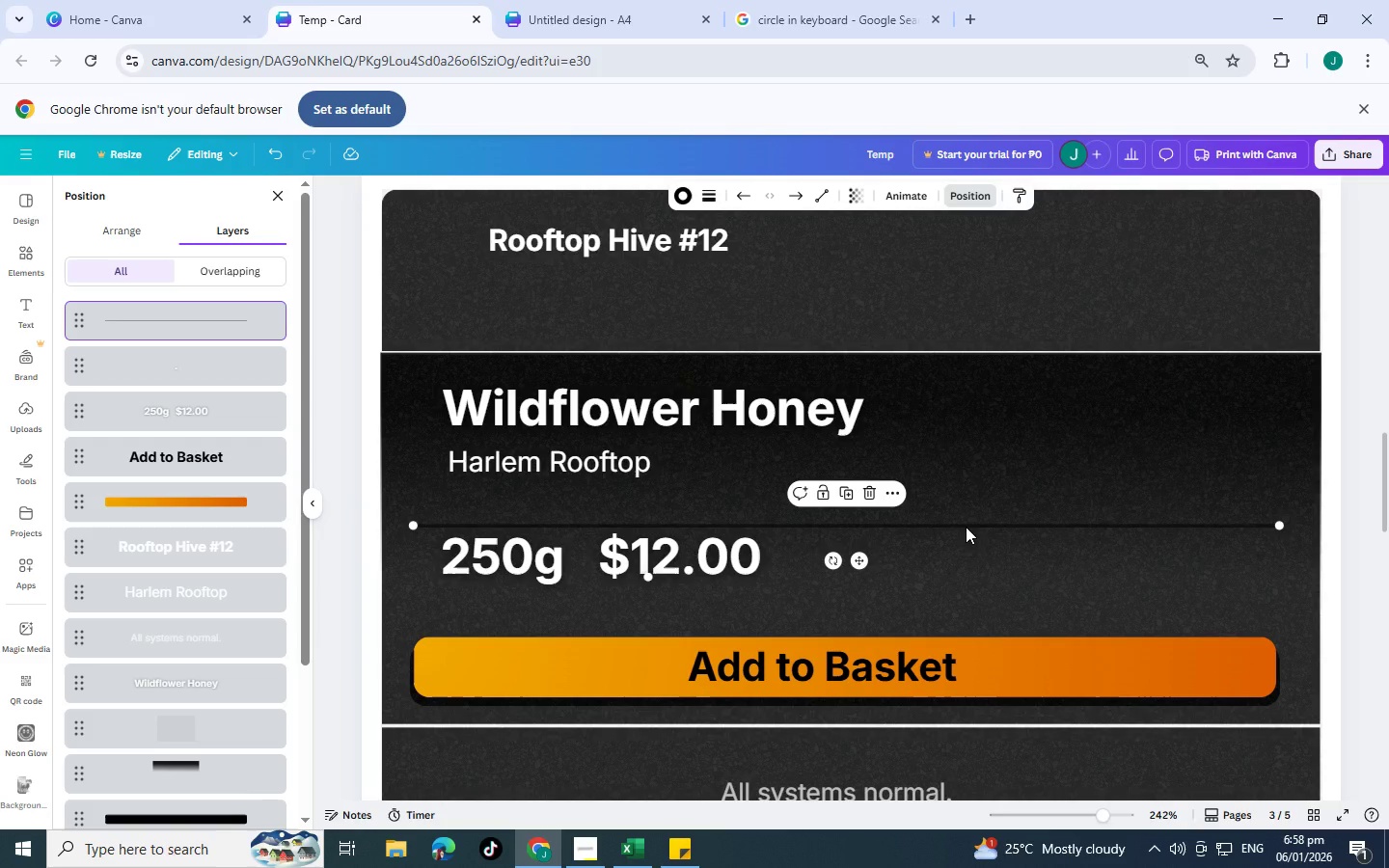 
key(Control+C)
 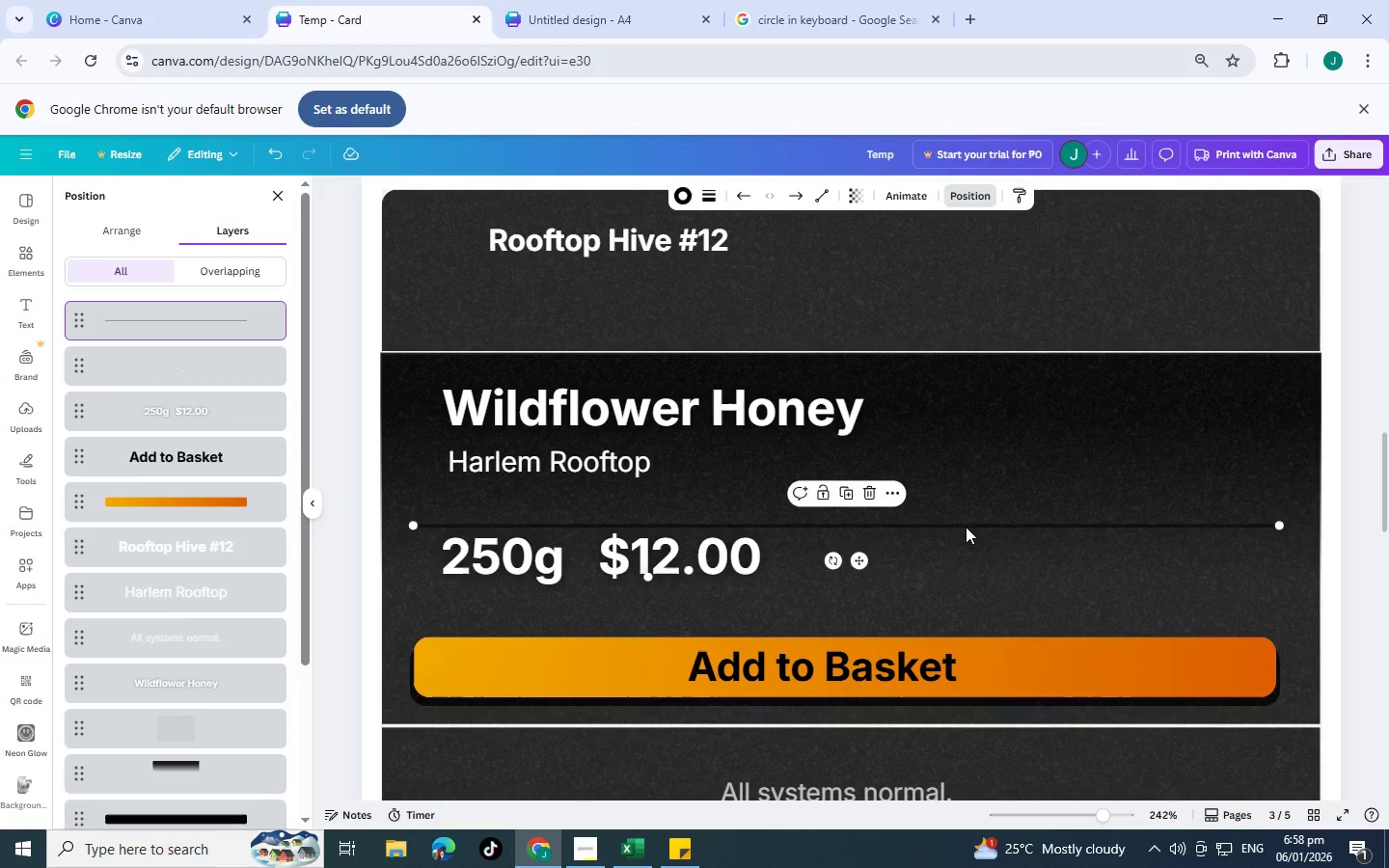 
key(Control+V)
 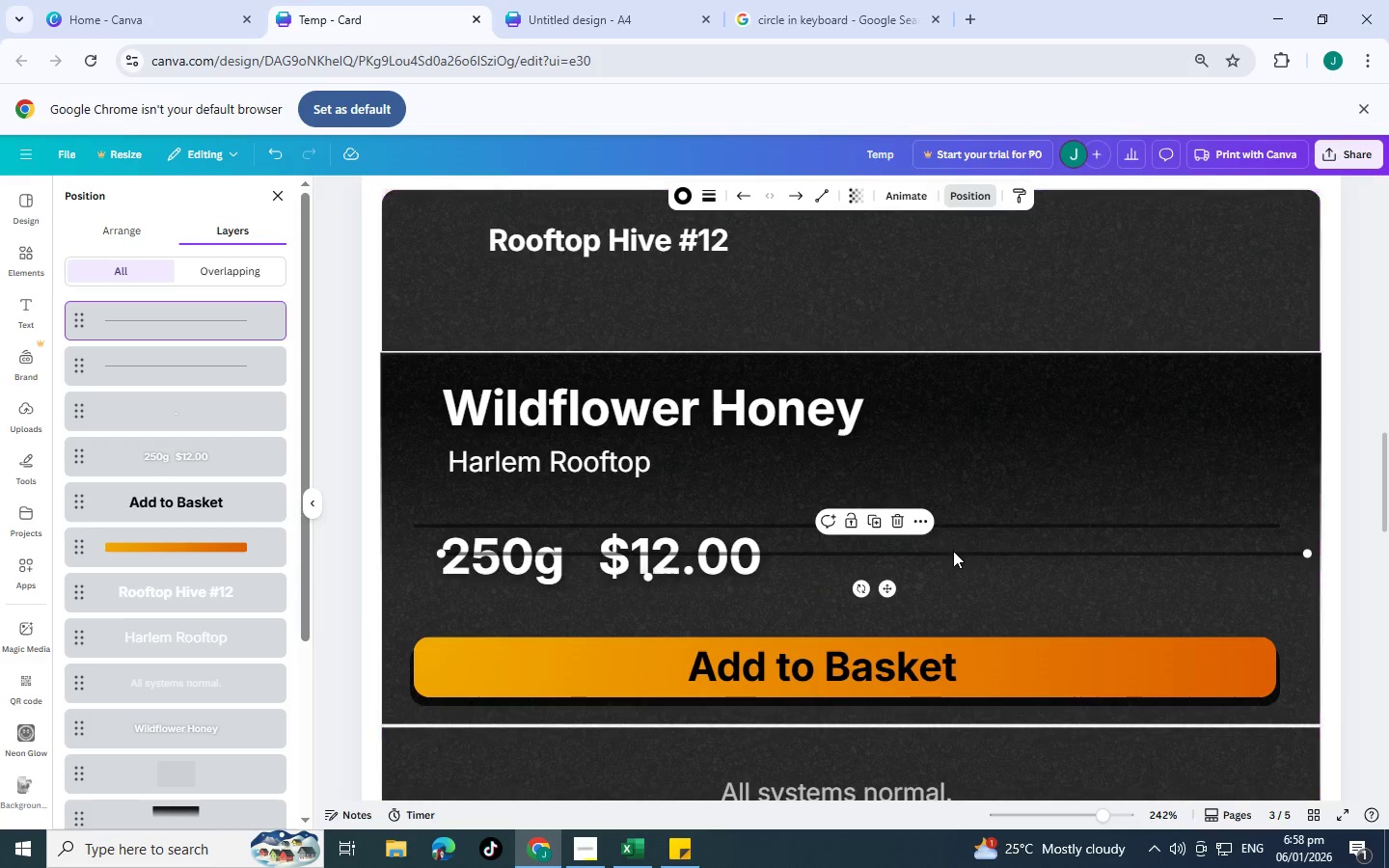 
left_click_drag(start_coordinate=[953, 551], to_coordinate=[931, 612])
 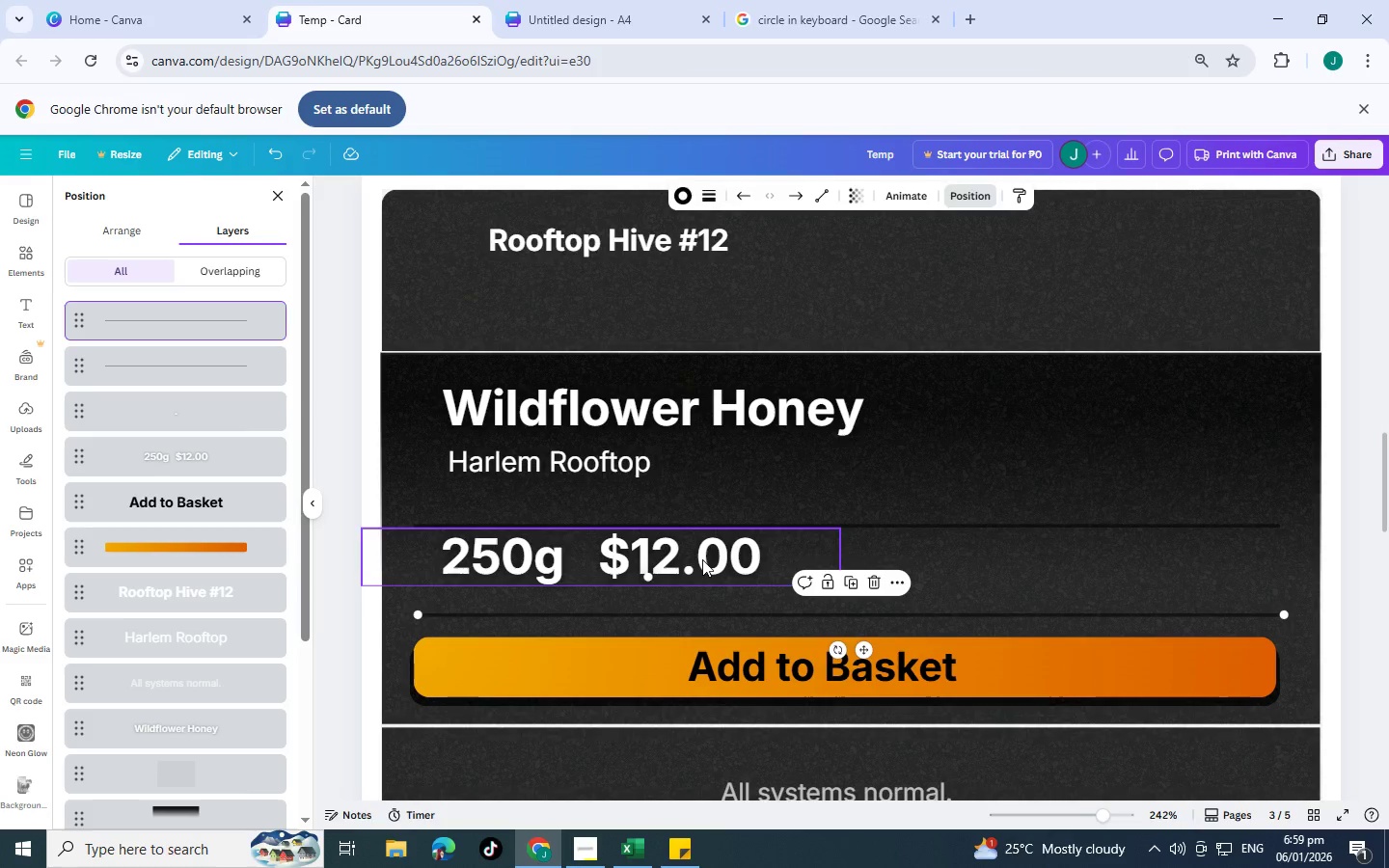 
left_click_drag(start_coordinate=[702, 559], to_coordinate=[700, 565])
 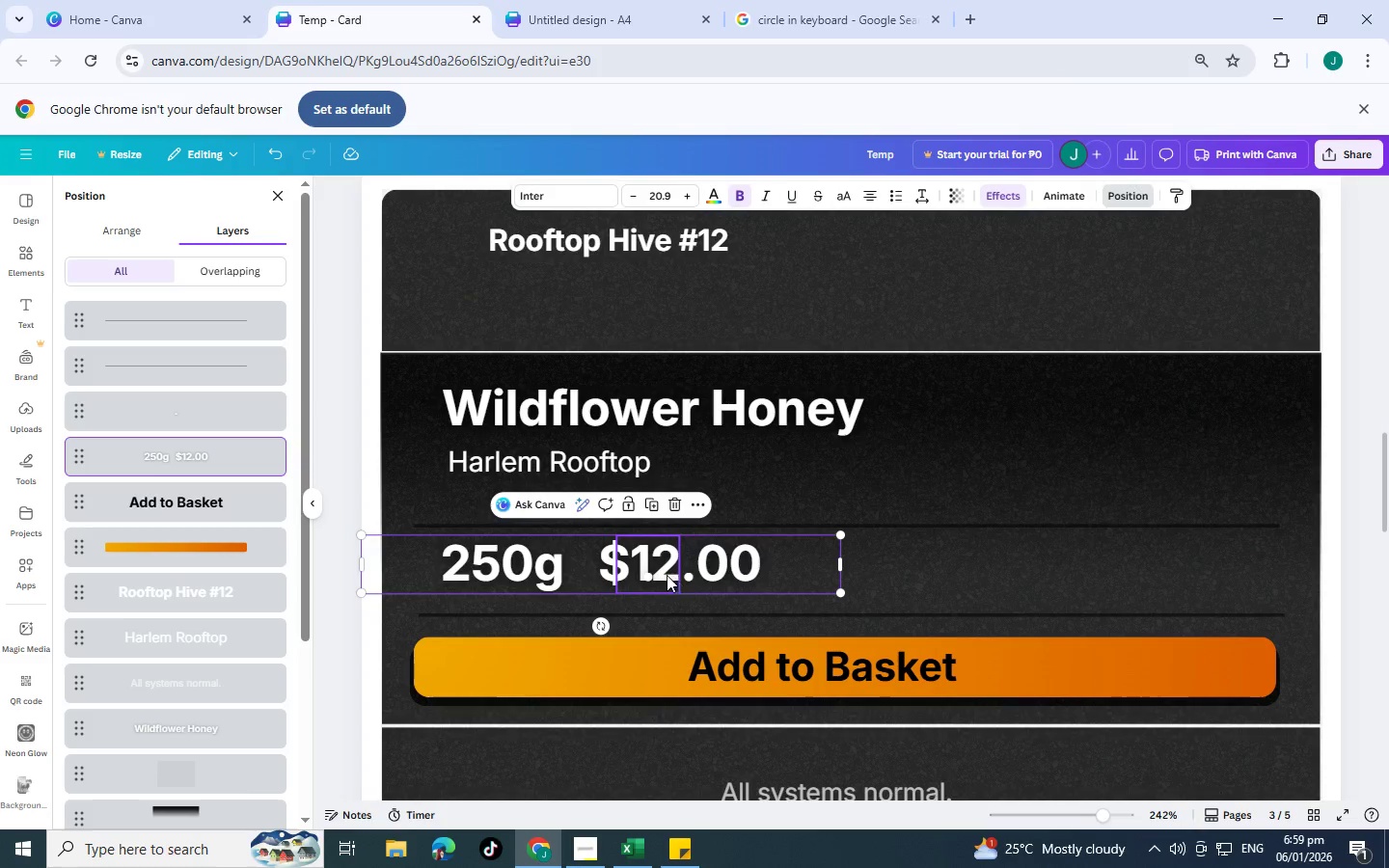 
left_click_drag(start_coordinate=[664, 575], to_coordinate=[597, 563])
 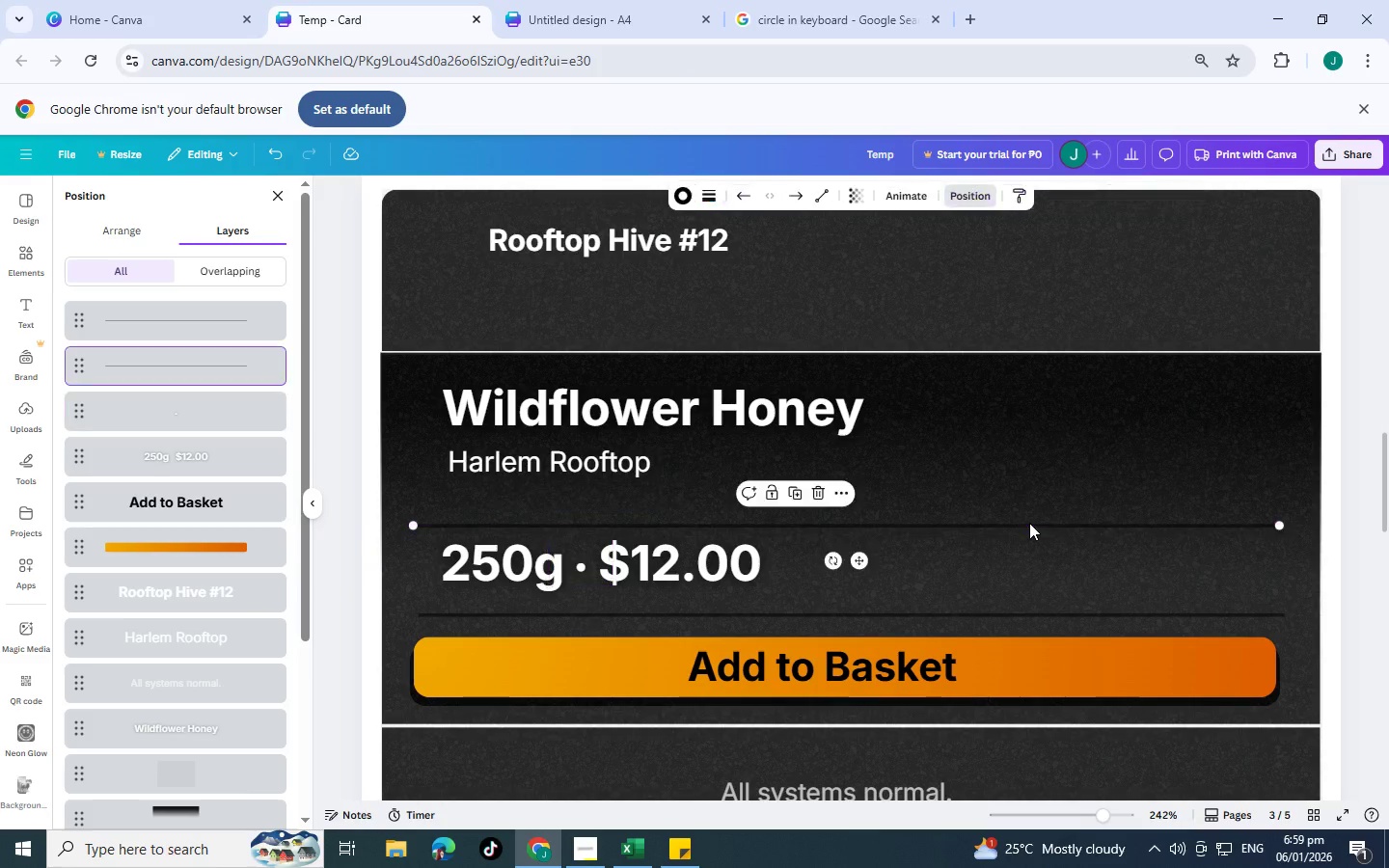 
left_click([1029, 523])
 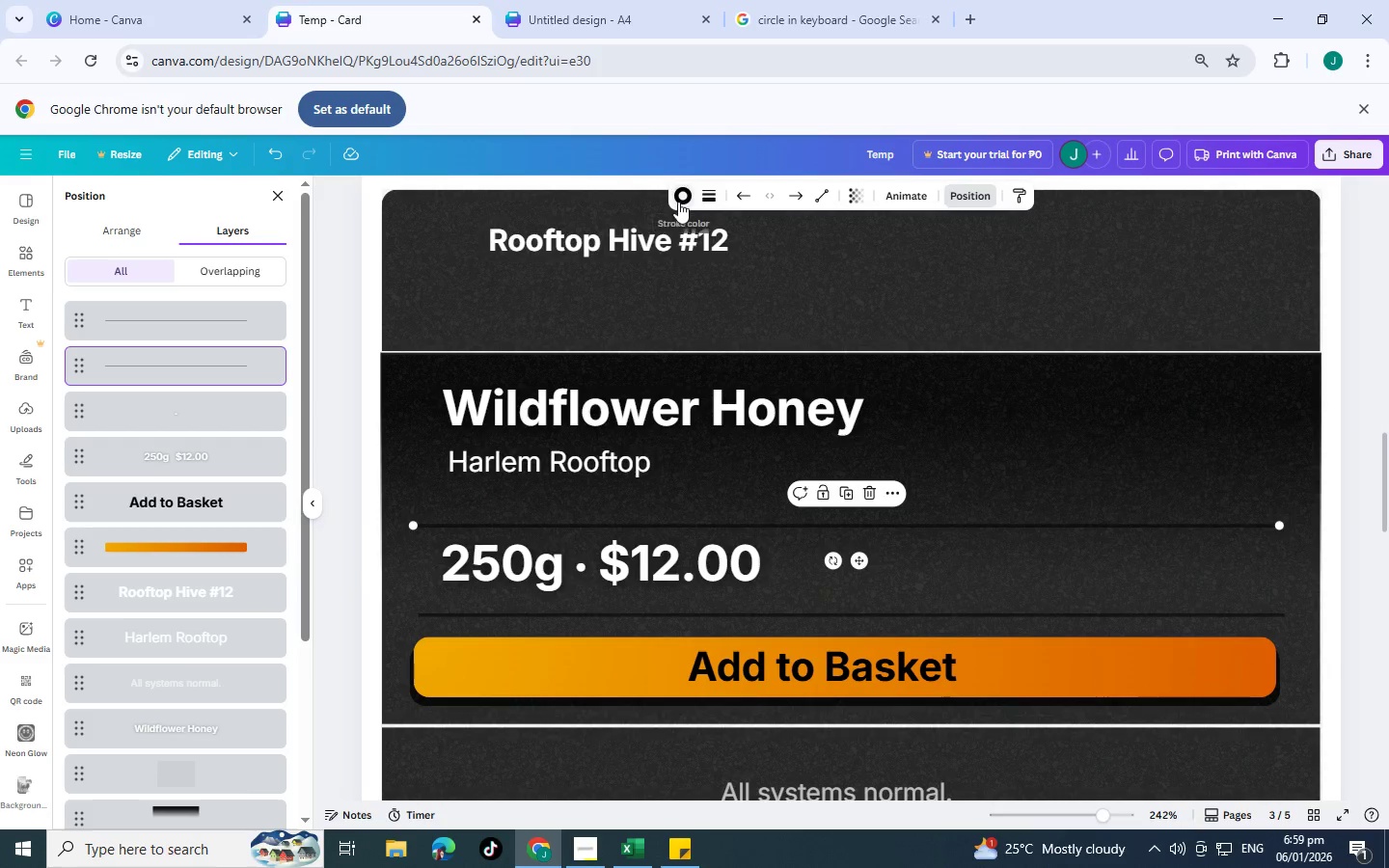 
left_click([679, 201])
 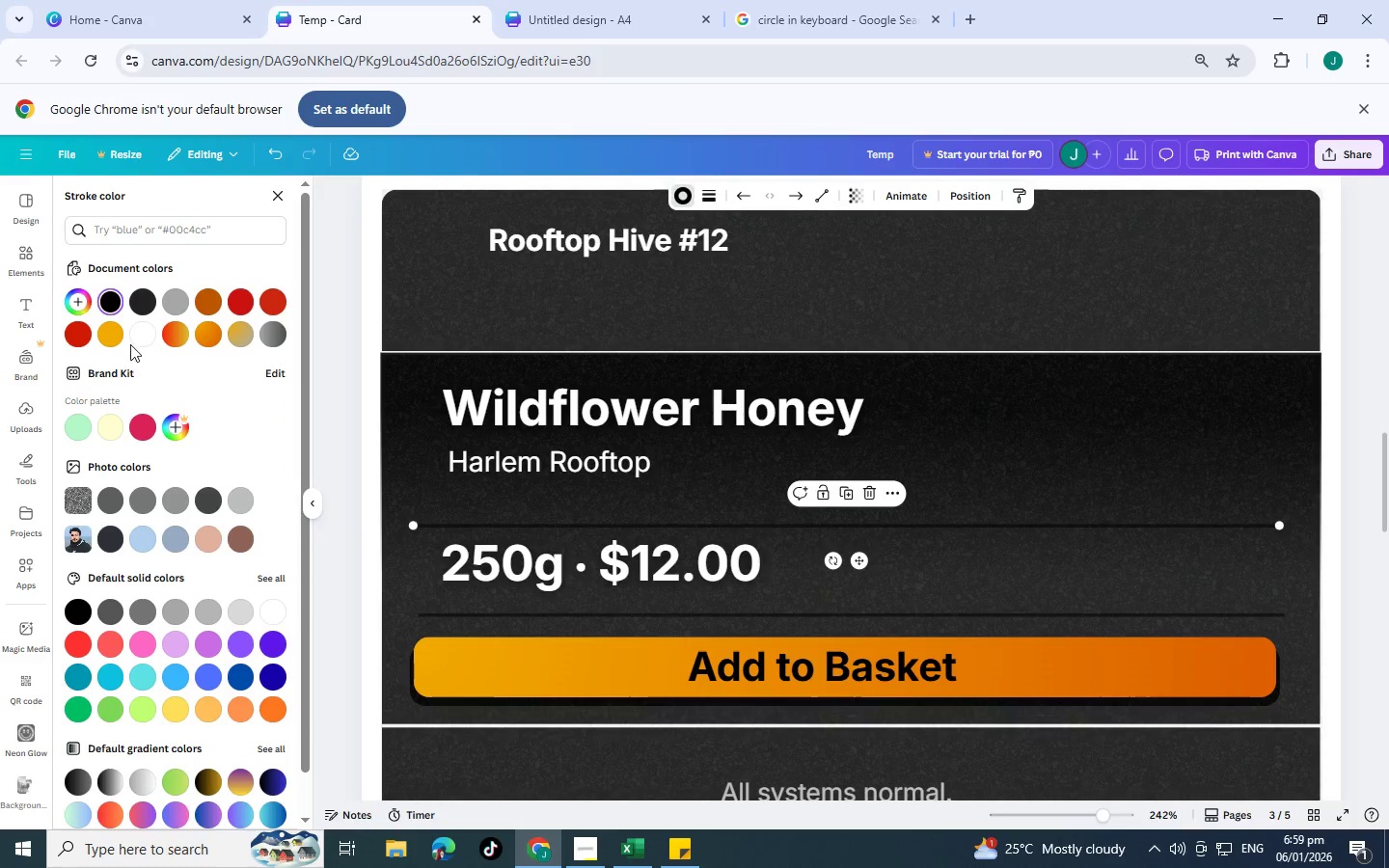 
left_click([138, 334])
 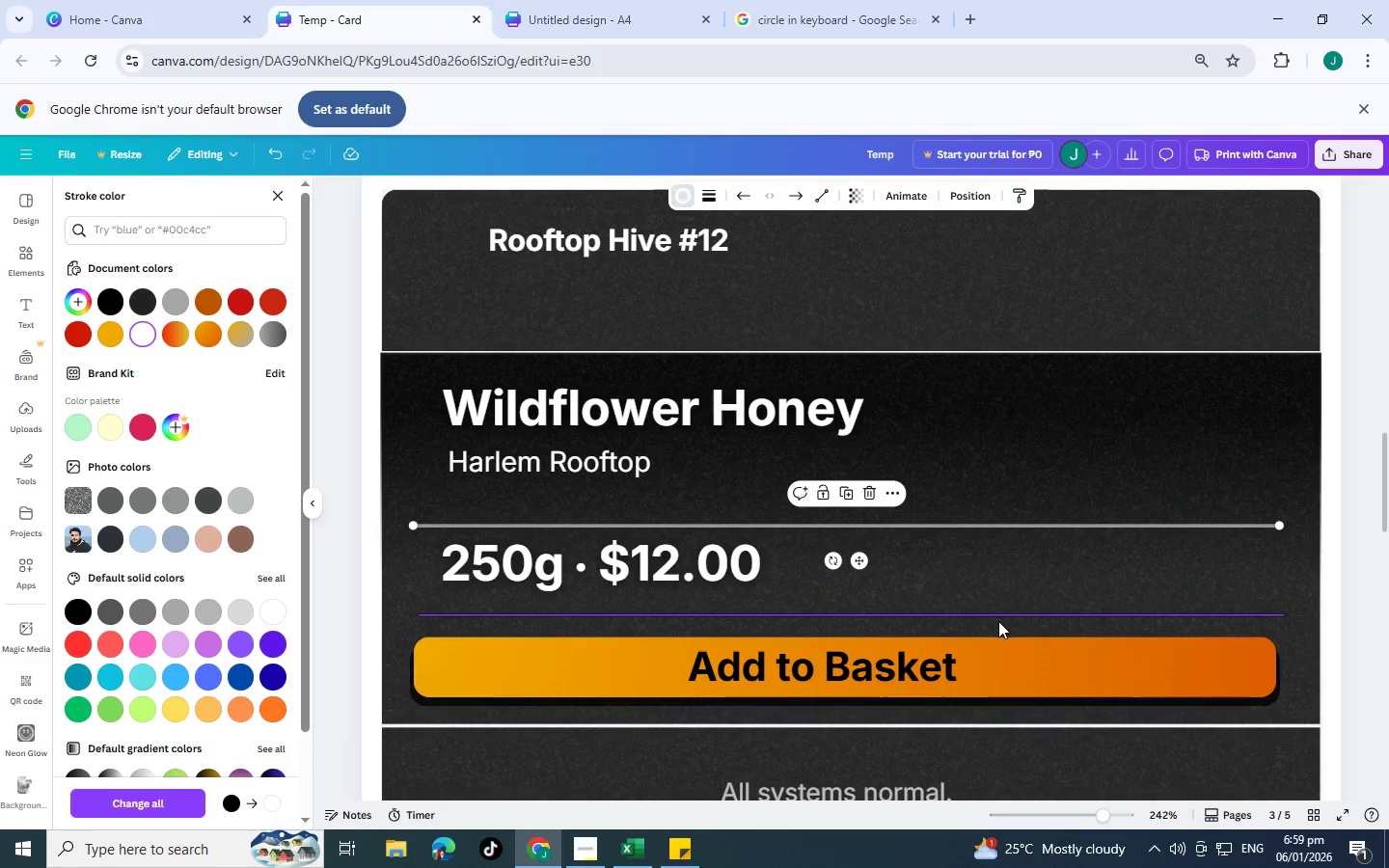 
left_click([997, 621])
 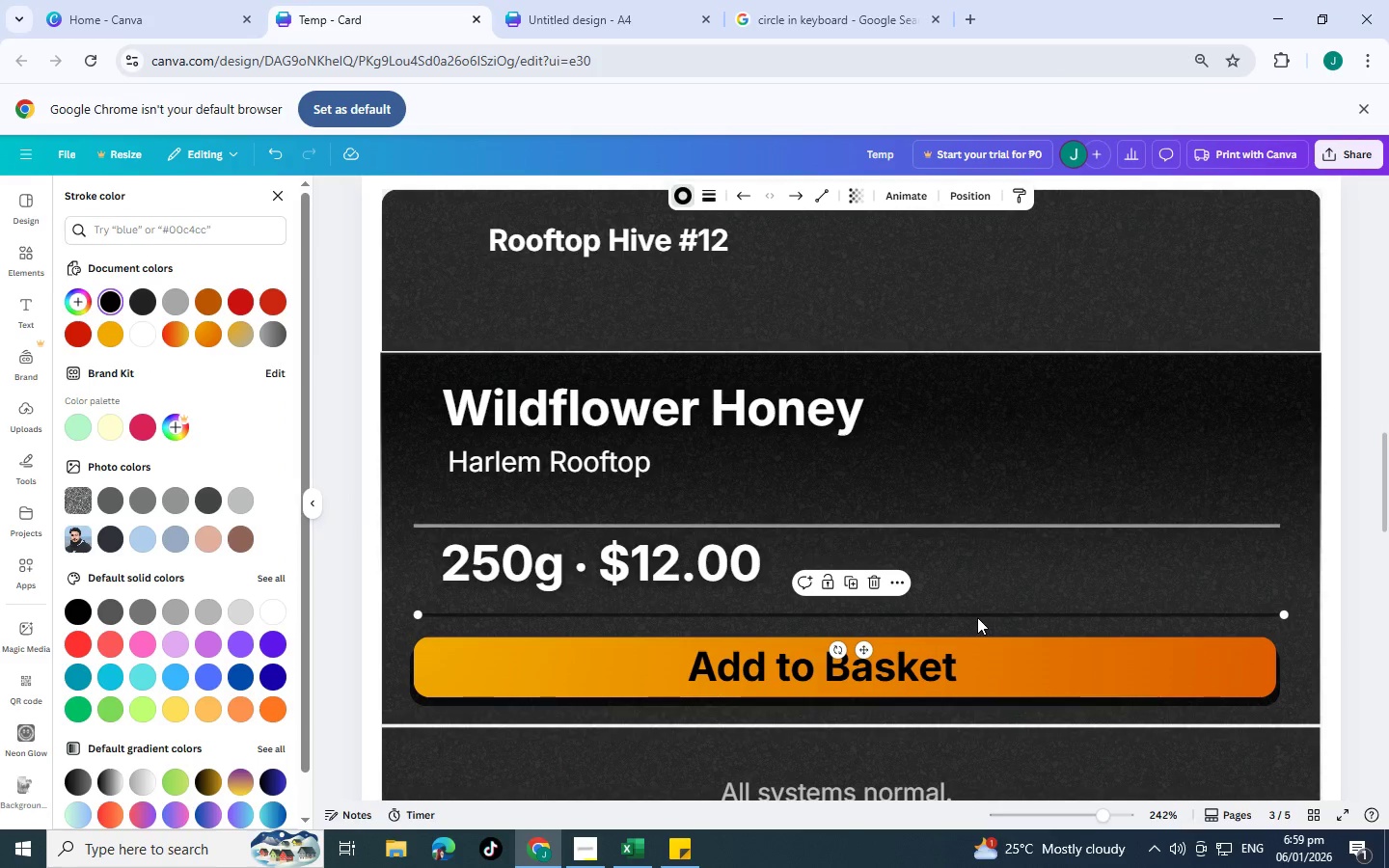 
double_click([977, 613])
 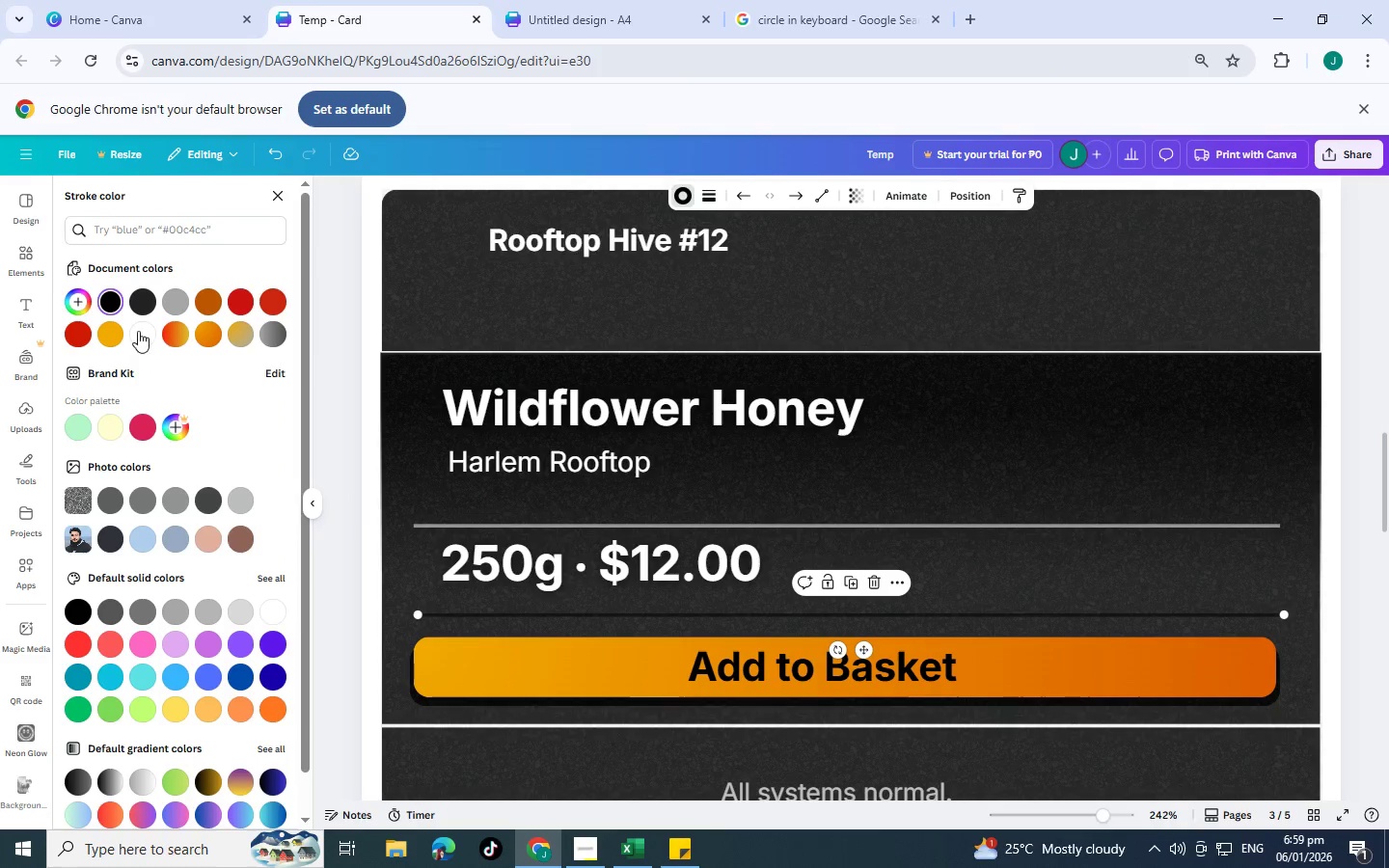 
left_click([138, 327])
 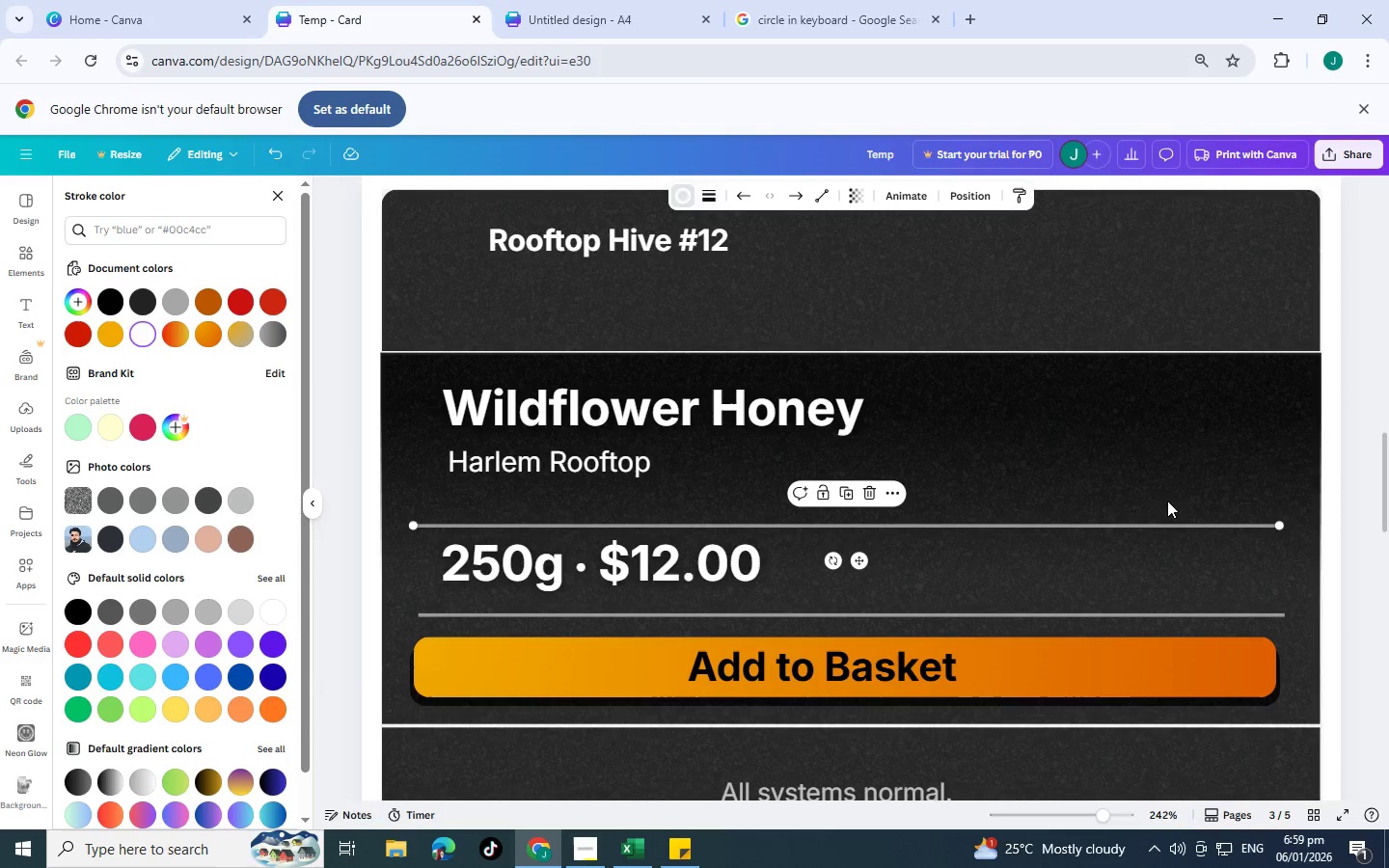 
double_click([1170, 487])
 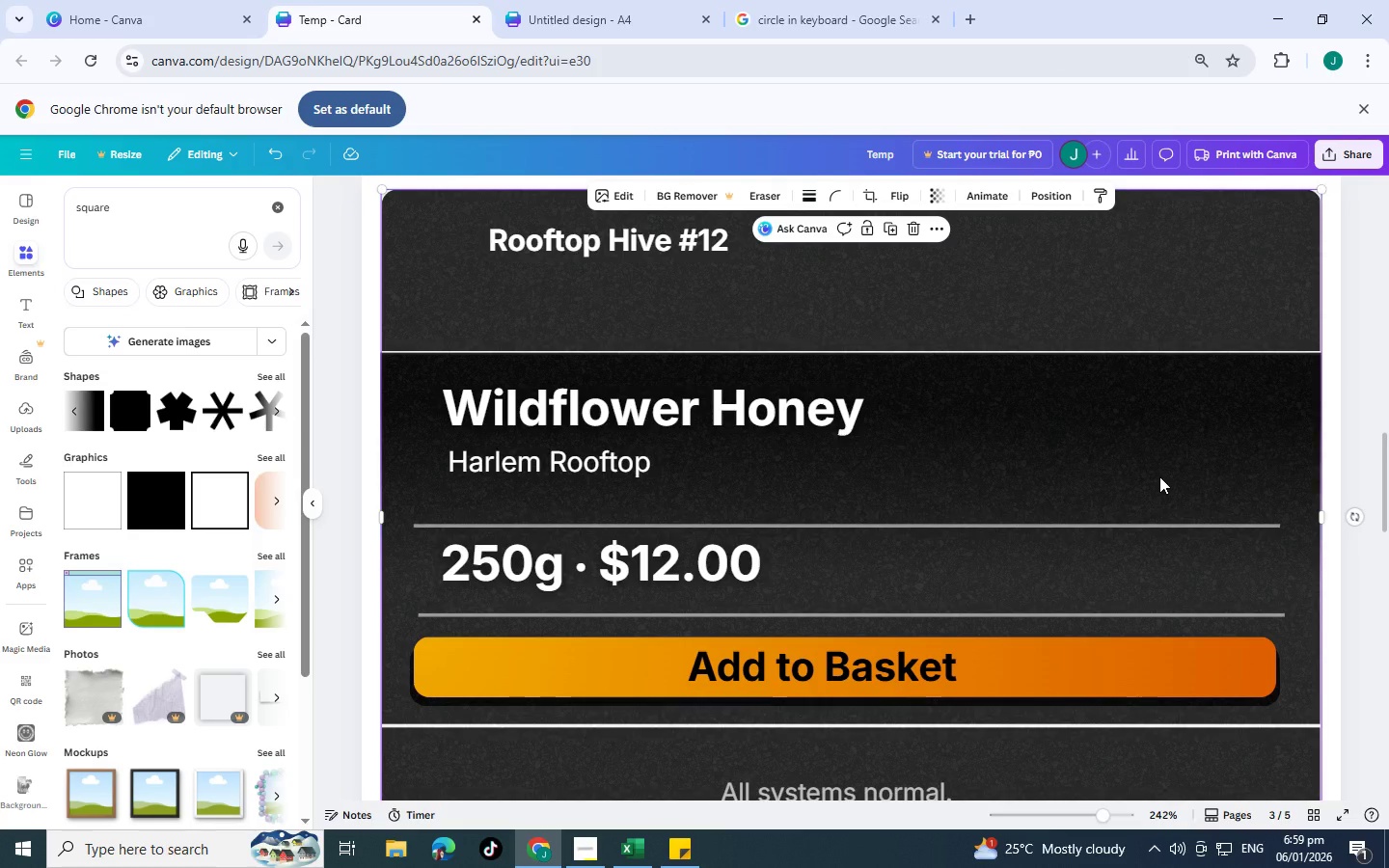 
left_click([1159, 476])
 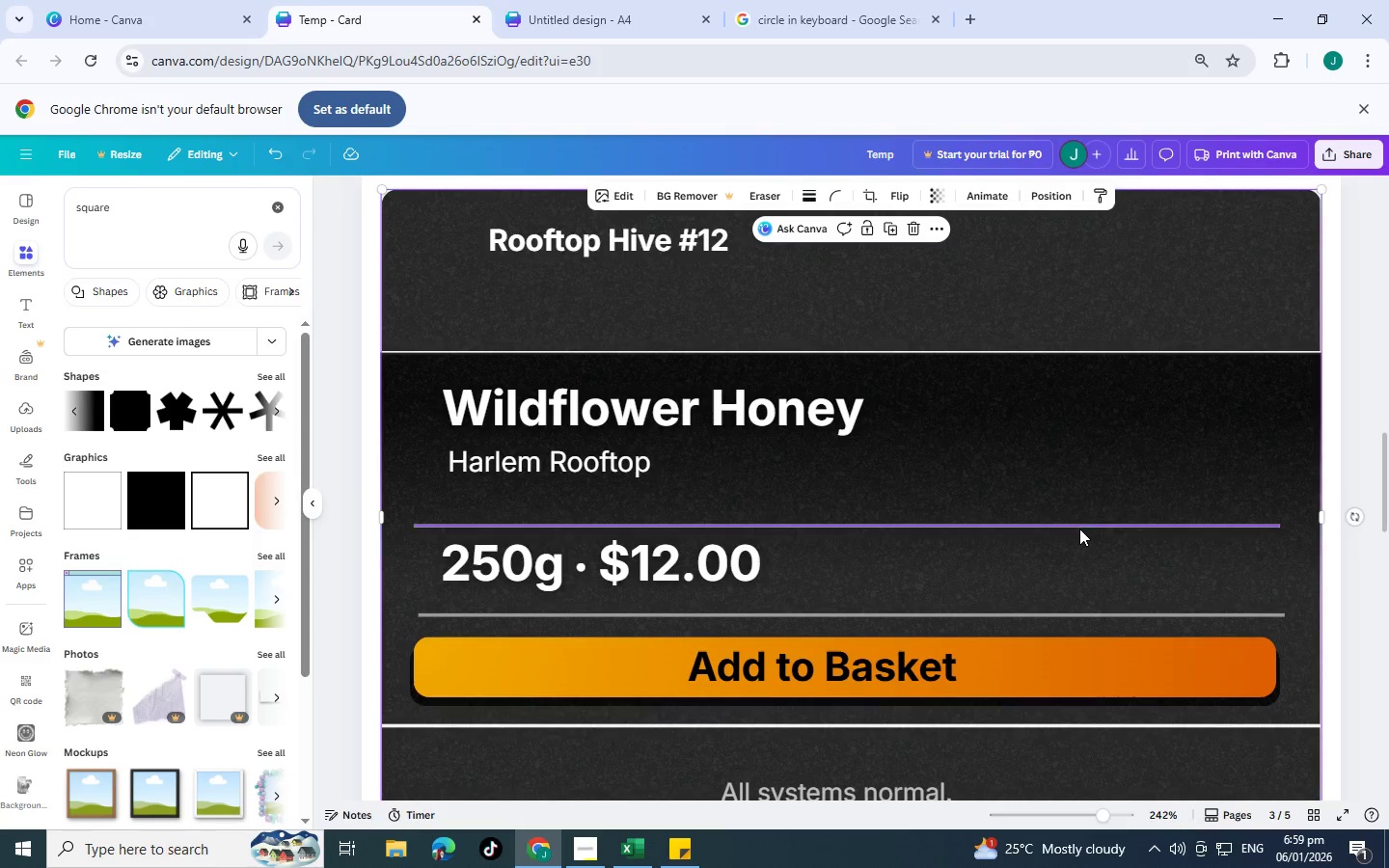 
left_click([1079, 529])
 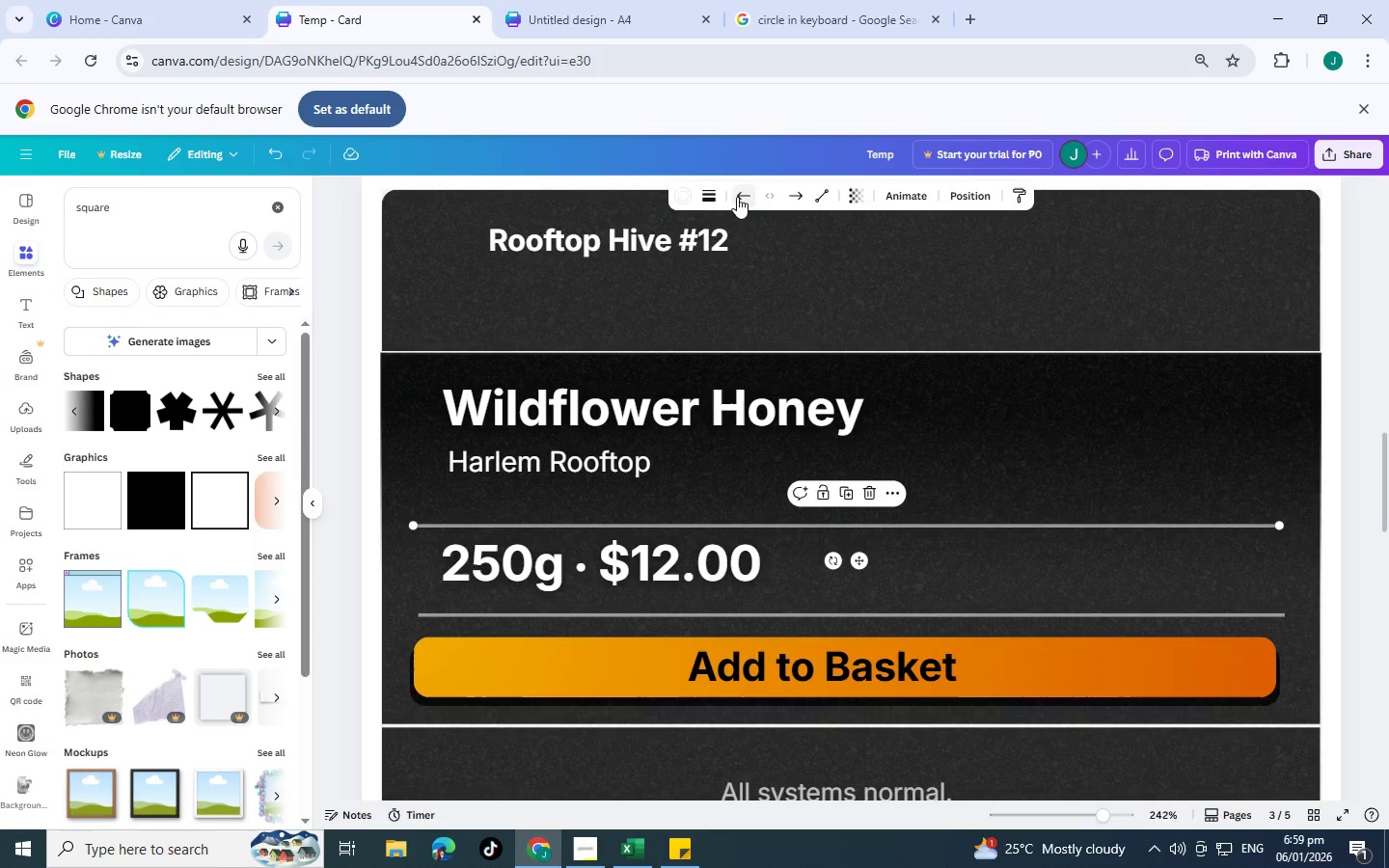 
left_click([704, 199])
 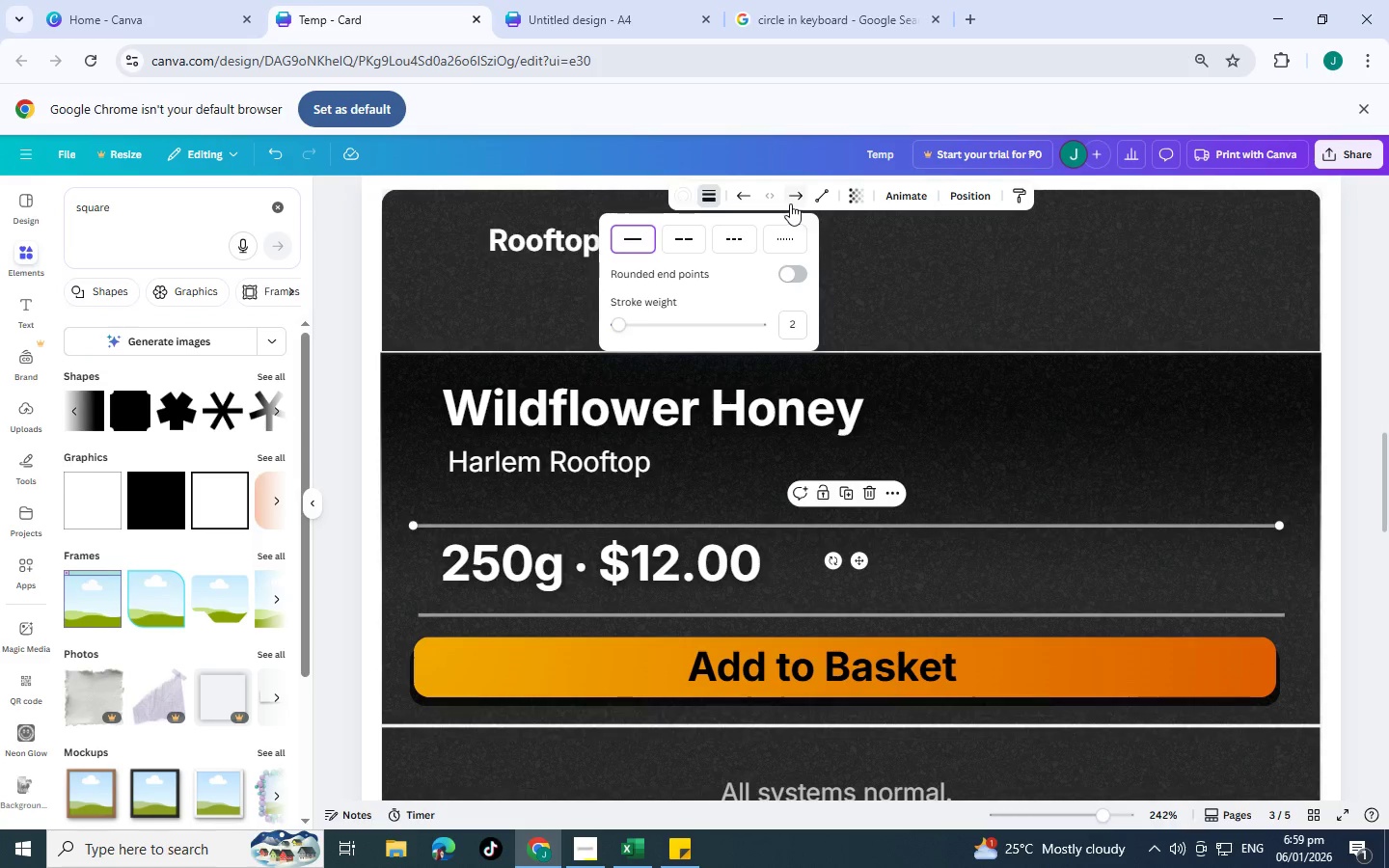 
left_click([850, 192])
 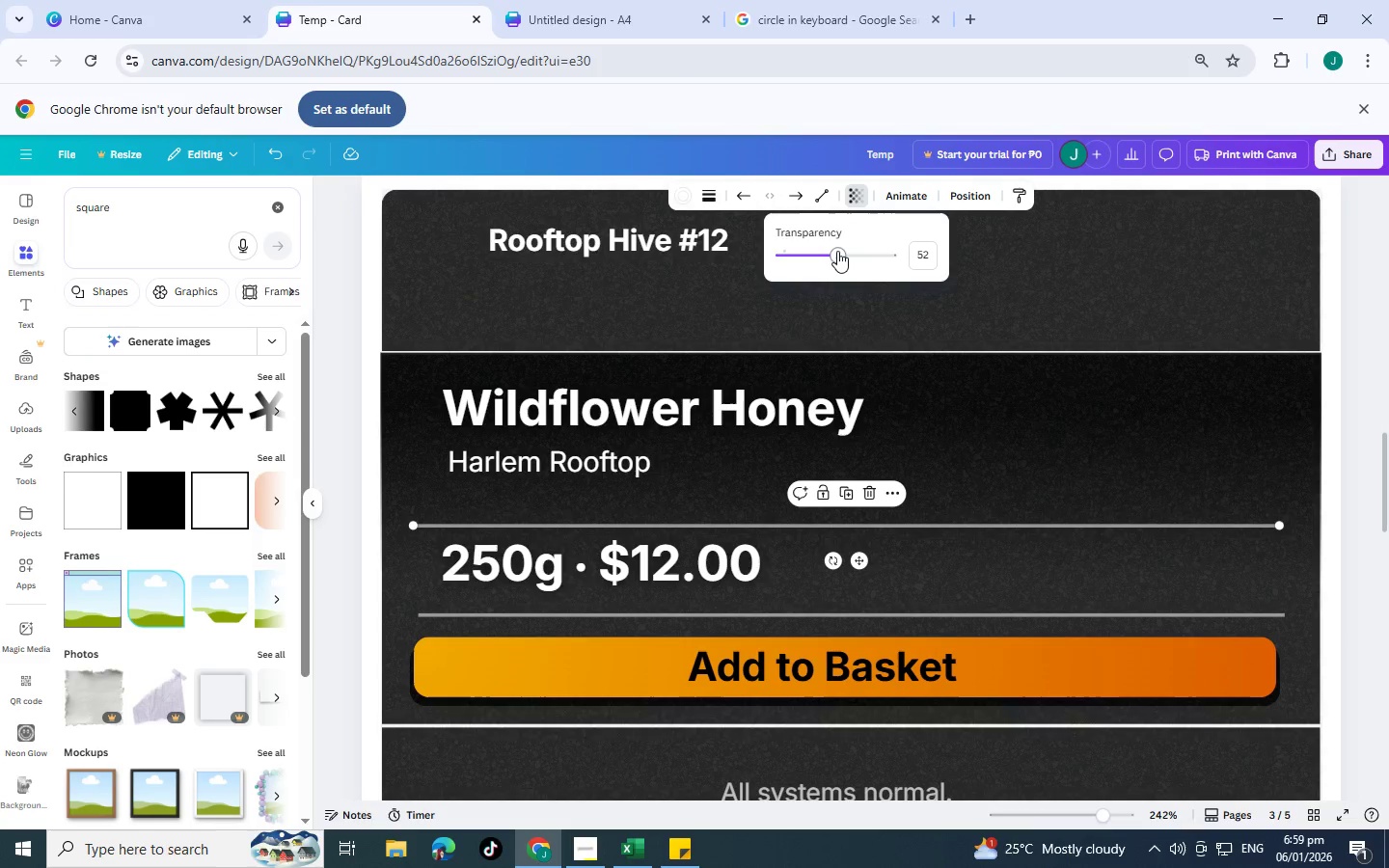 
left_click_drag(start_coordinate=[837, 251], to_coordinate=[803, 257])
 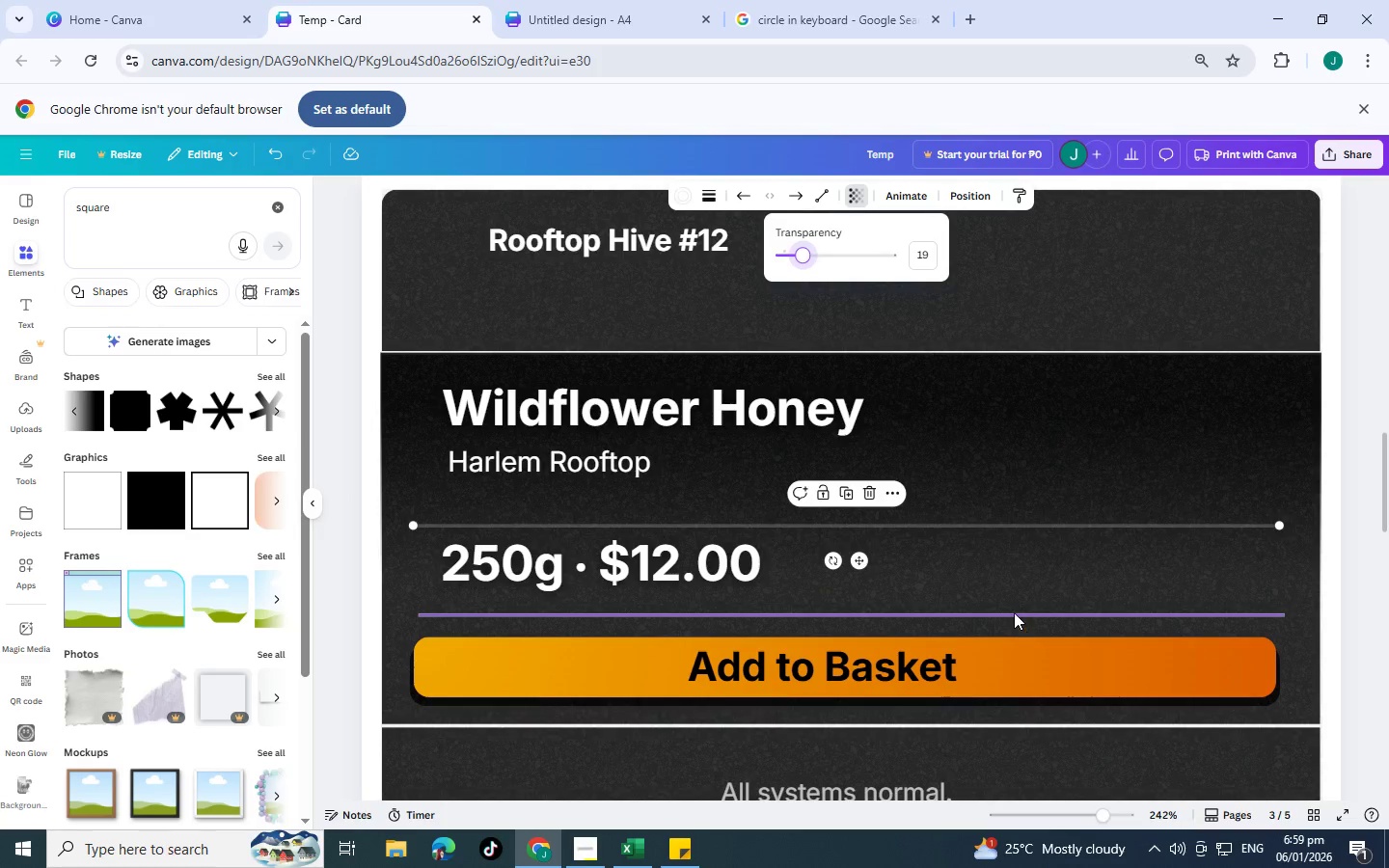 
left_click([1014, 612])
 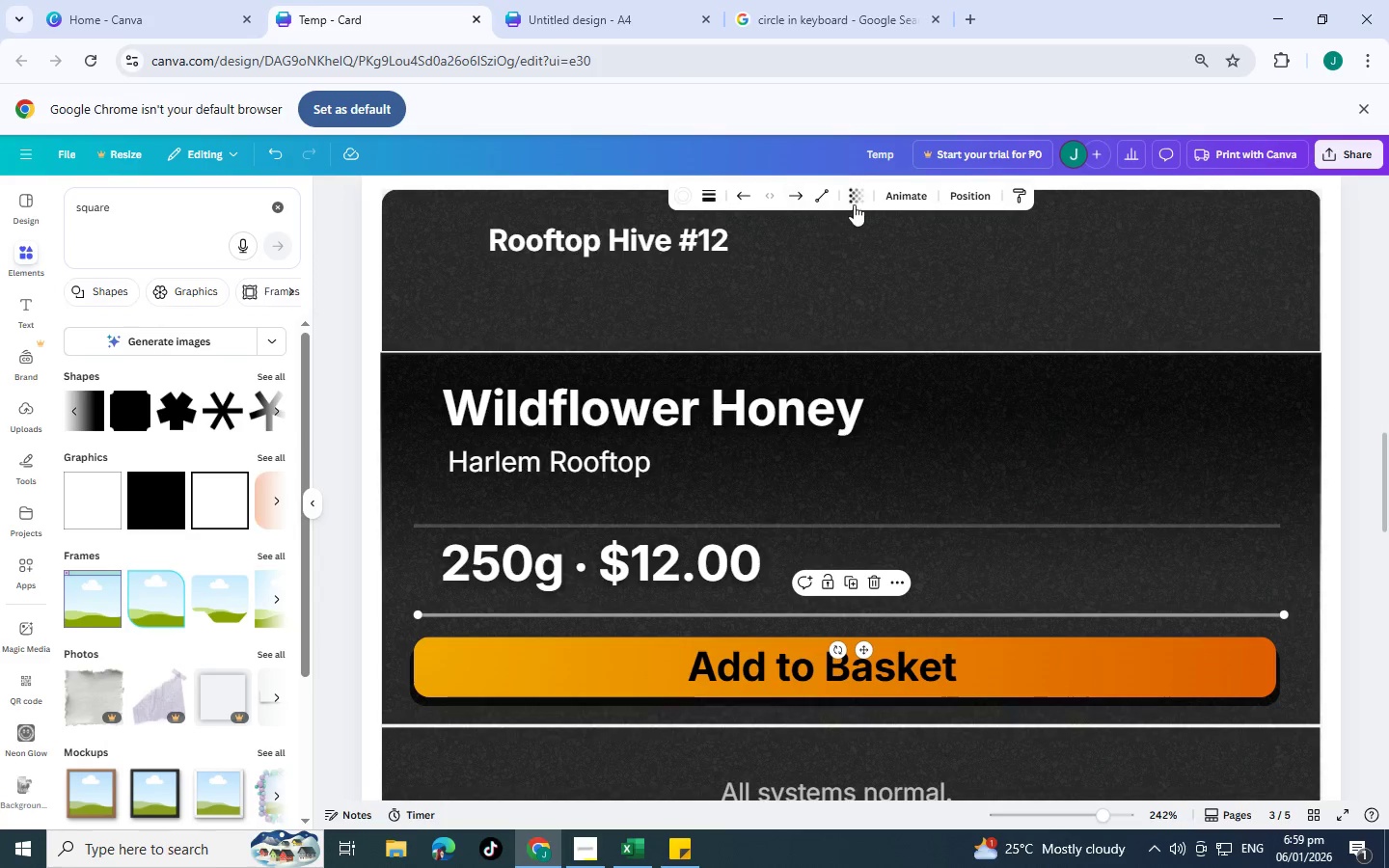 
left_click([850, 203])
 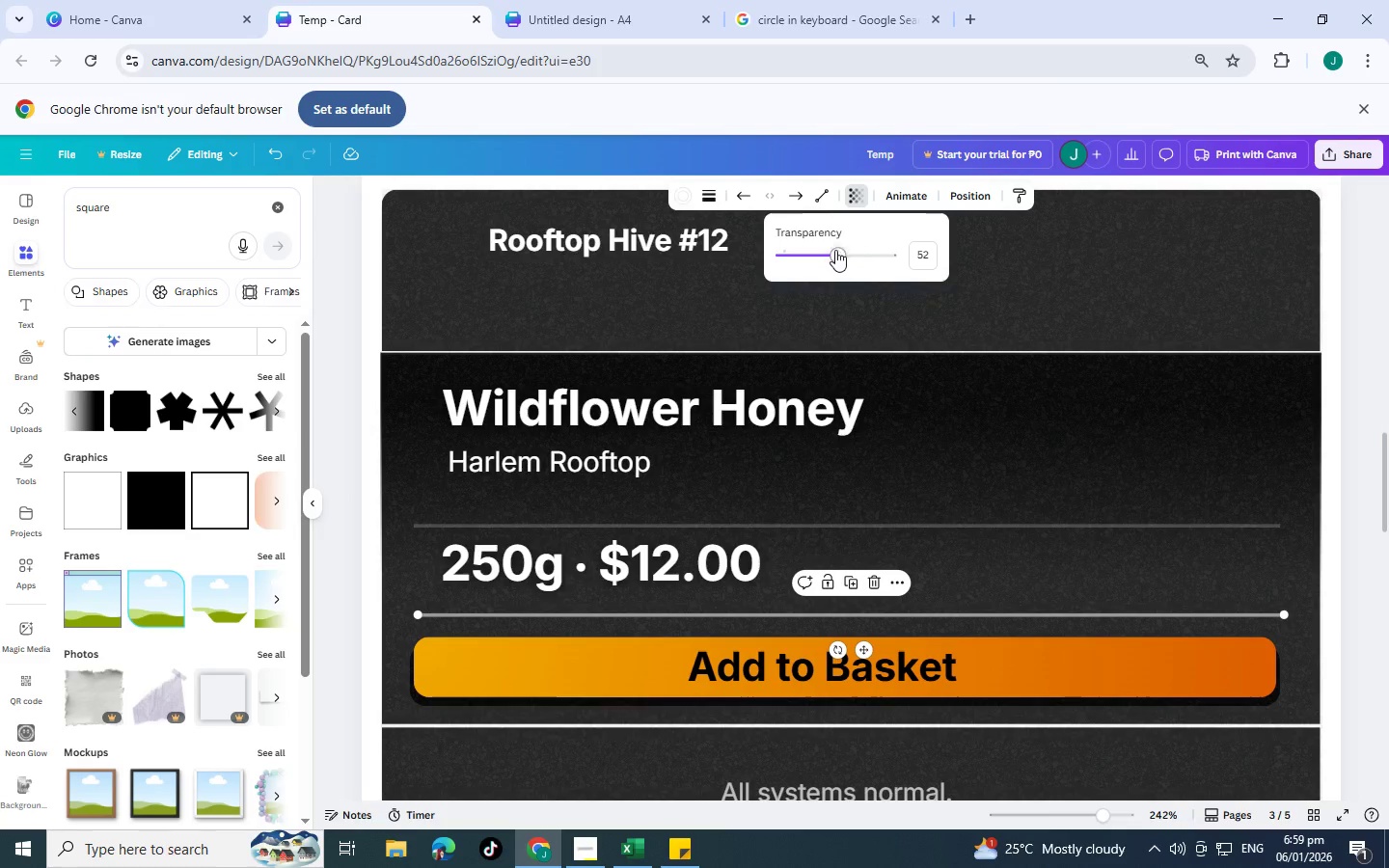 
left_click_drag(start_coordinate=[832, 251], to_coordinate=[796, 259])
 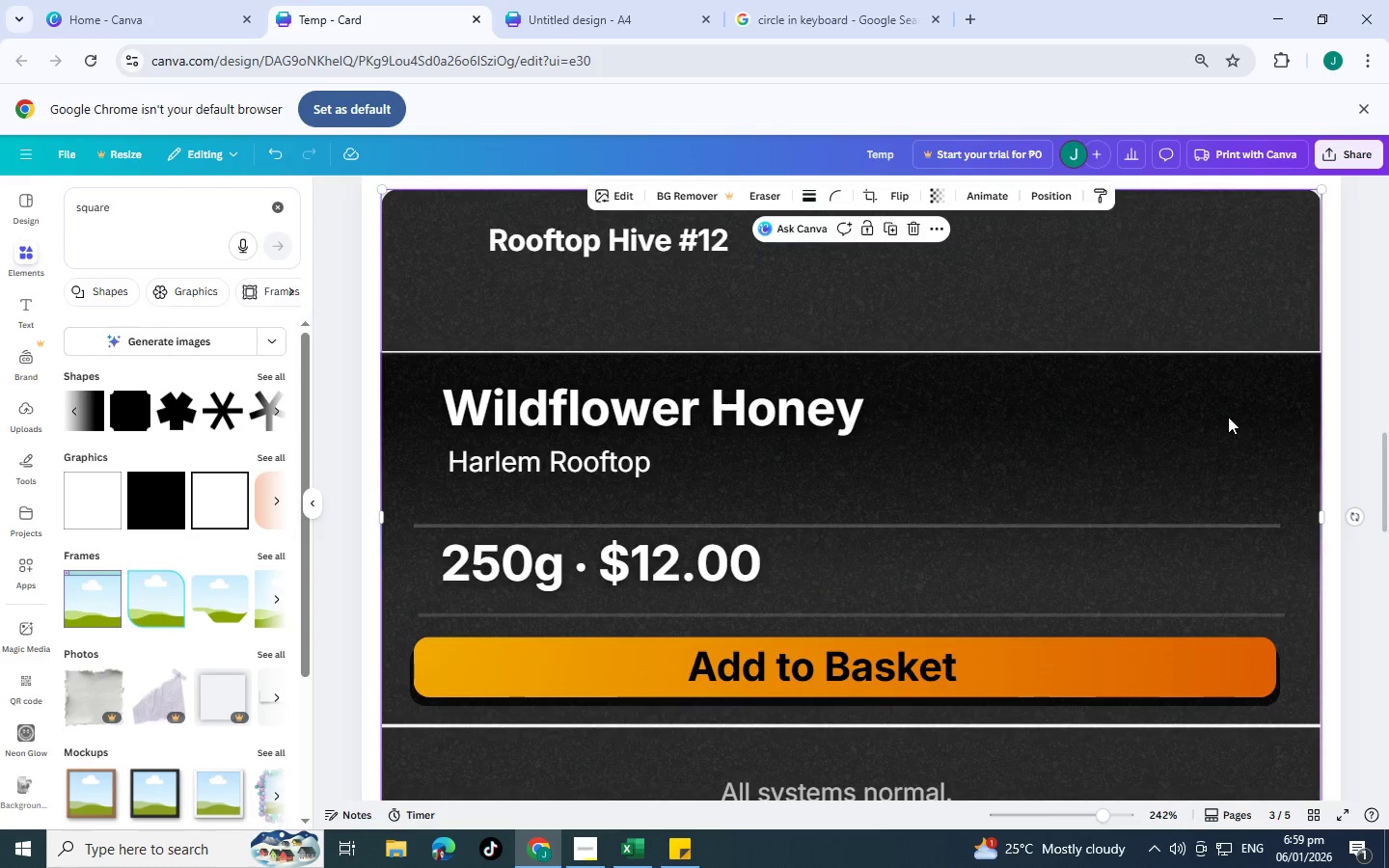 
double_click([1228, 417])
 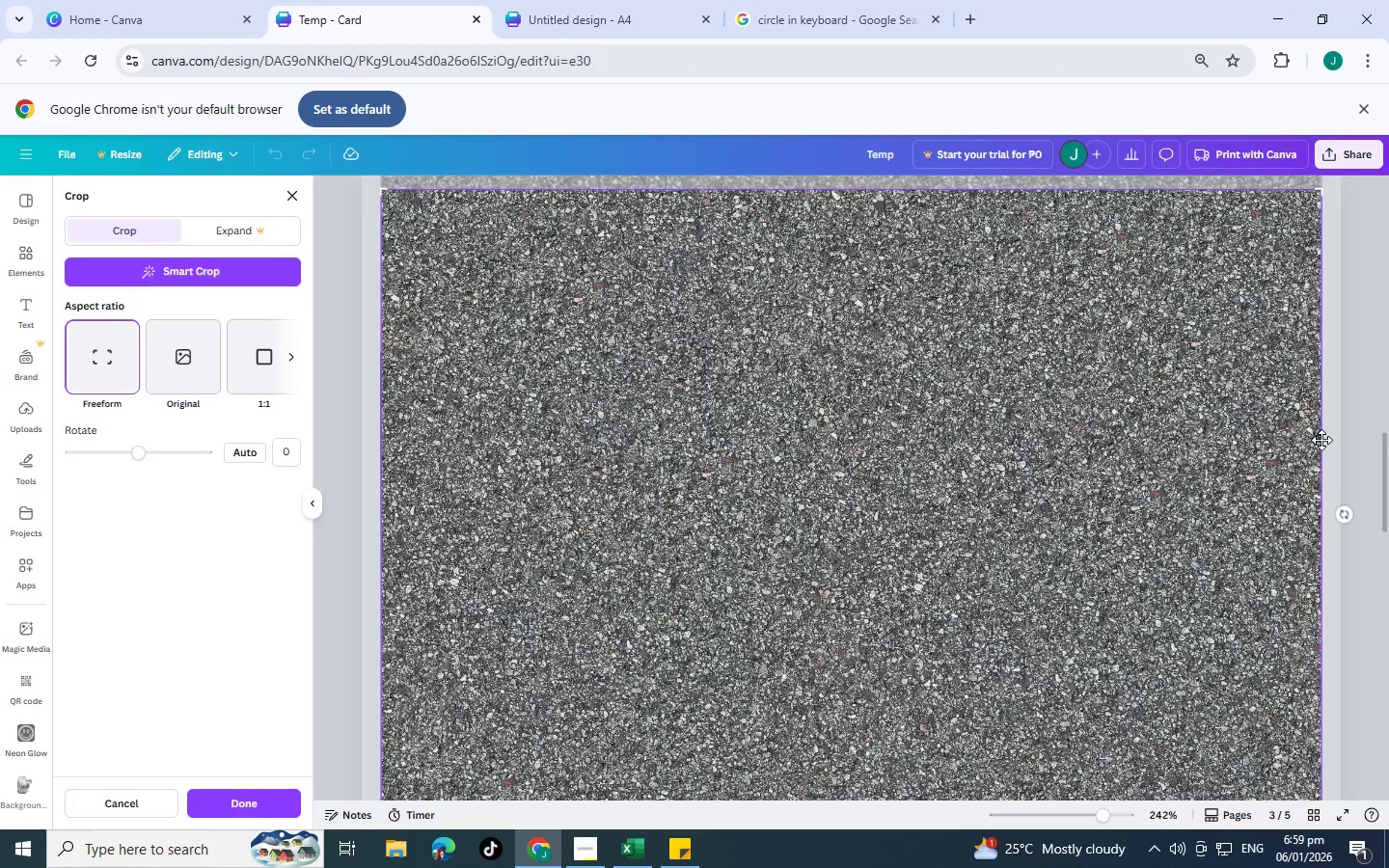 
left_click([1360, 434])
 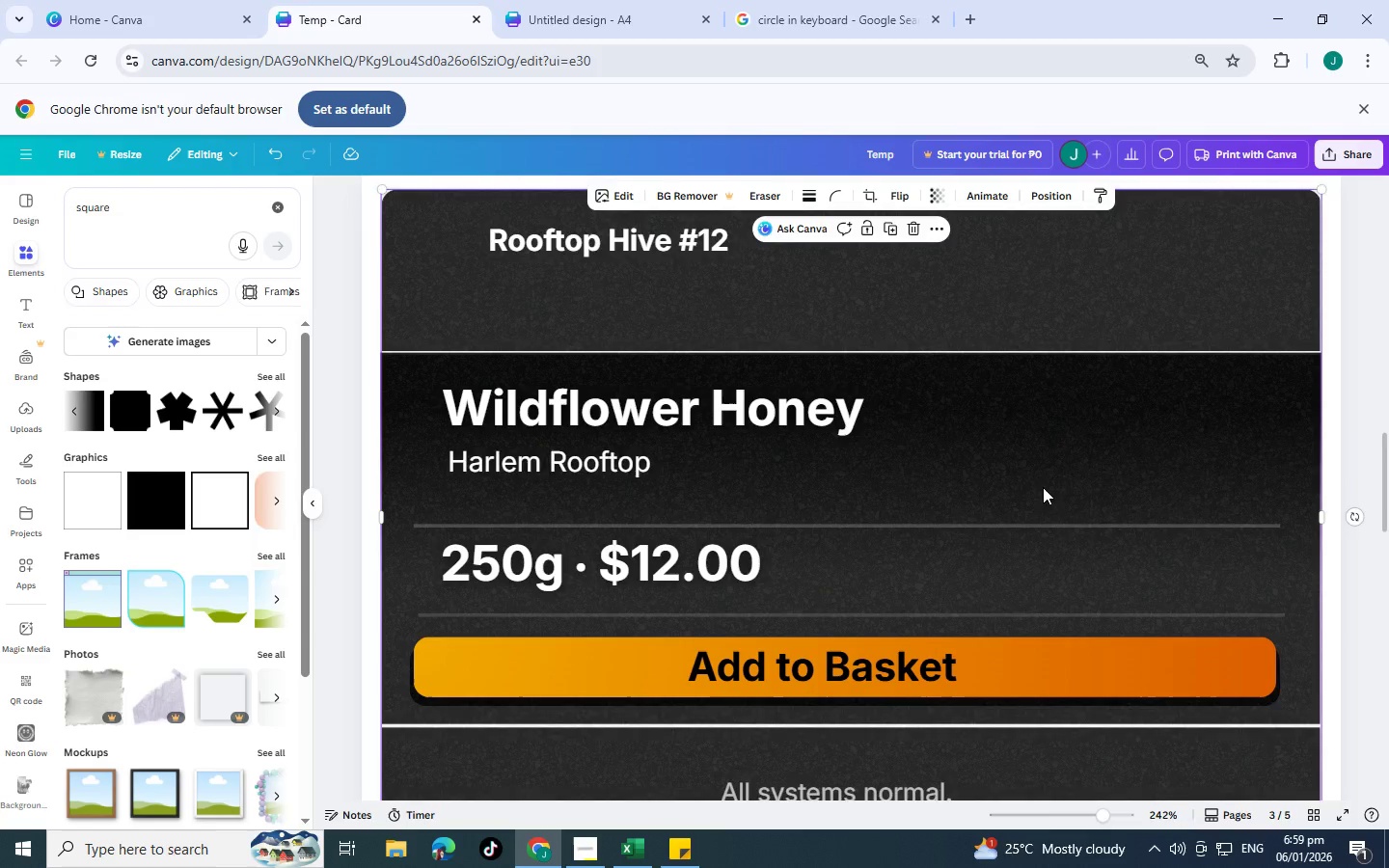 
scroll: coordinate [920, 553], scroll_direction: down, amount: 3.0
 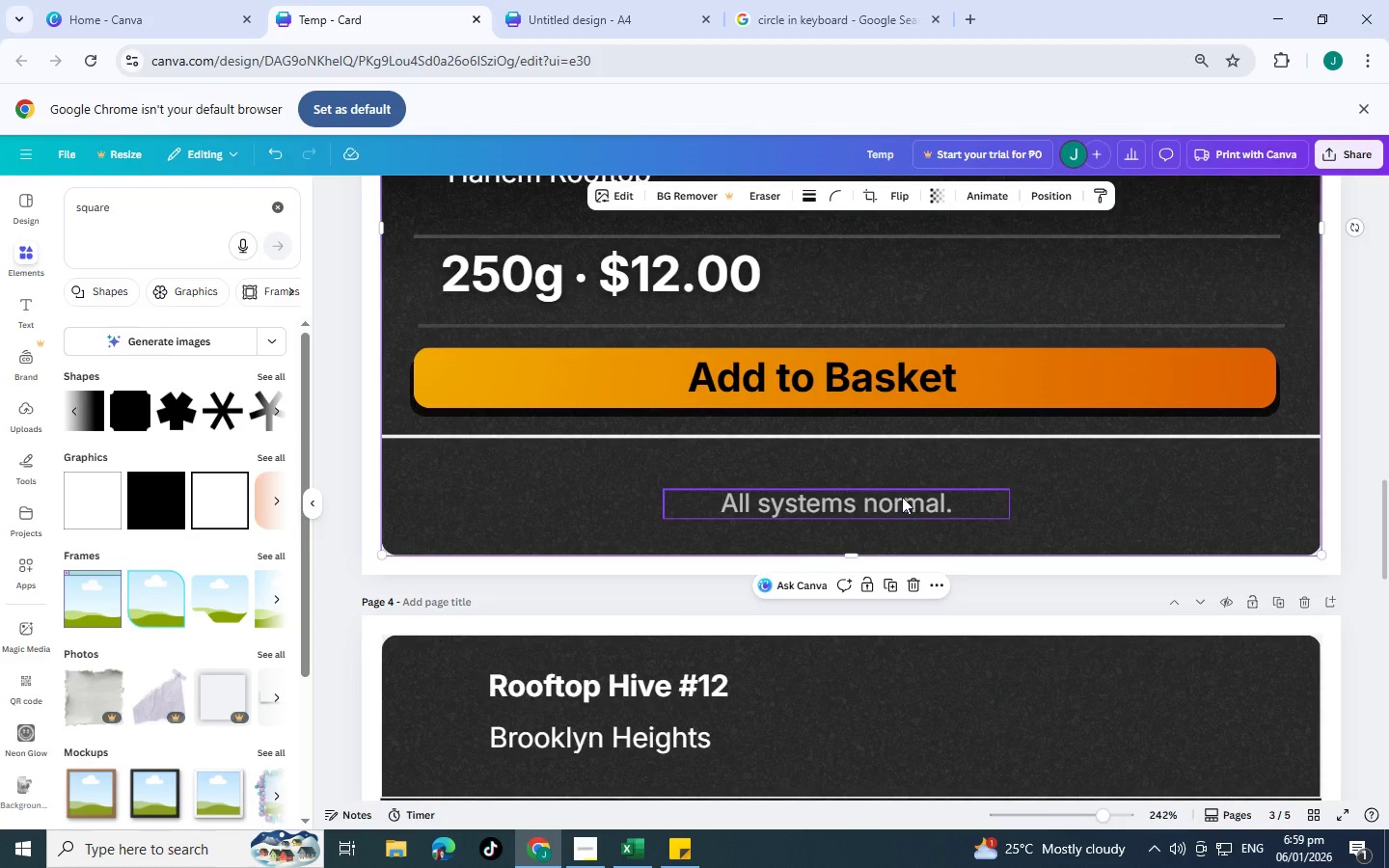 
double_click([902, 497])
 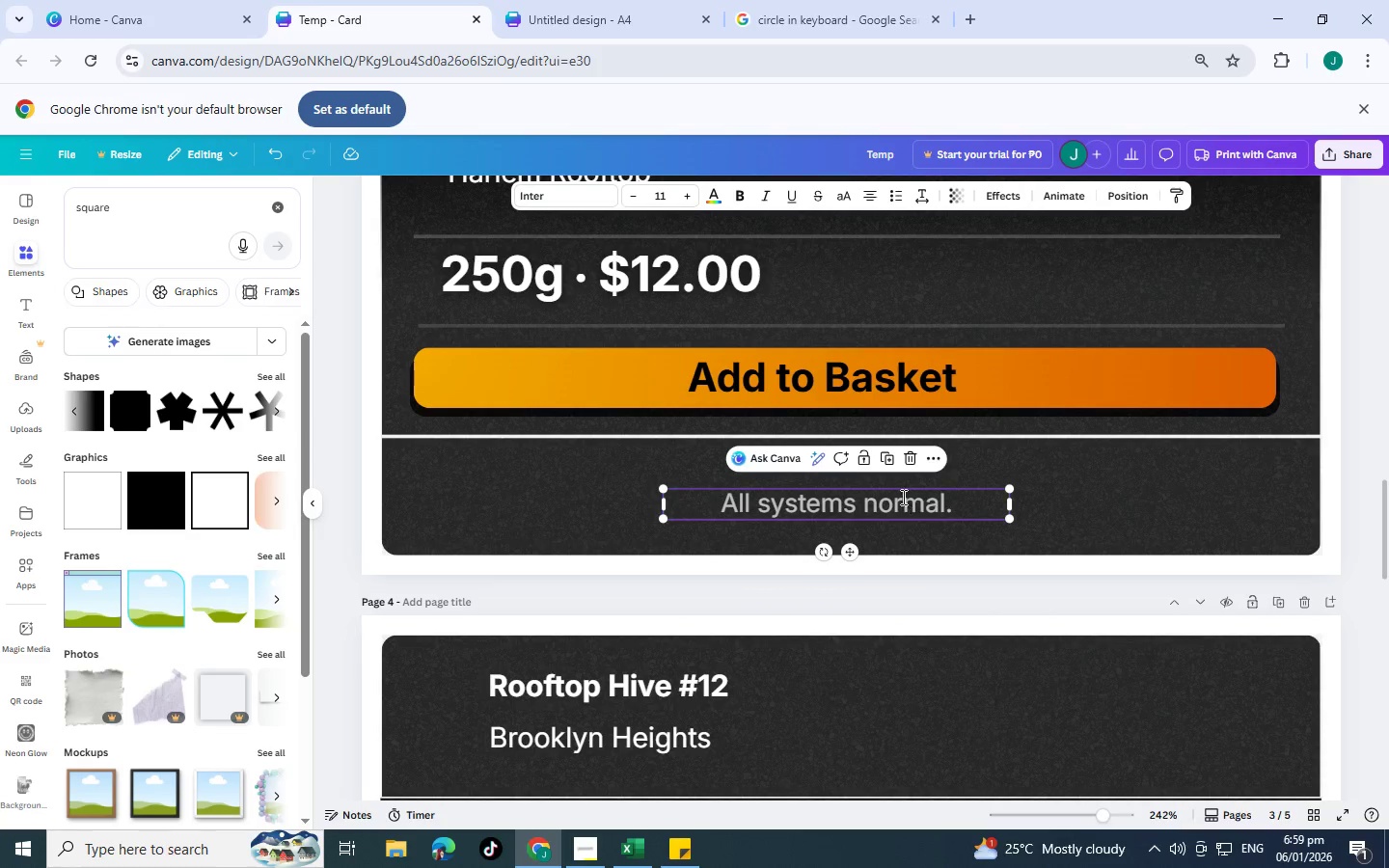 
triple_click([902, 497])
 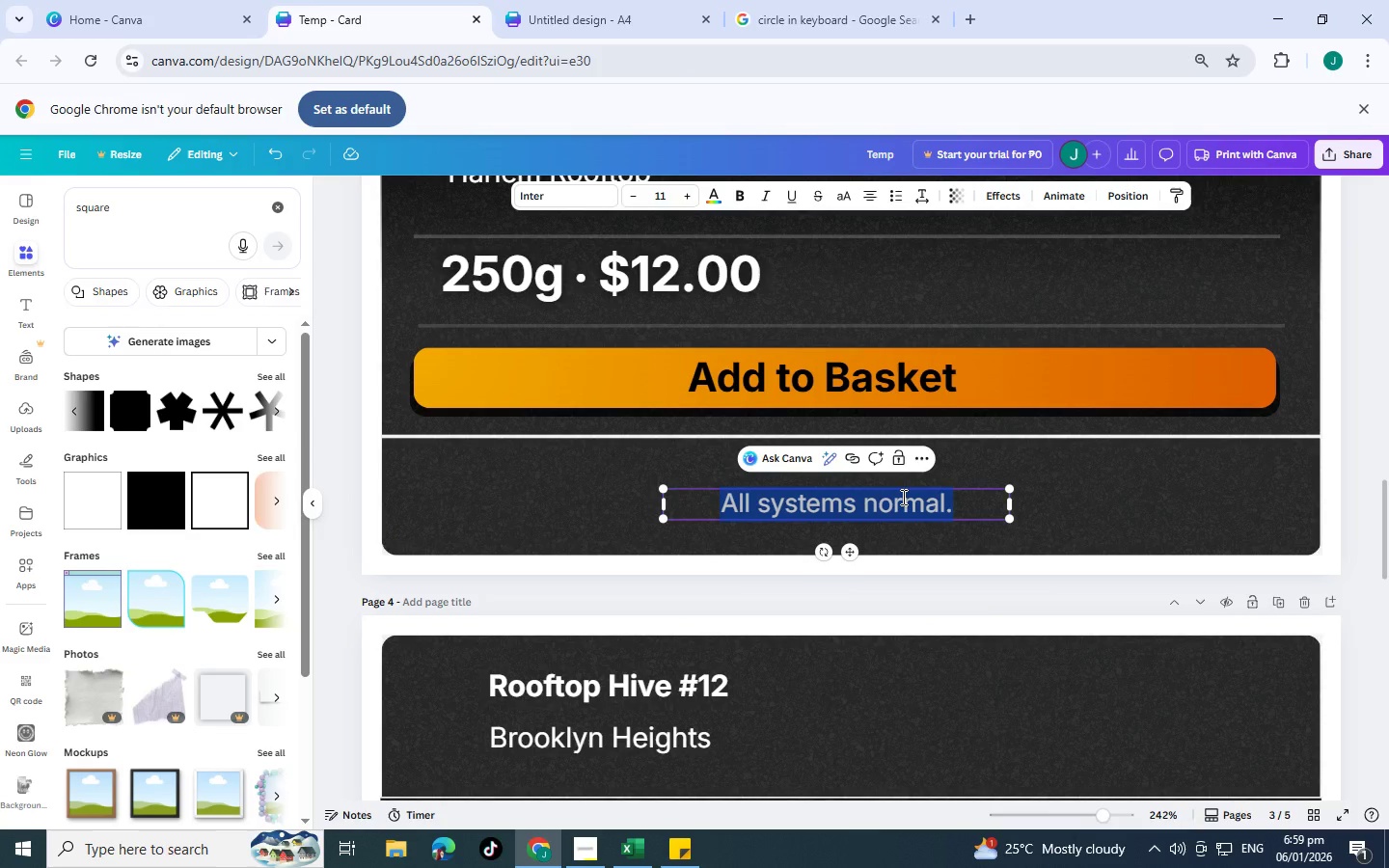 
type(Harvested B)
key(Backspace)
type(by Mi)
key(Backspace)
key(Backspace)
type(Hivemind )
key(Backspace)
key(Backspace)
key(Backspace)
key(Backspace)
key(Backspace)
type(Mind Apprentices)
 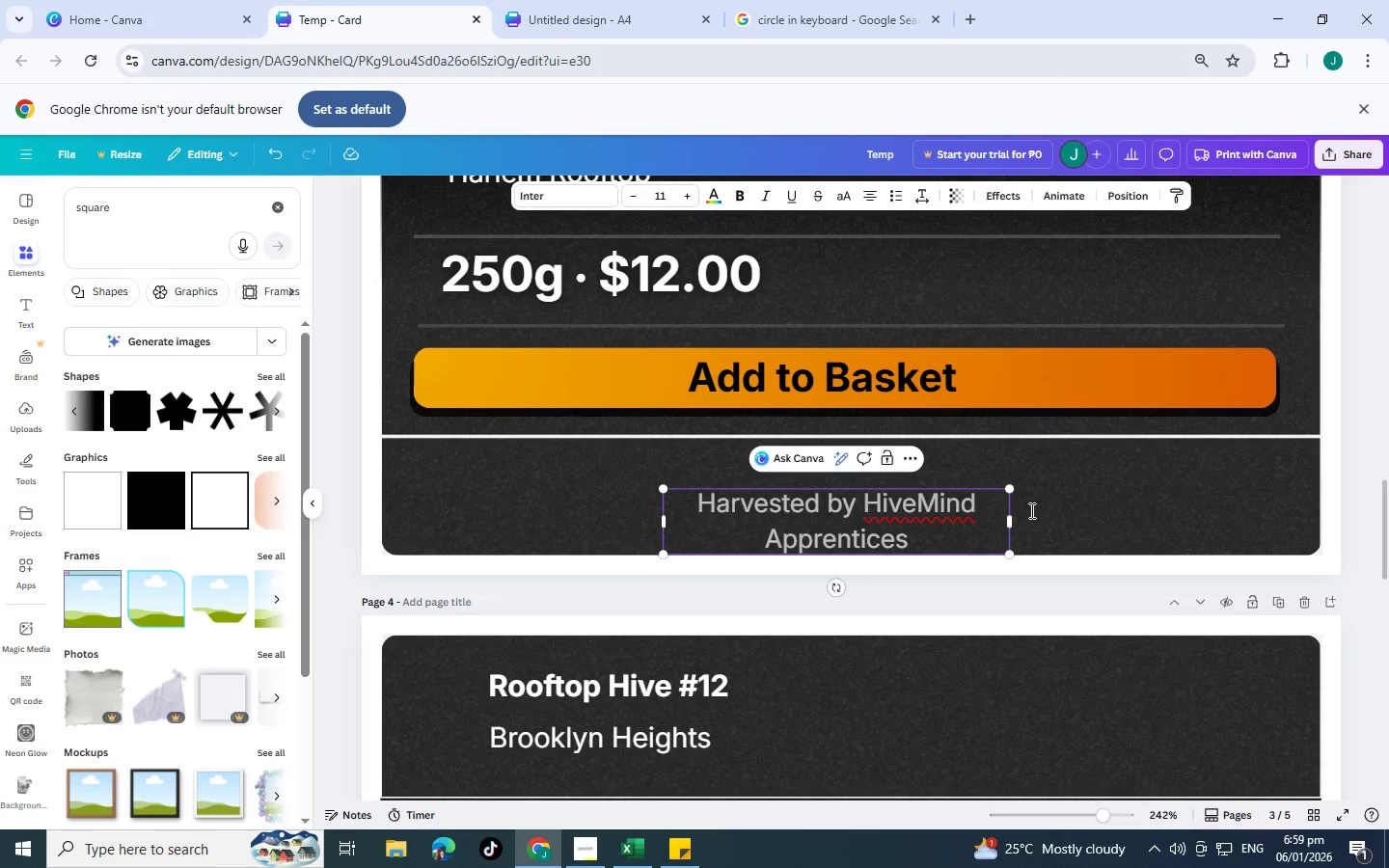 
left_click_drag(start_coordinate=[1014, 526], to_coordinate=[1159, 514])
 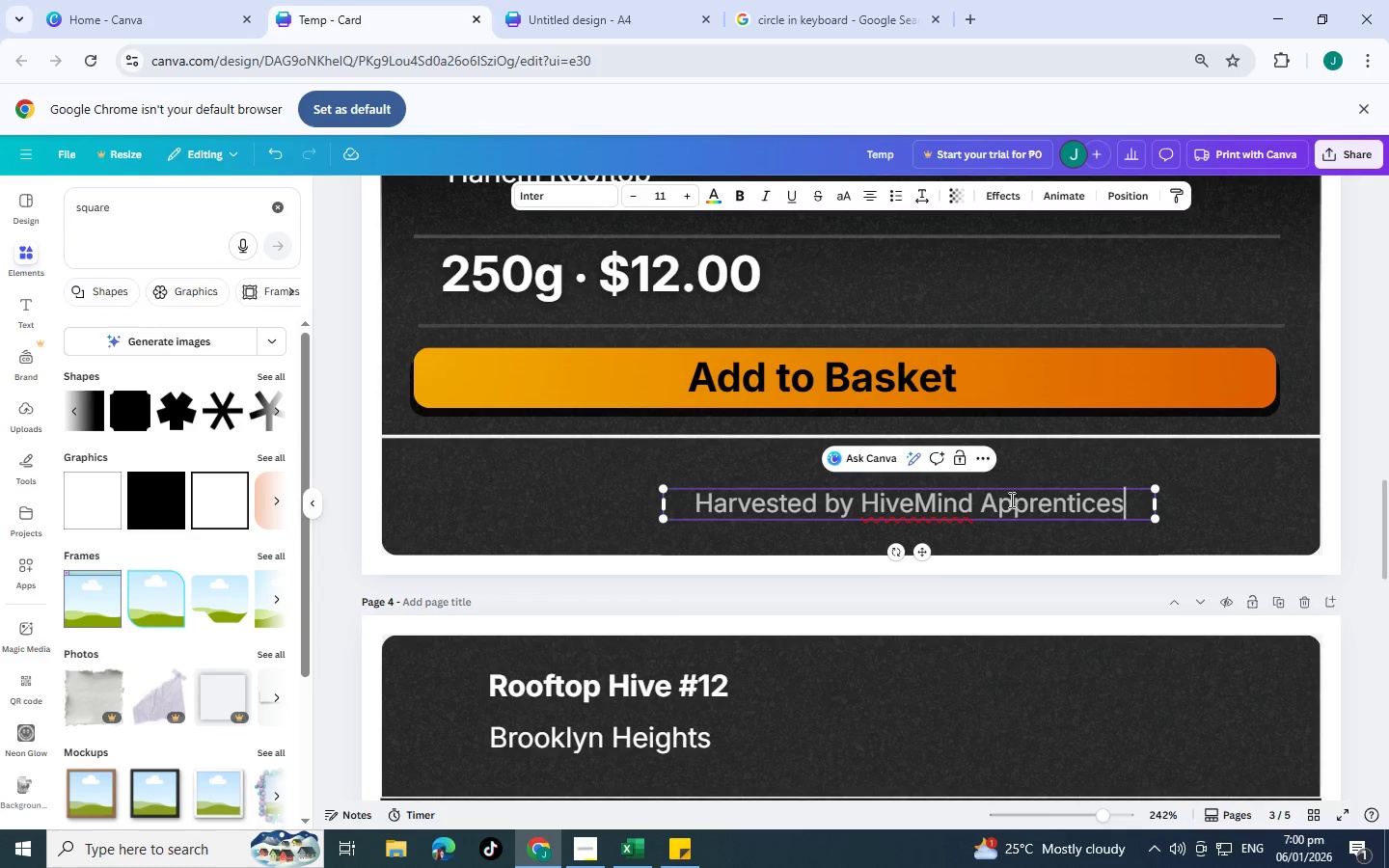 
left_click([997, 502])
 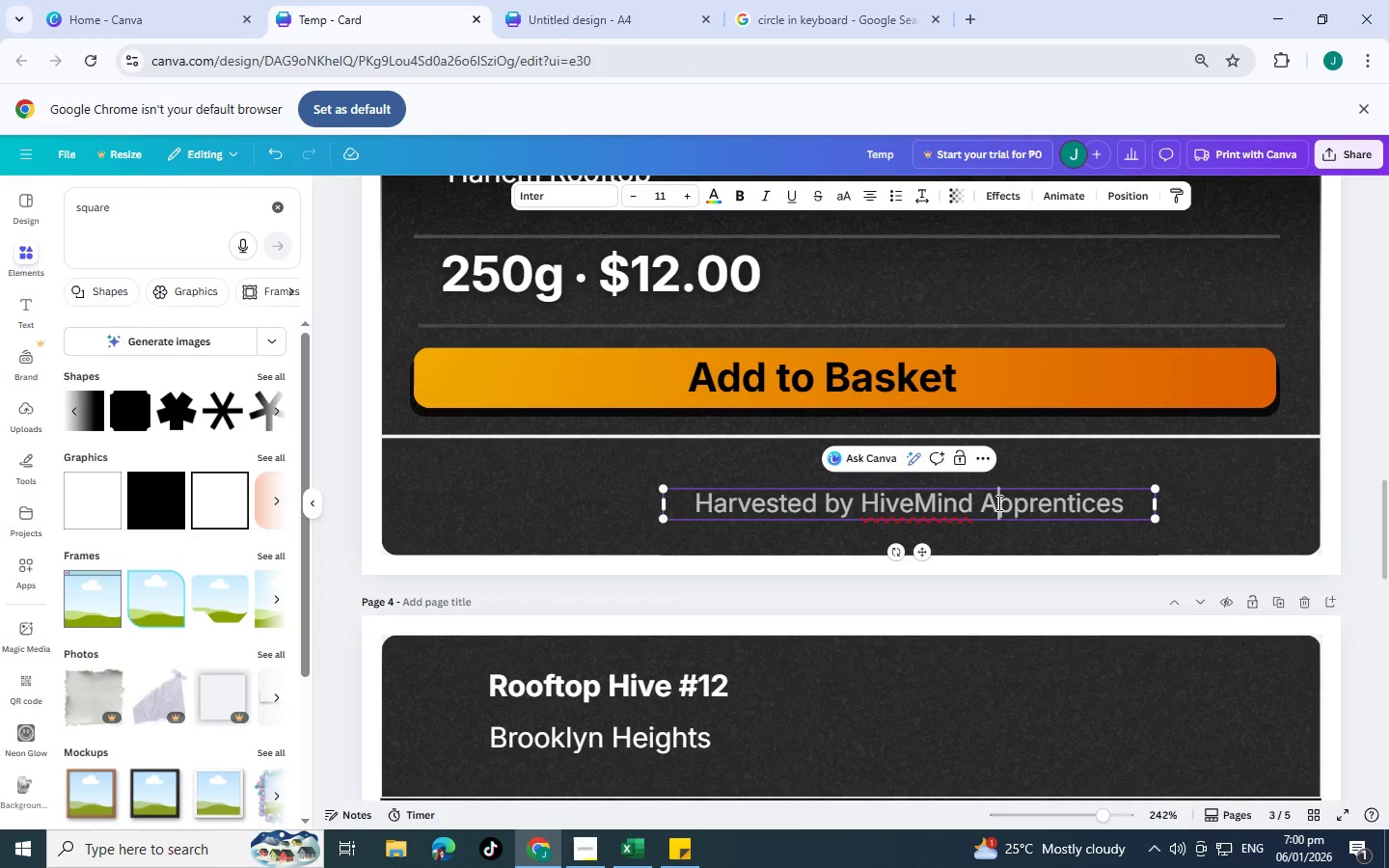 
key(Backspace)
 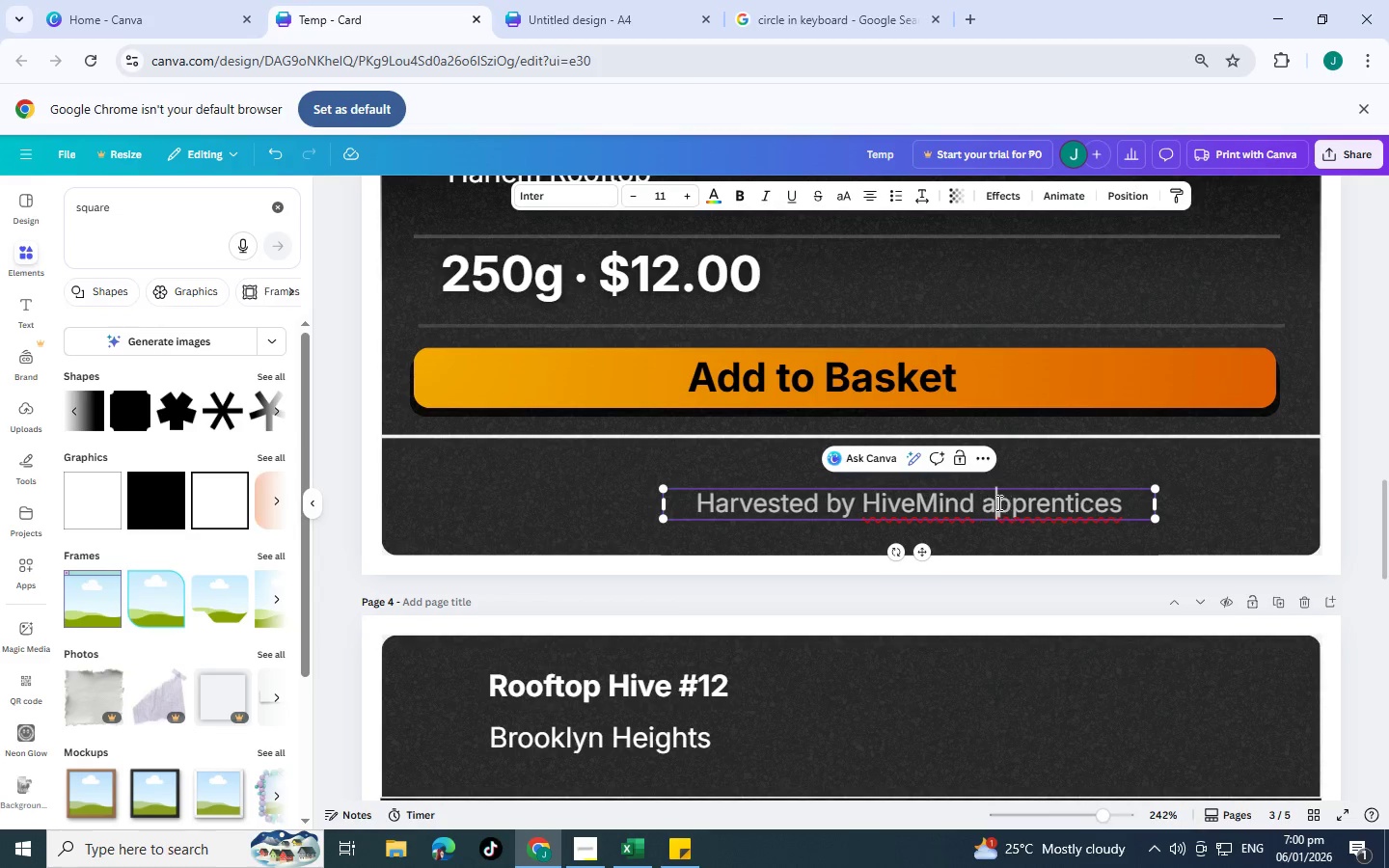 
key(A)
 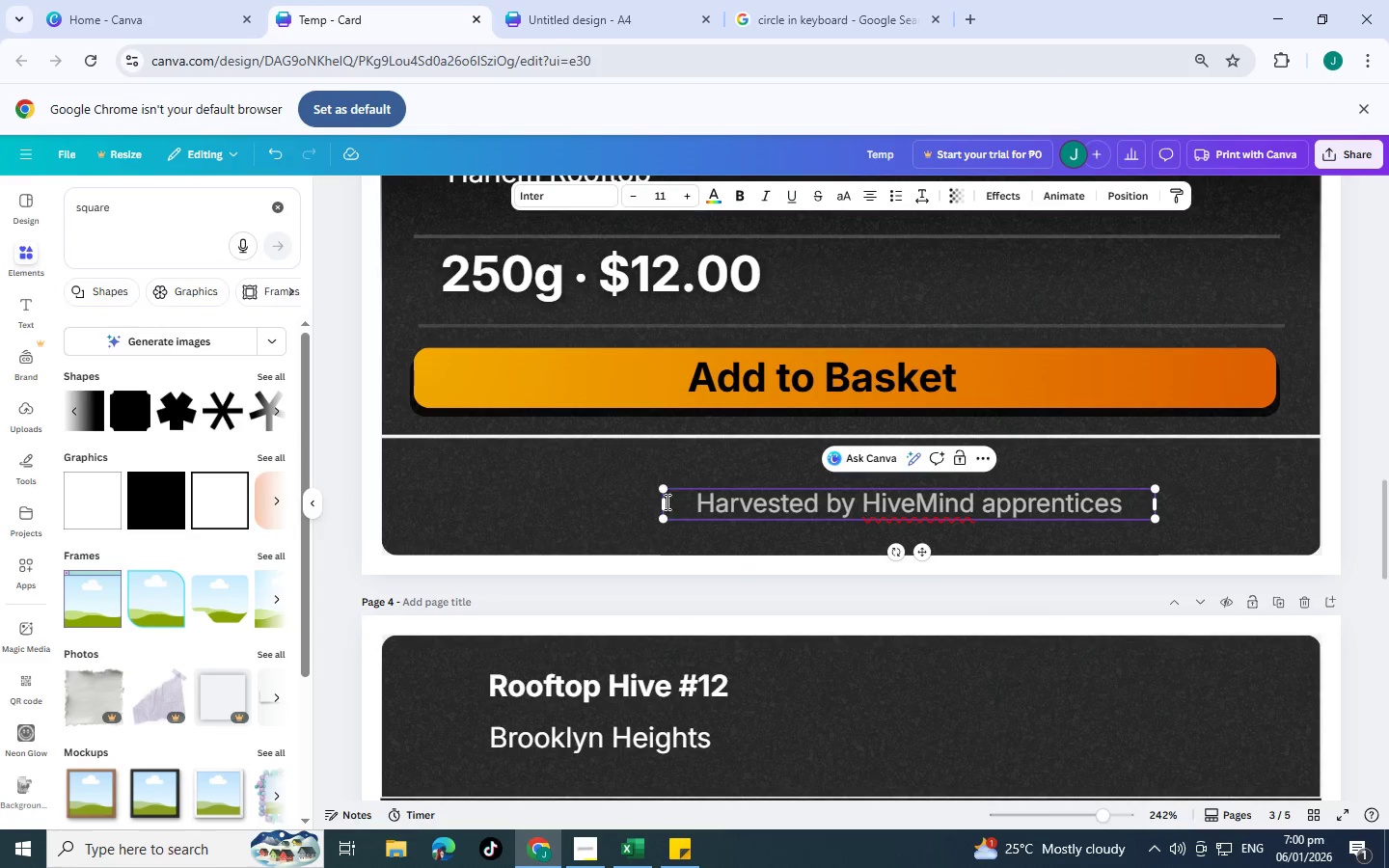 
left_click_drag(start_coordinate=[659, 502], to_coordinate=[548, 502])
 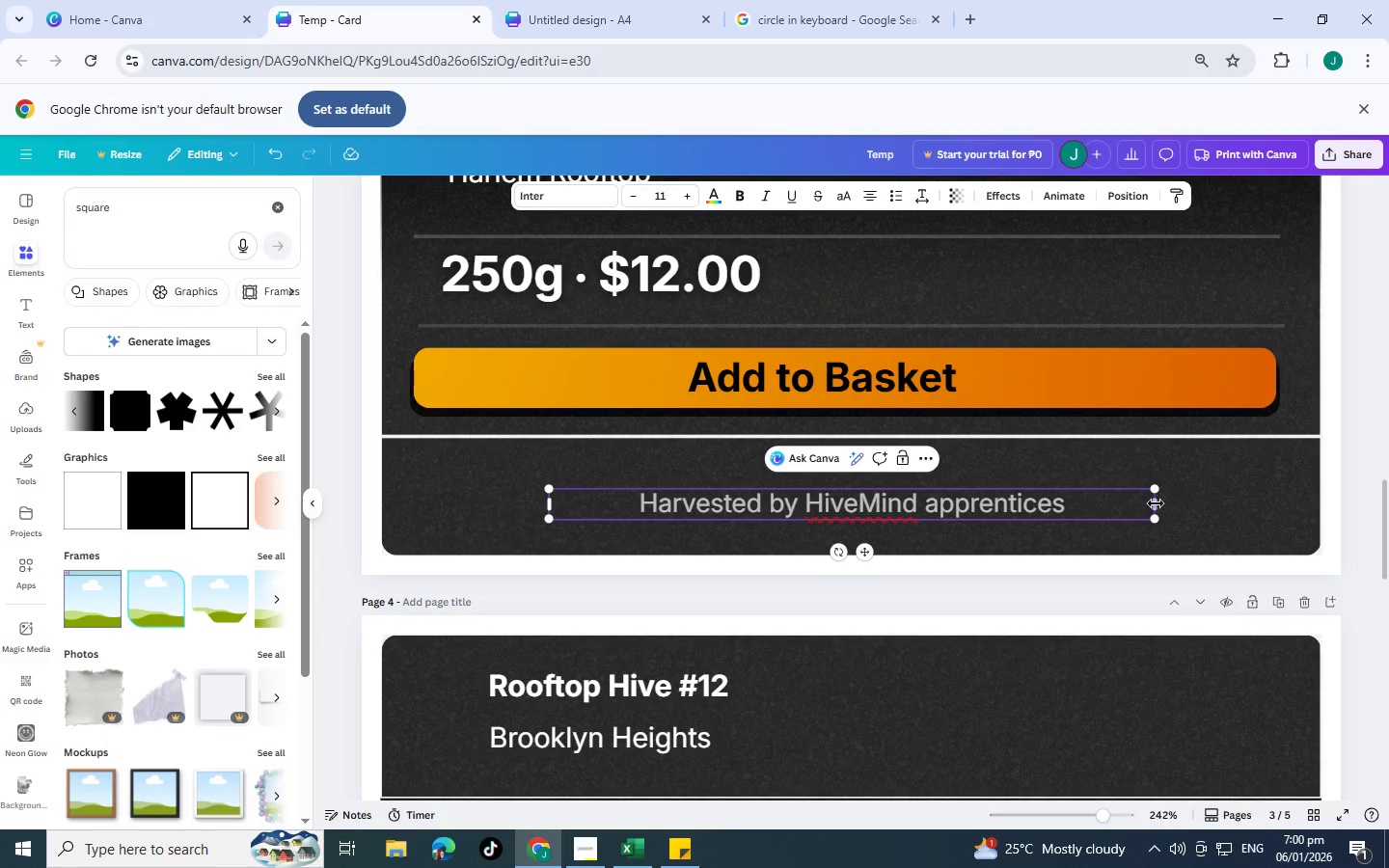 
left_click_drag(start_coordinate=[1156, 503], to_coordinate=[1223, 515])
 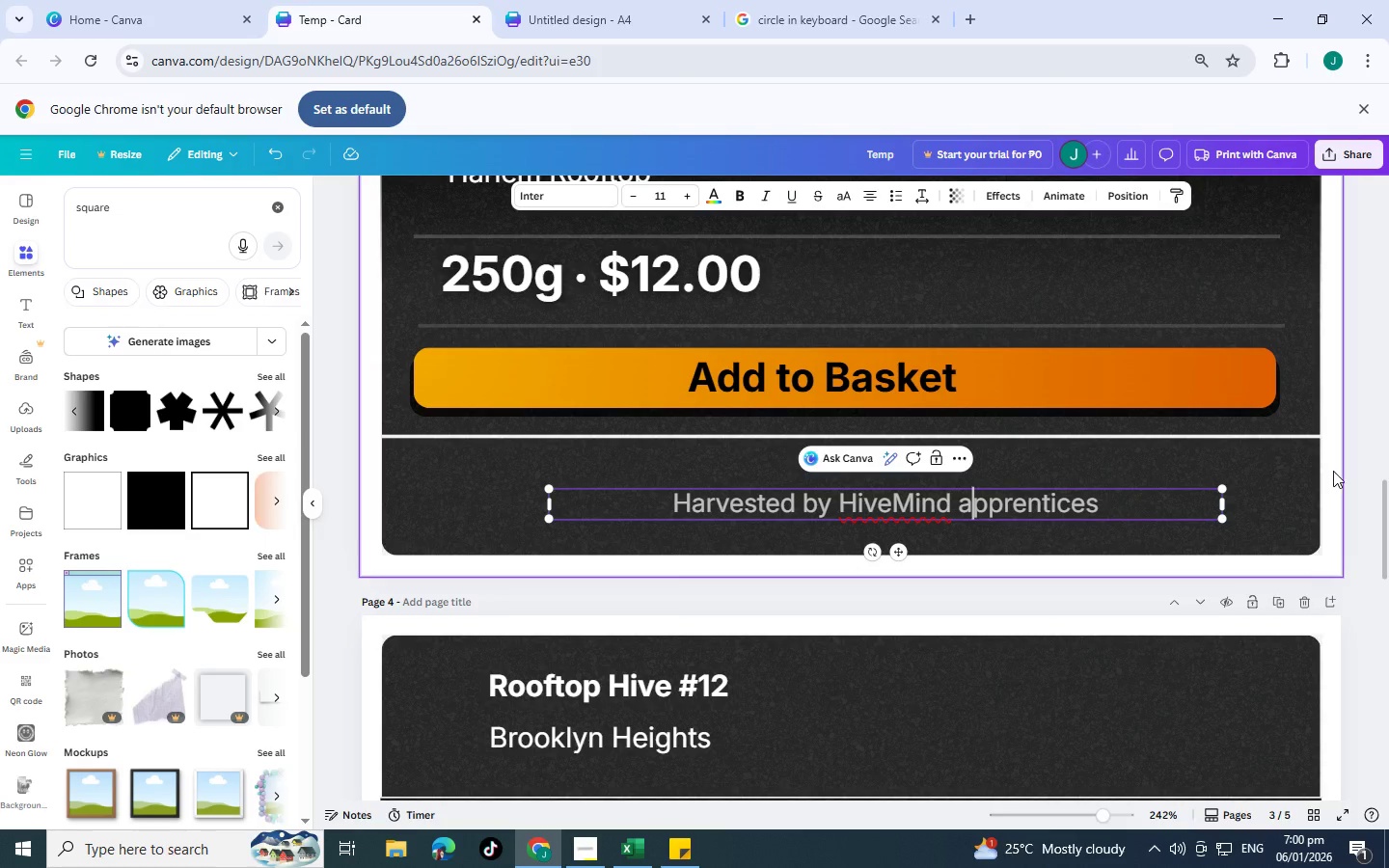 
left_click([1381, 471])
 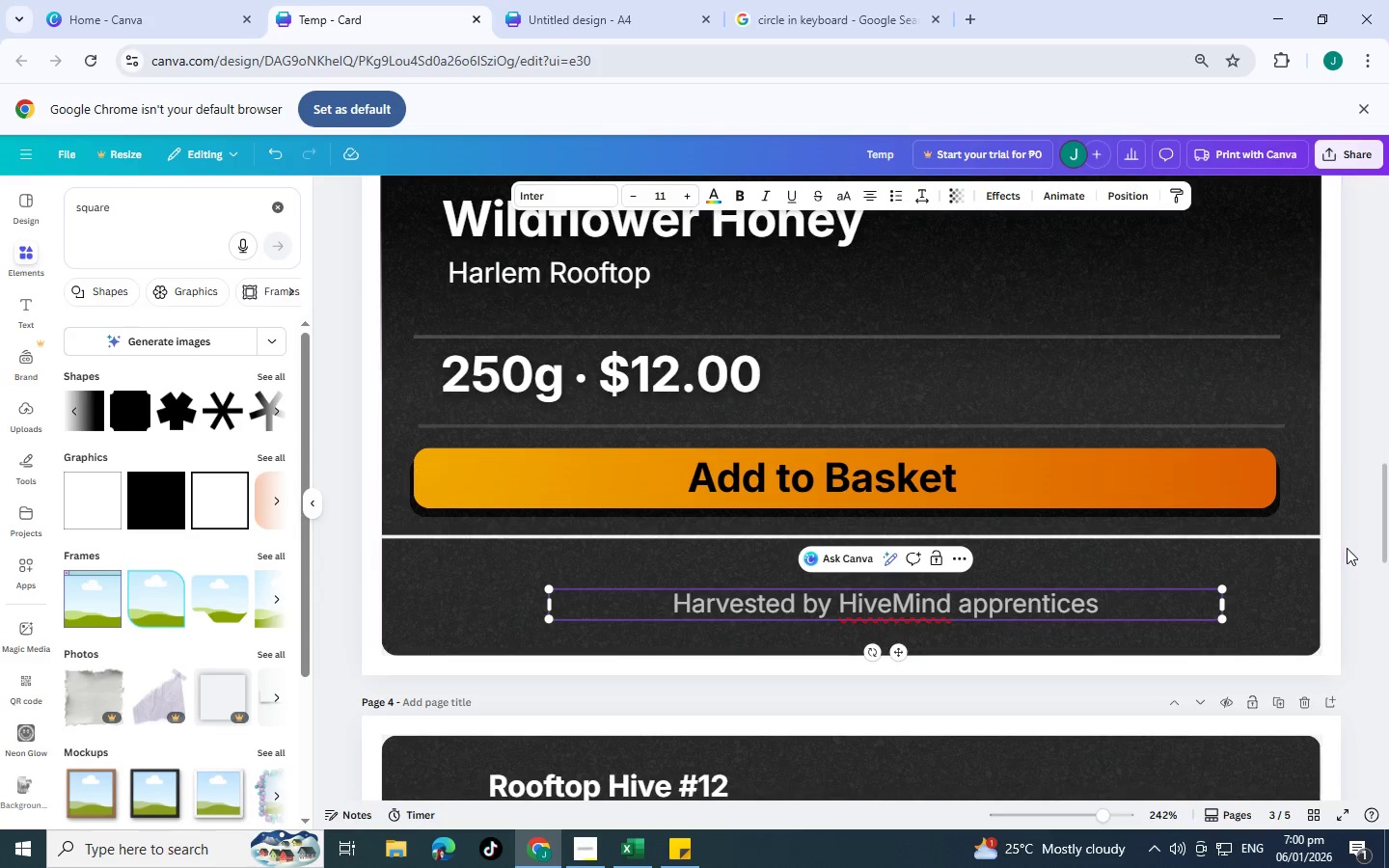 
left_click([1347, 548])
 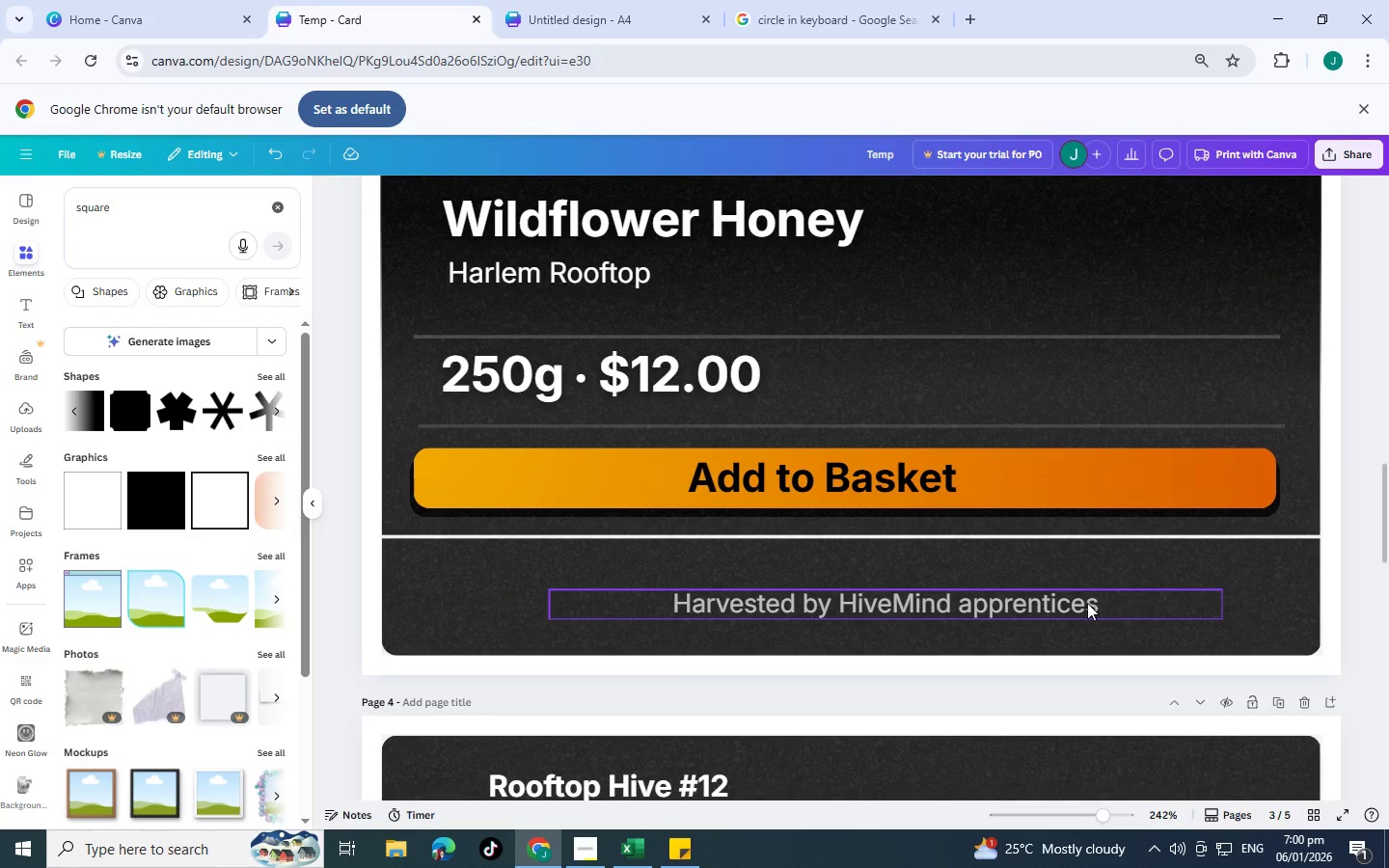 
left_click_drag(start_coordinate=[1084, 603], to_coordinate=[1026, 599])
 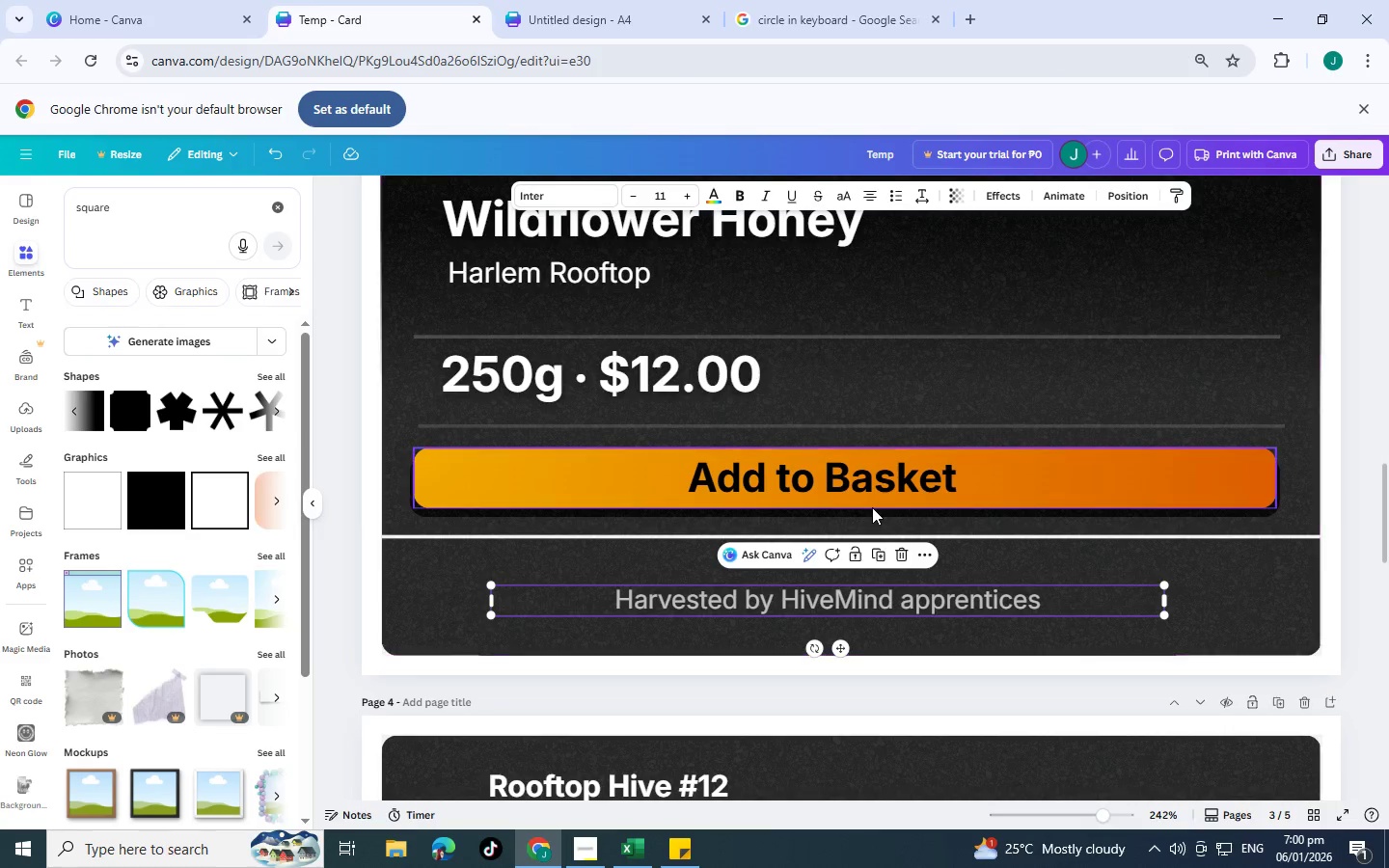 
scroll: coordinate [875, 493], scroll_direction: up, amount: 4.0
 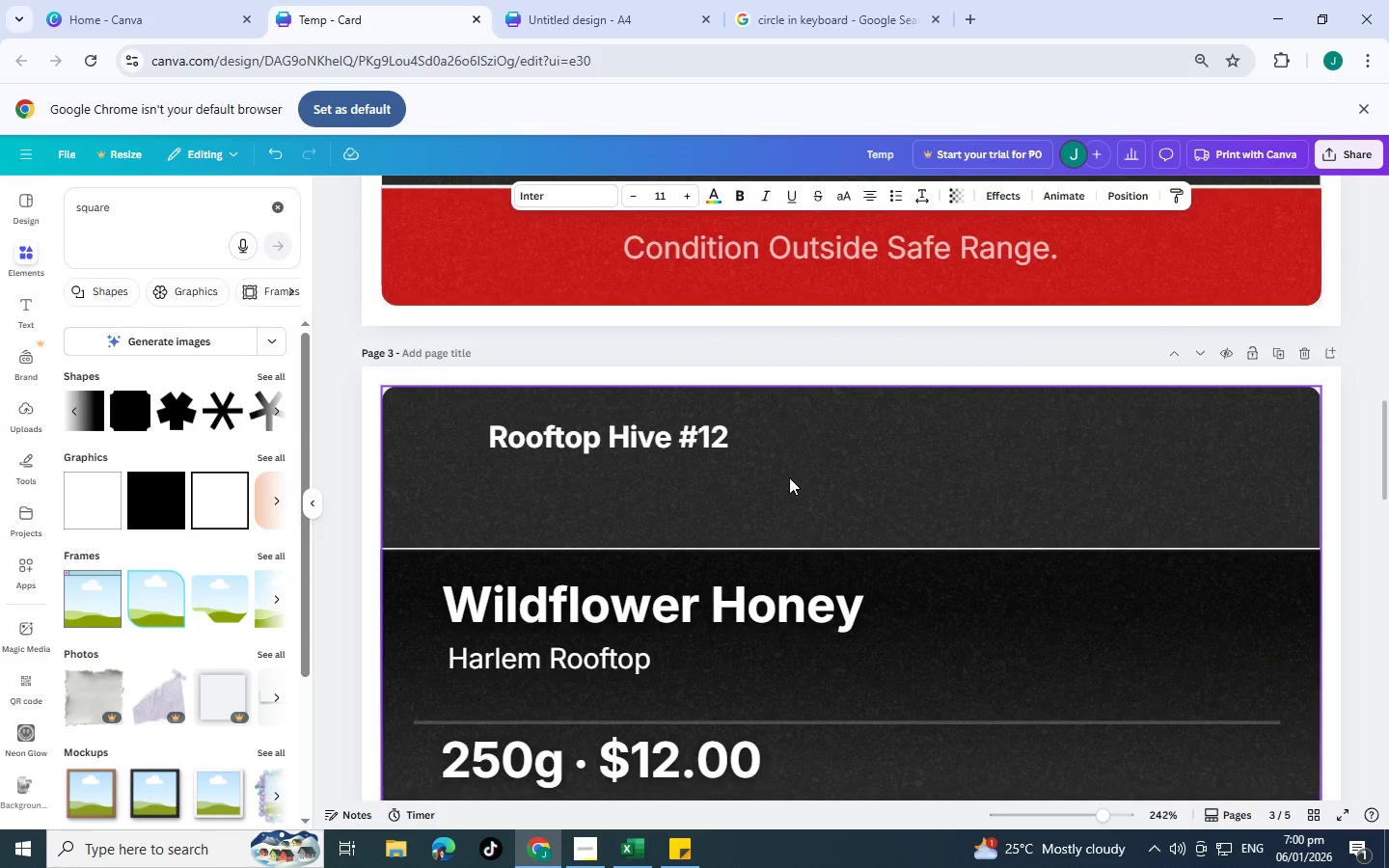 
scroll: coordinate [785, 477], scroll_direction: down, amount: 1.0
 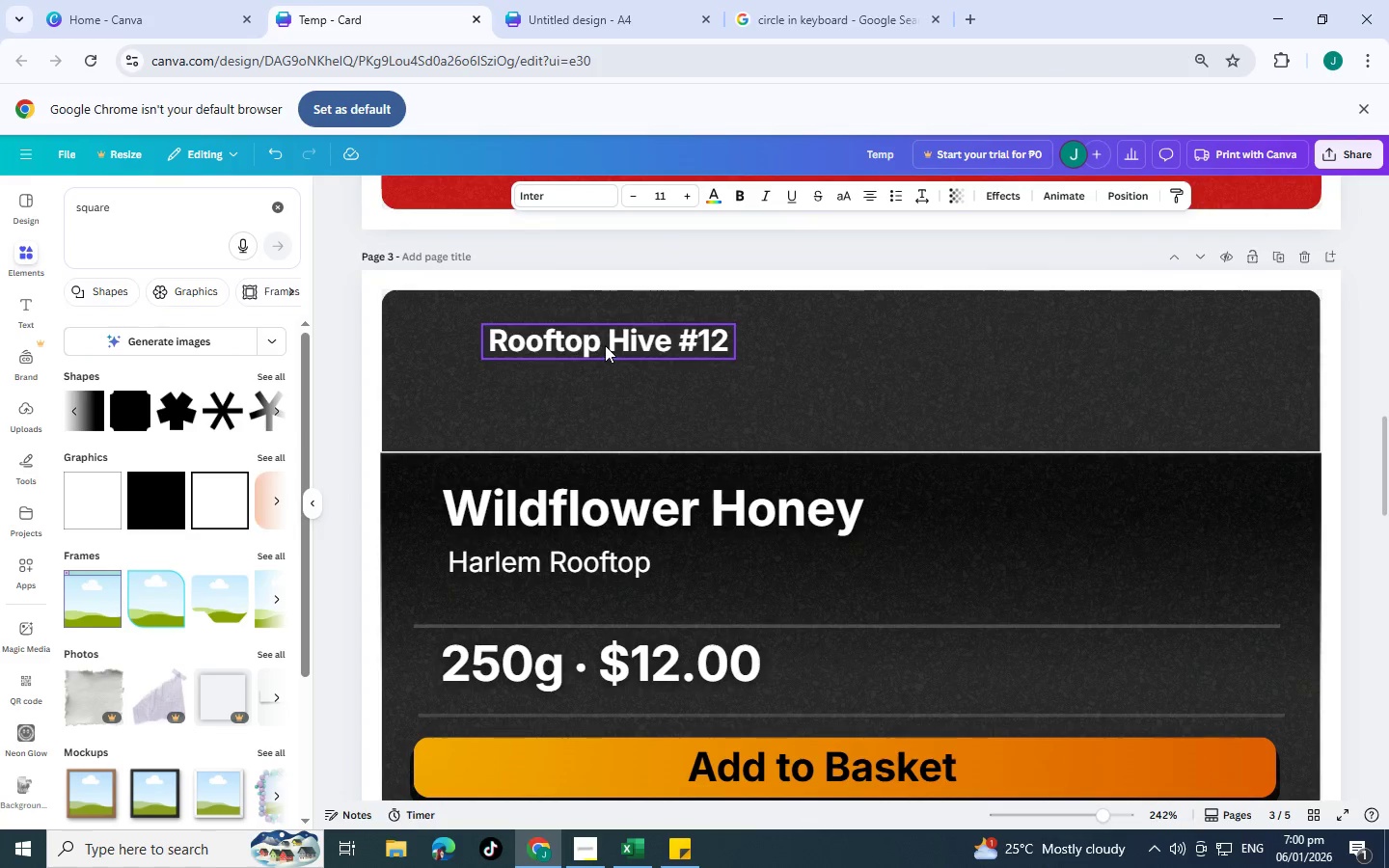 
left_click([605, 345])
 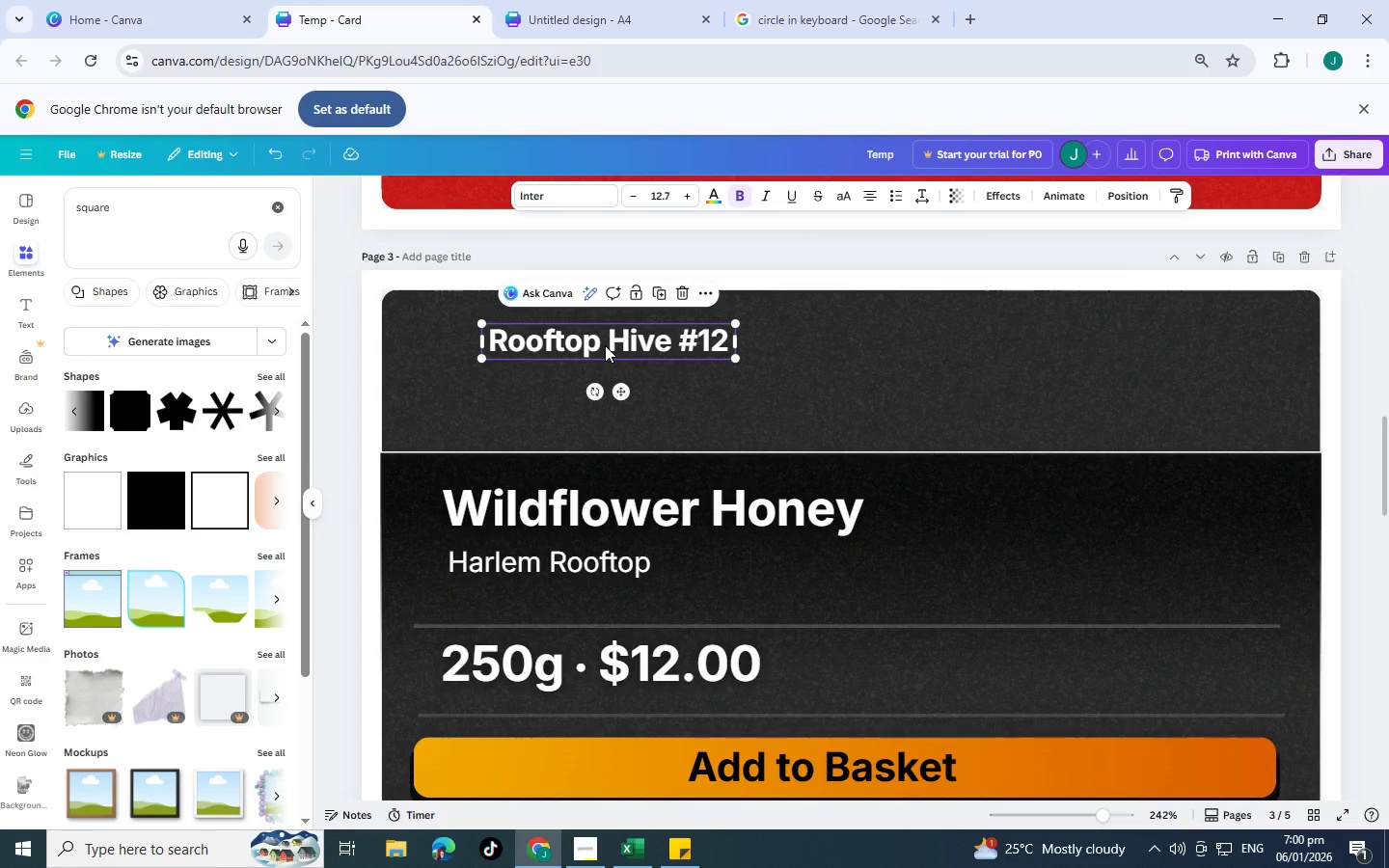 
key(Delete)
 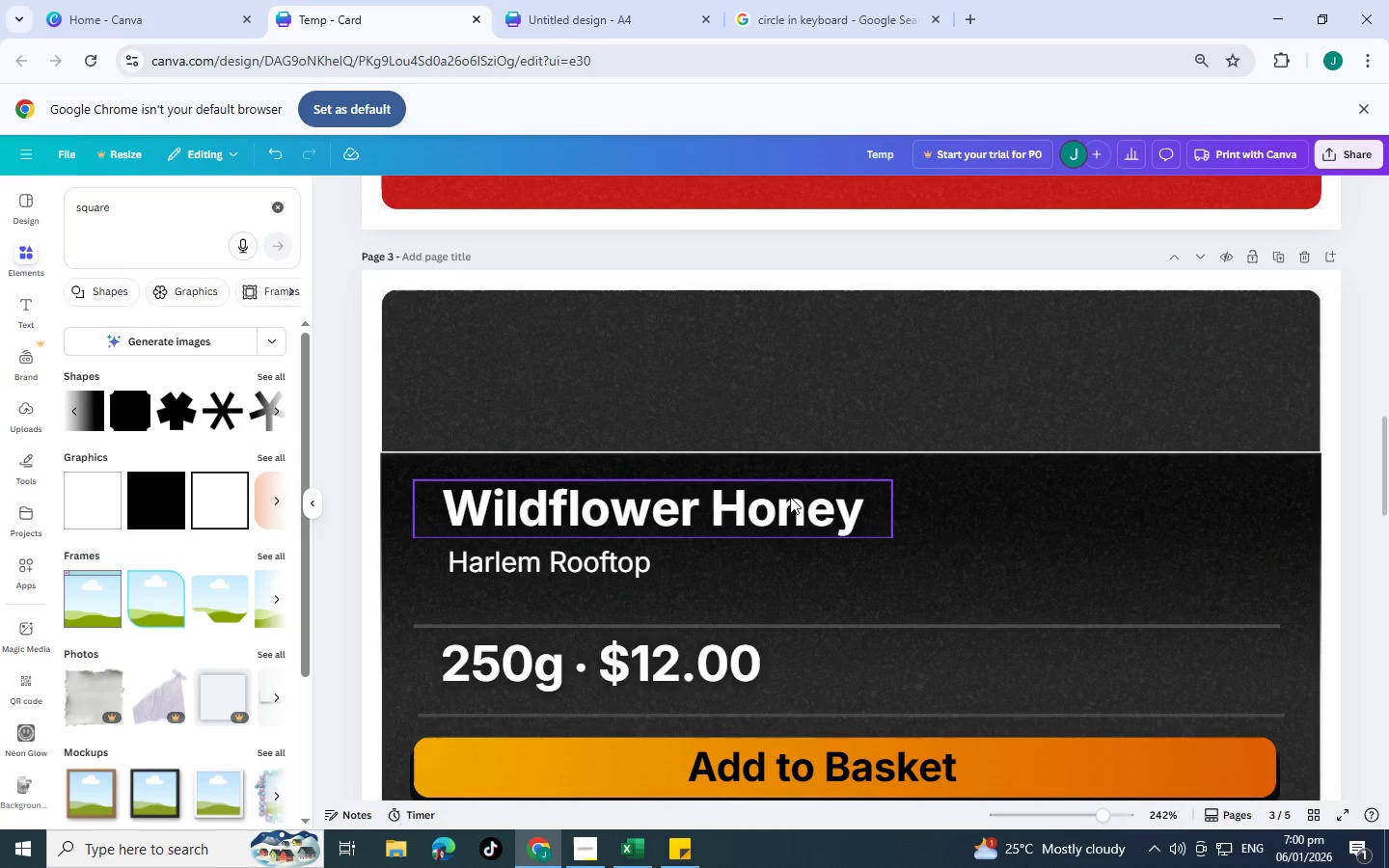 
wait(5.09)
 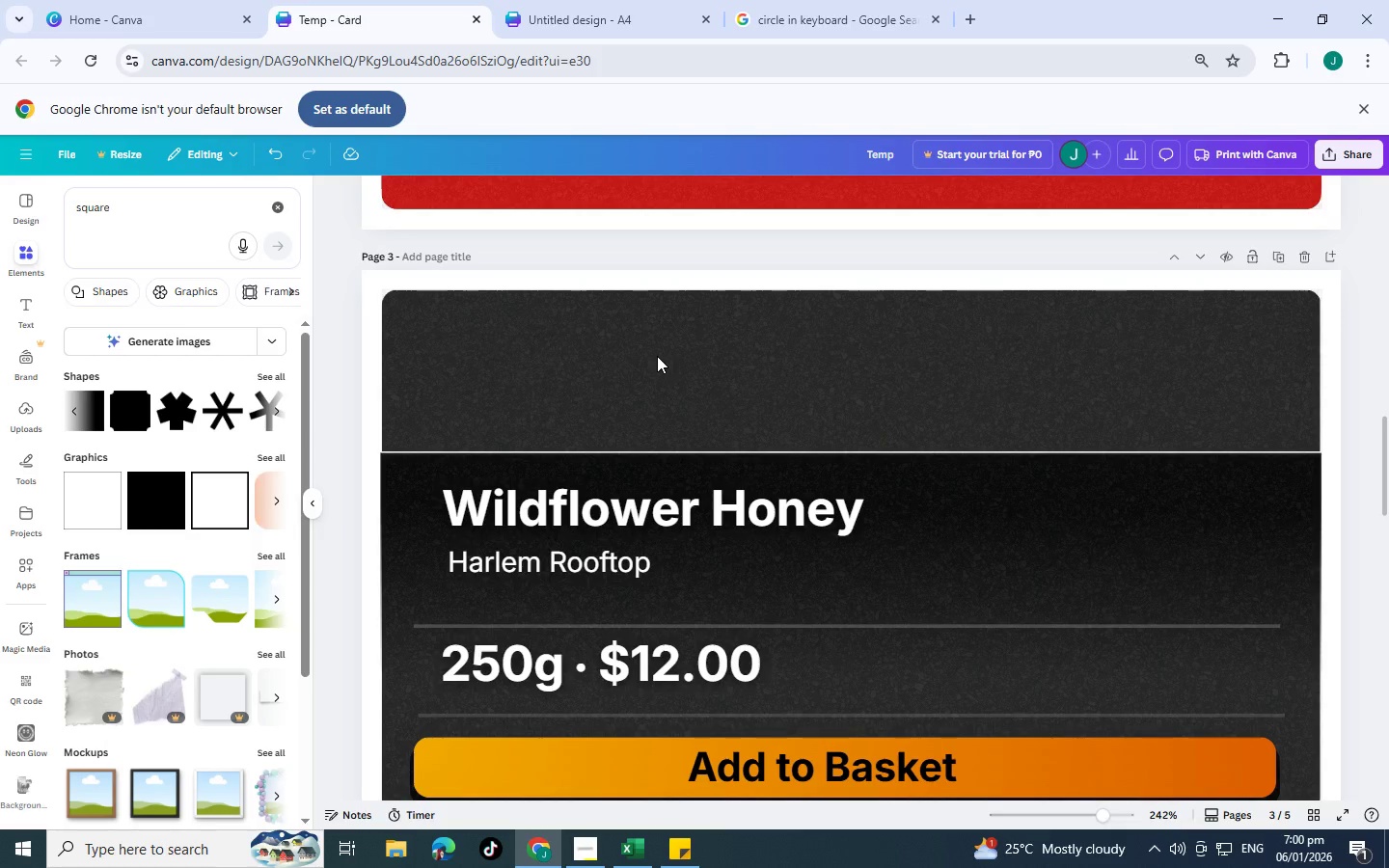 
left_click([794, 452])
 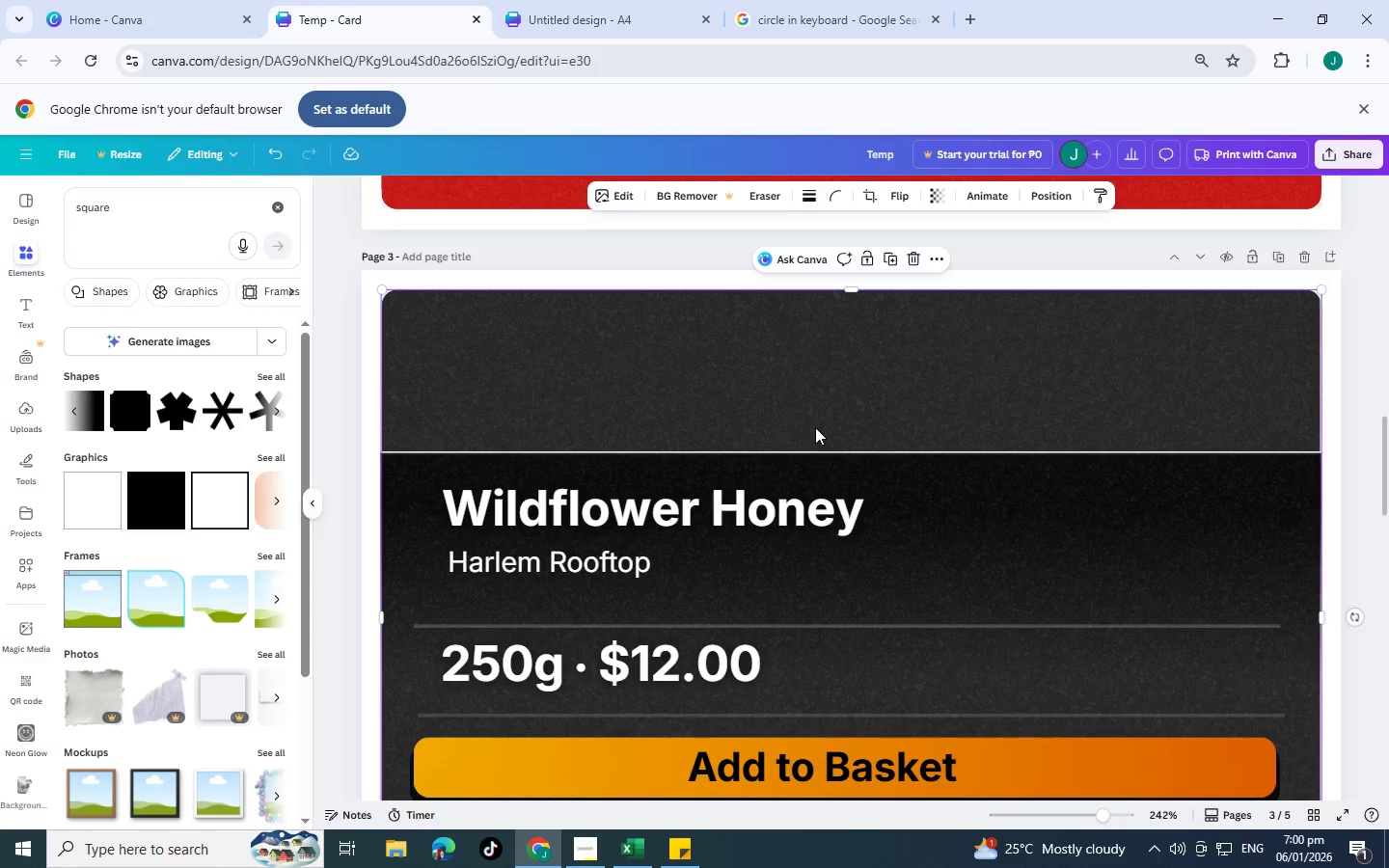 
scroll: coordinate [815, 427], scroll_direction: down, amount: 2.0
 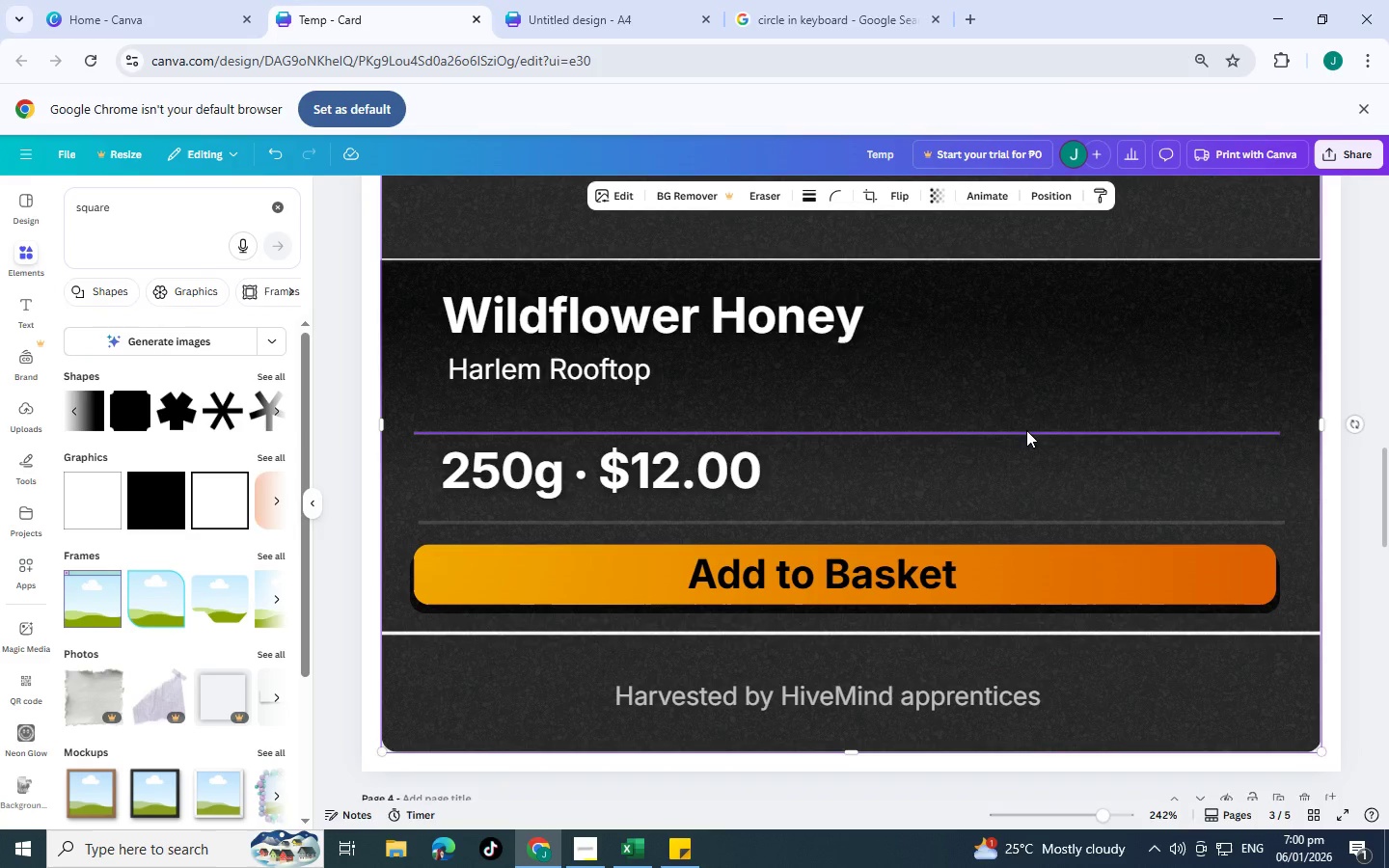 
scroll: coordinate [1026, 430], scroll_direction: up, amount: 2.0
 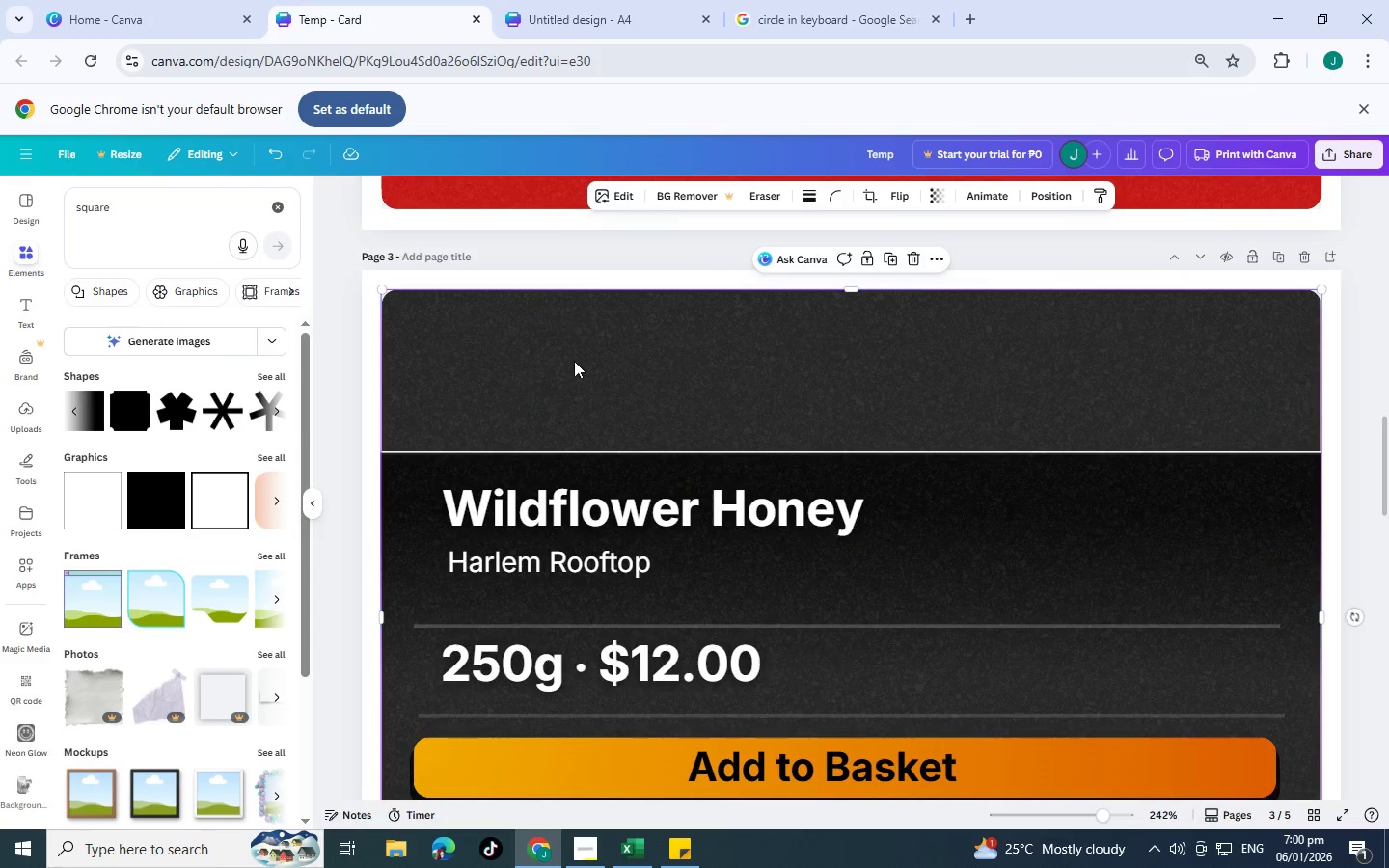 
left_click([574, 361])
 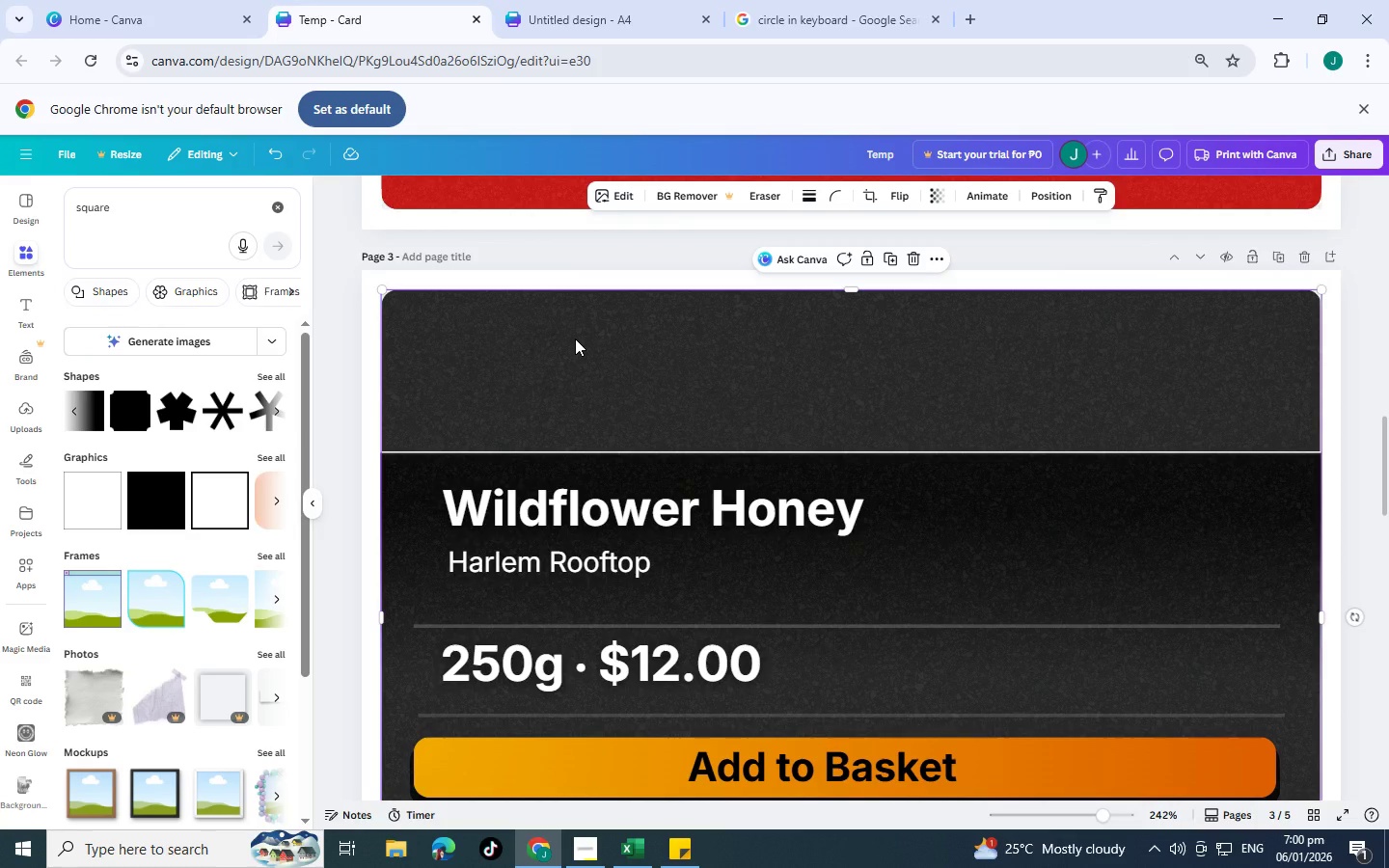 
scroll: coordinate [632, 526], scroll_direction: down, amount: 5.0
 